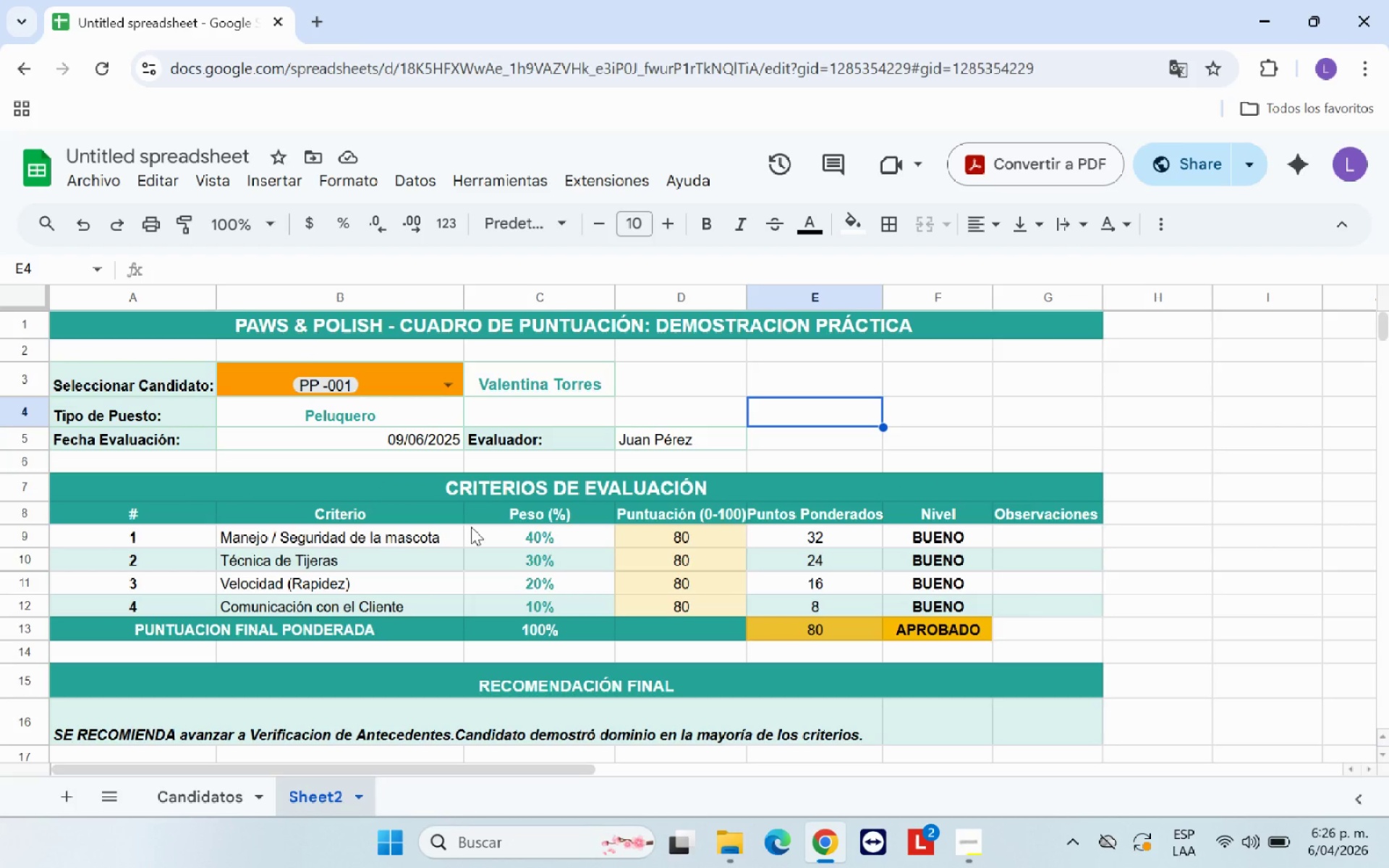 
wait(6.48)
 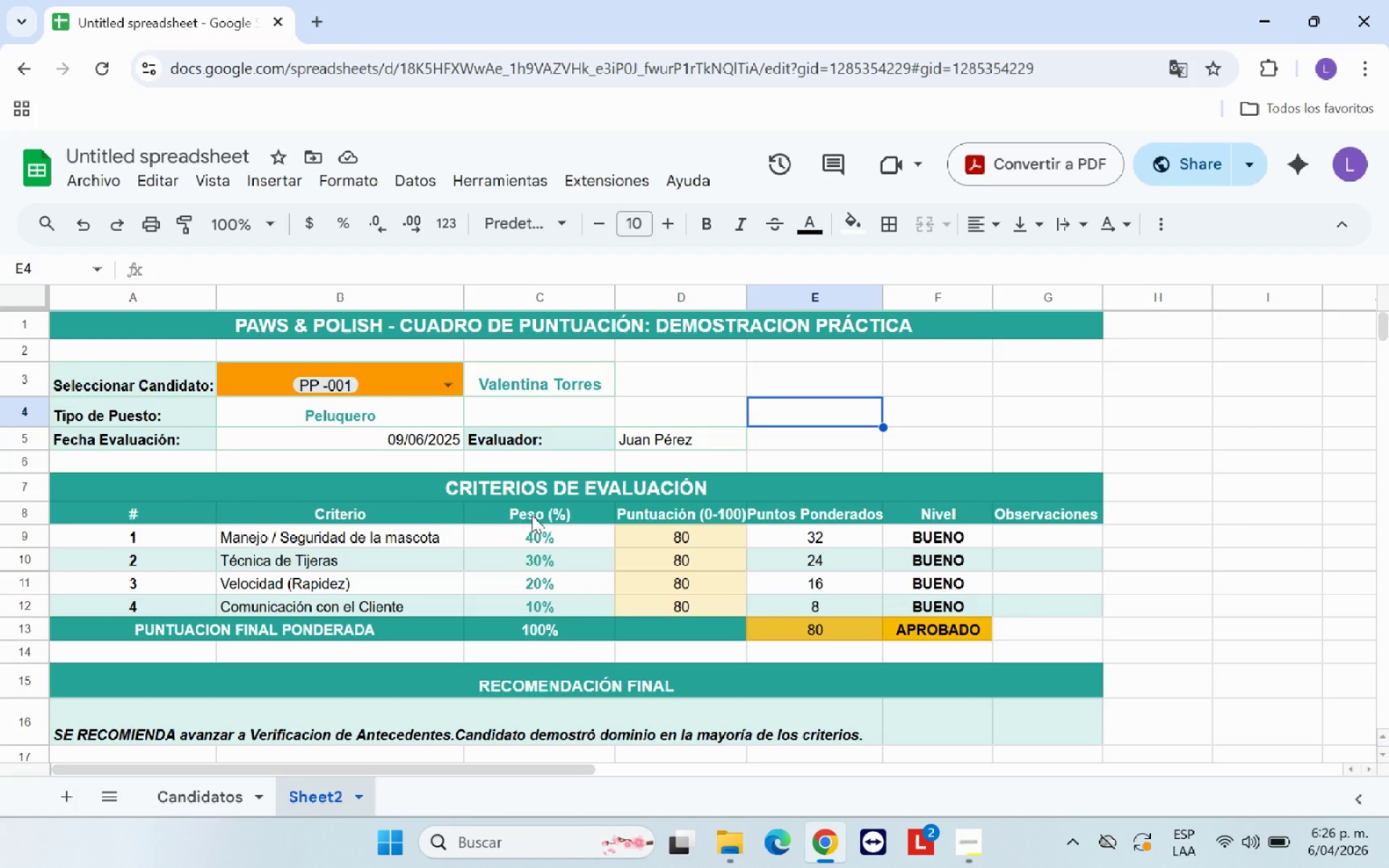 
left_click_drag(start_coordinate=[184, 476], to_coordinate=[946, 626])
 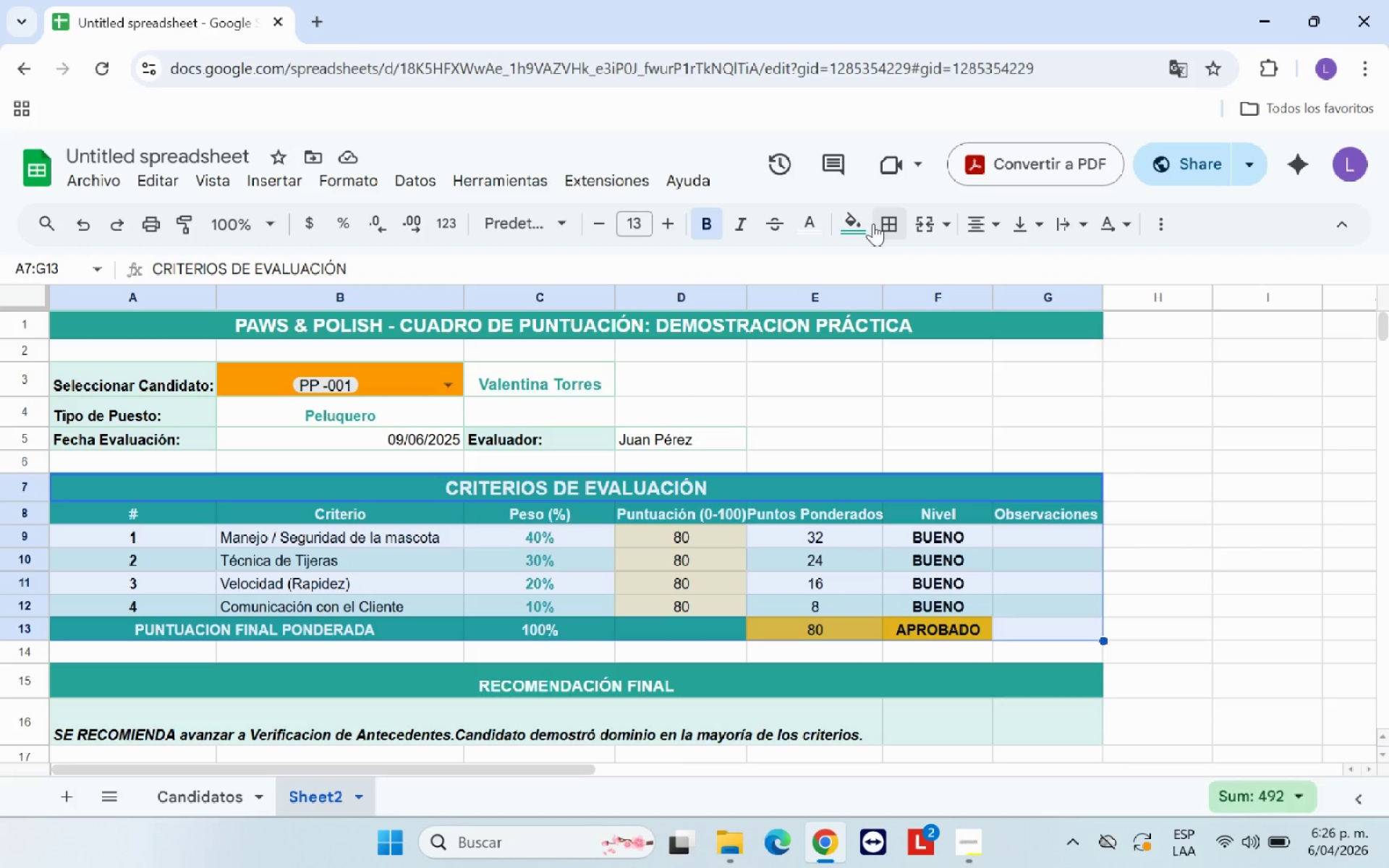 
left_click([888, 224])
 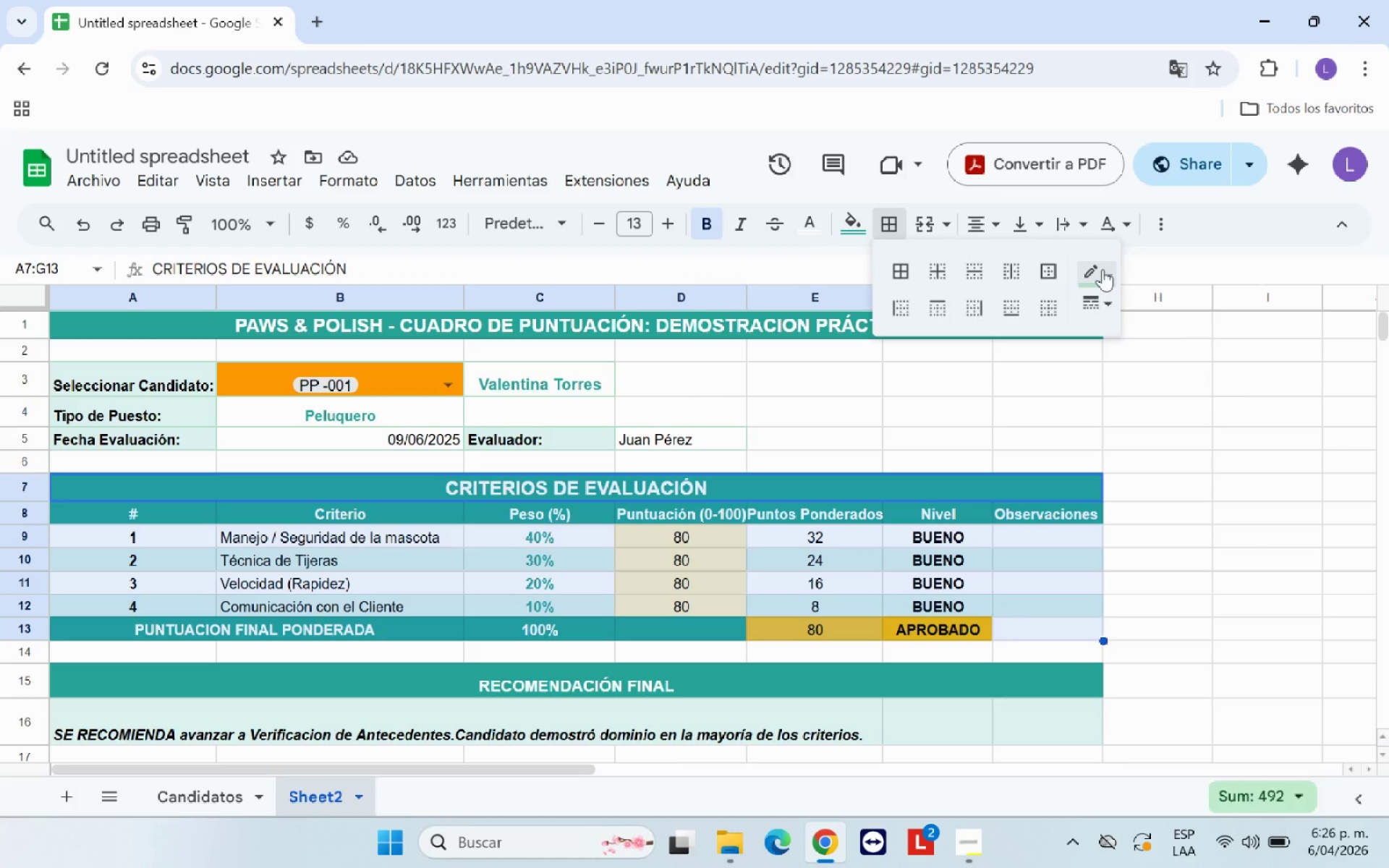 
left_click([1110, 276])
 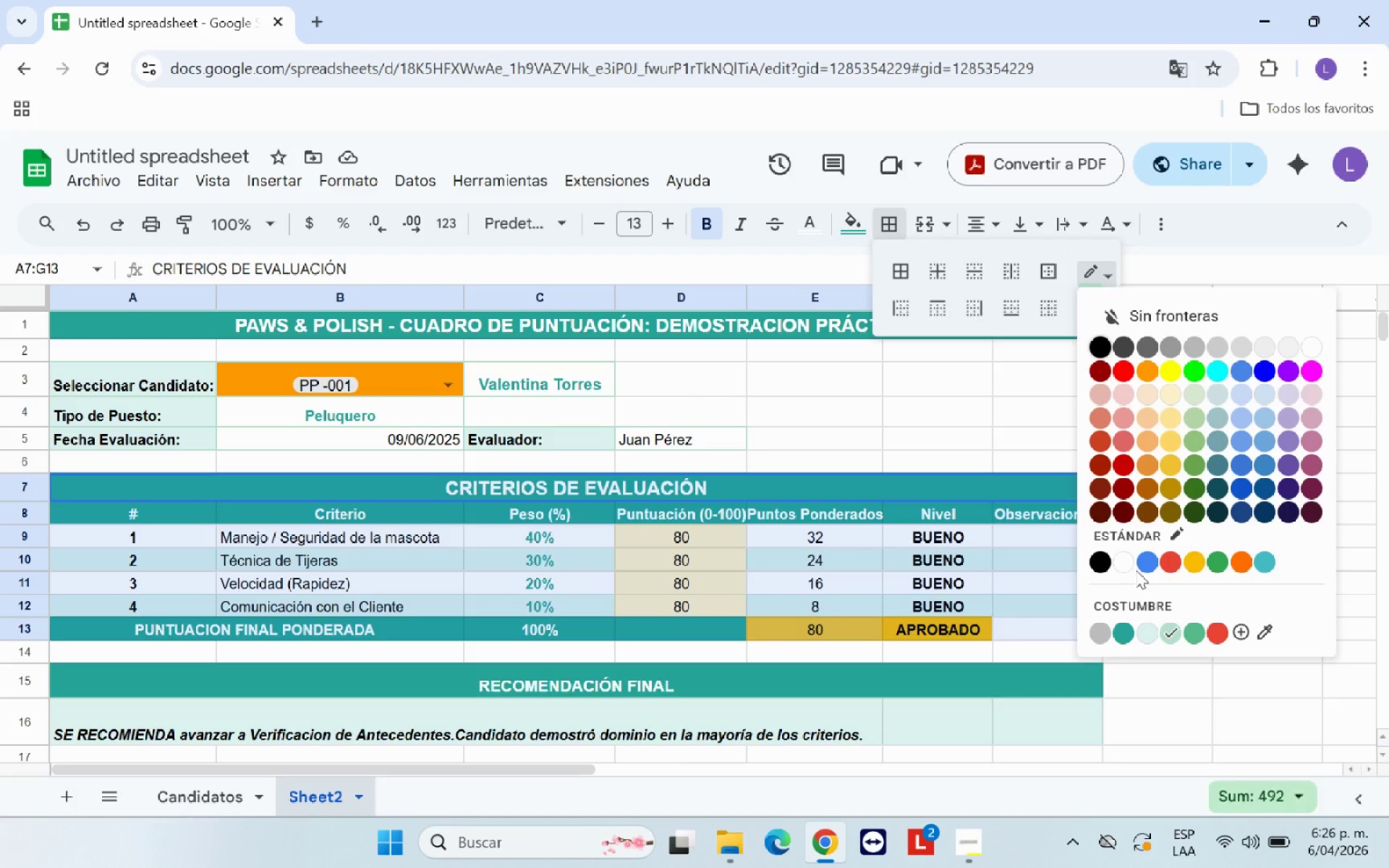 
left_click([1128, 562])
 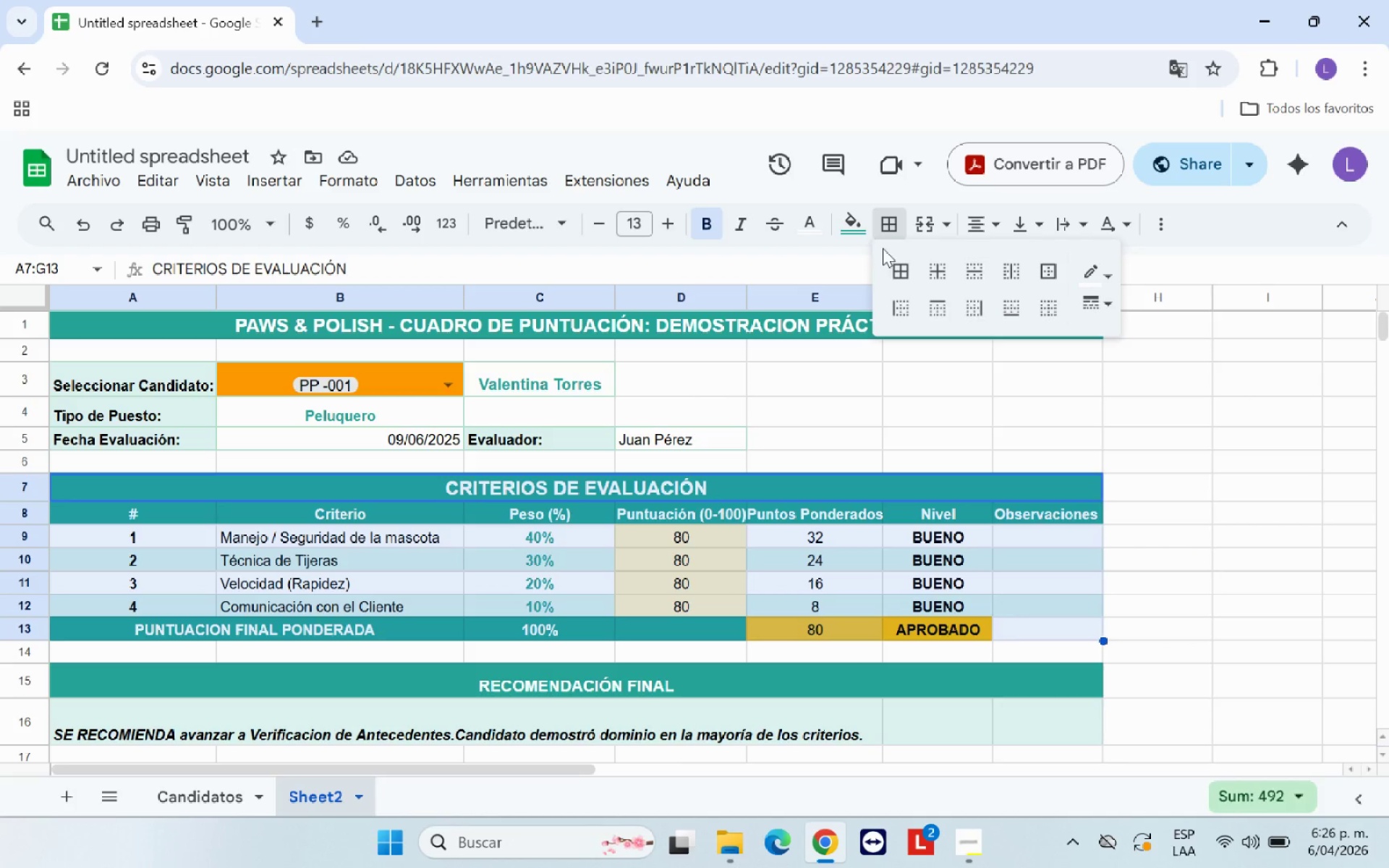 
left_click([896, 264])
 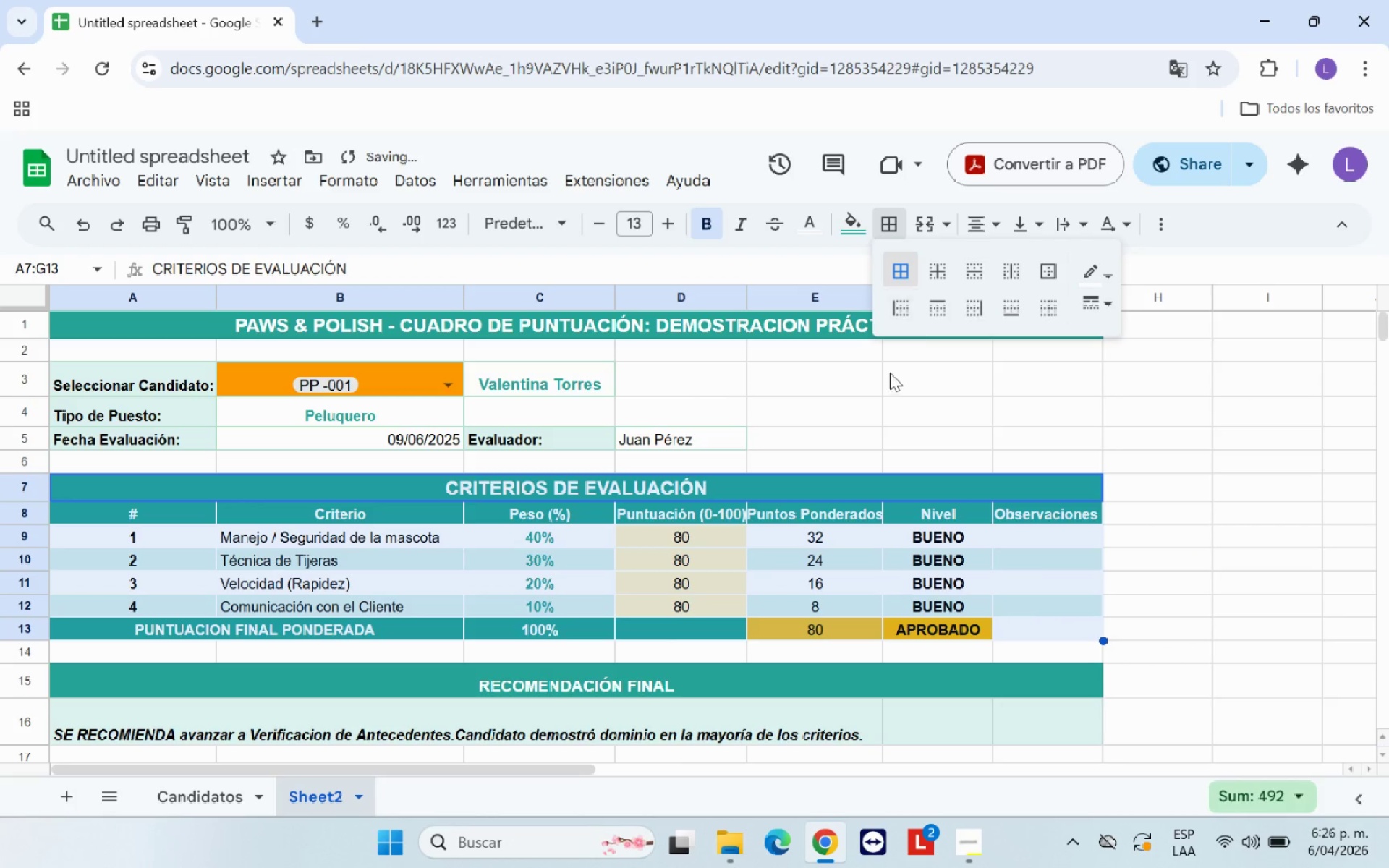 
left_click([870, 396])
 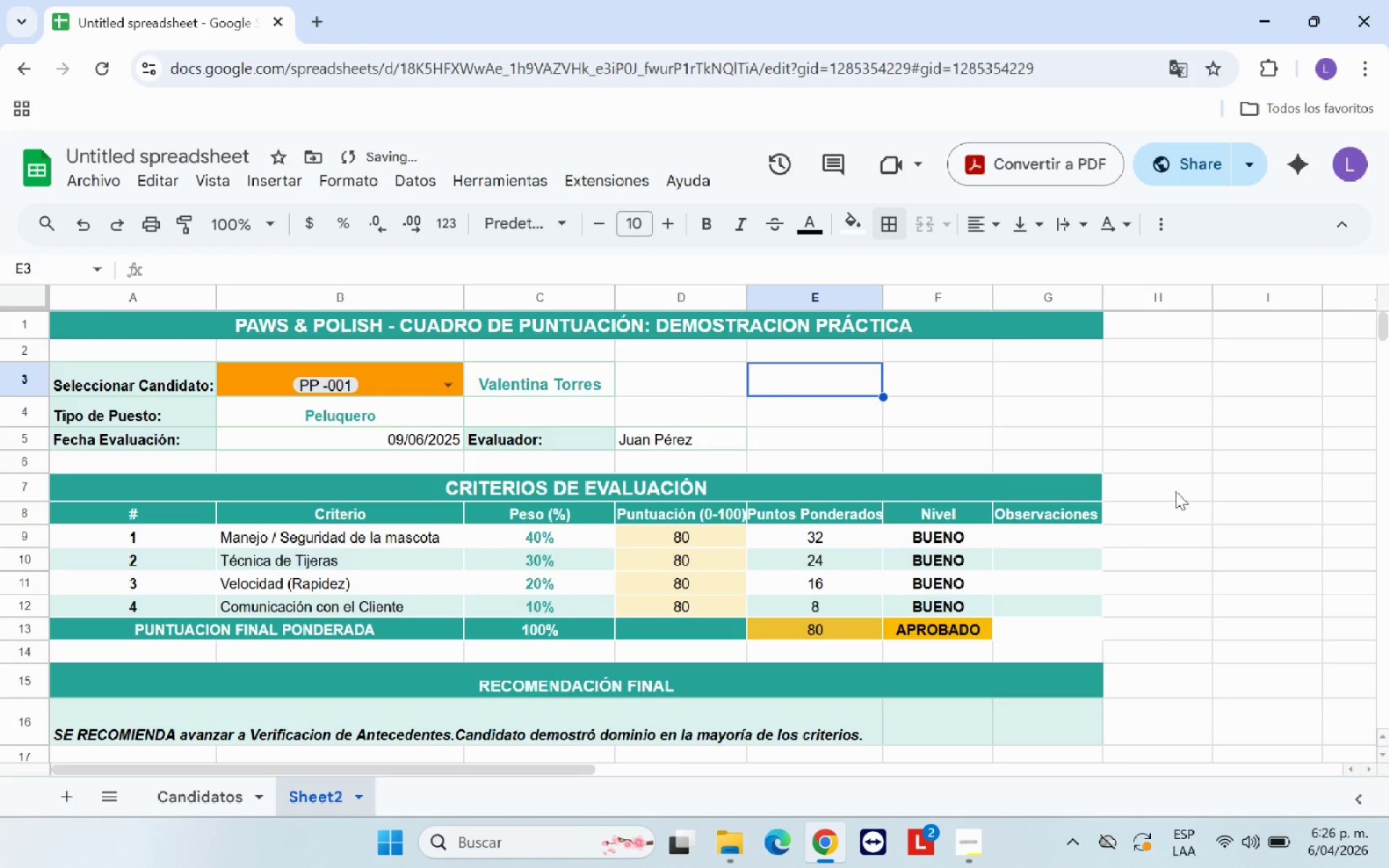 
left_click([1262, 497])
 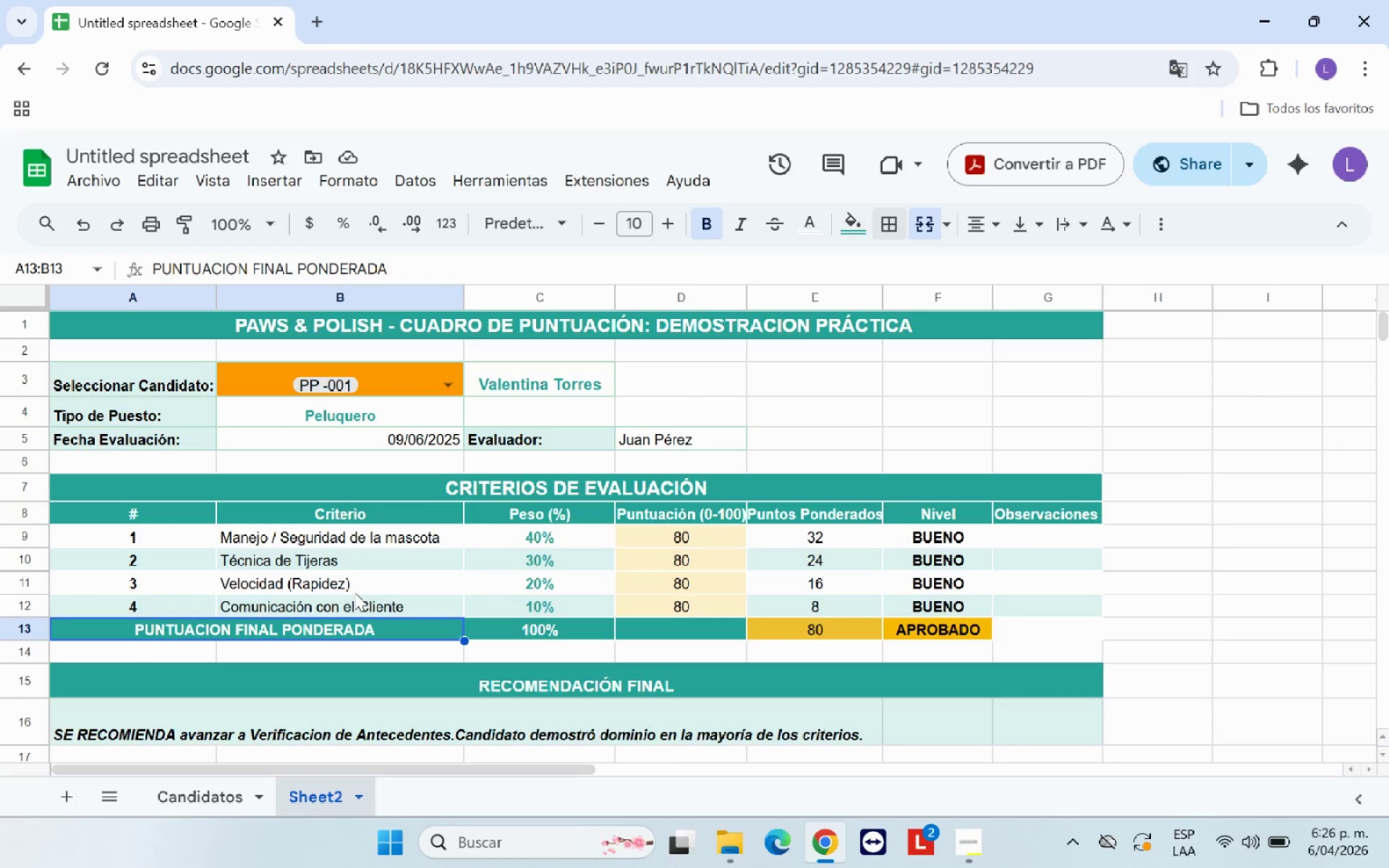 
wait(6.98)
 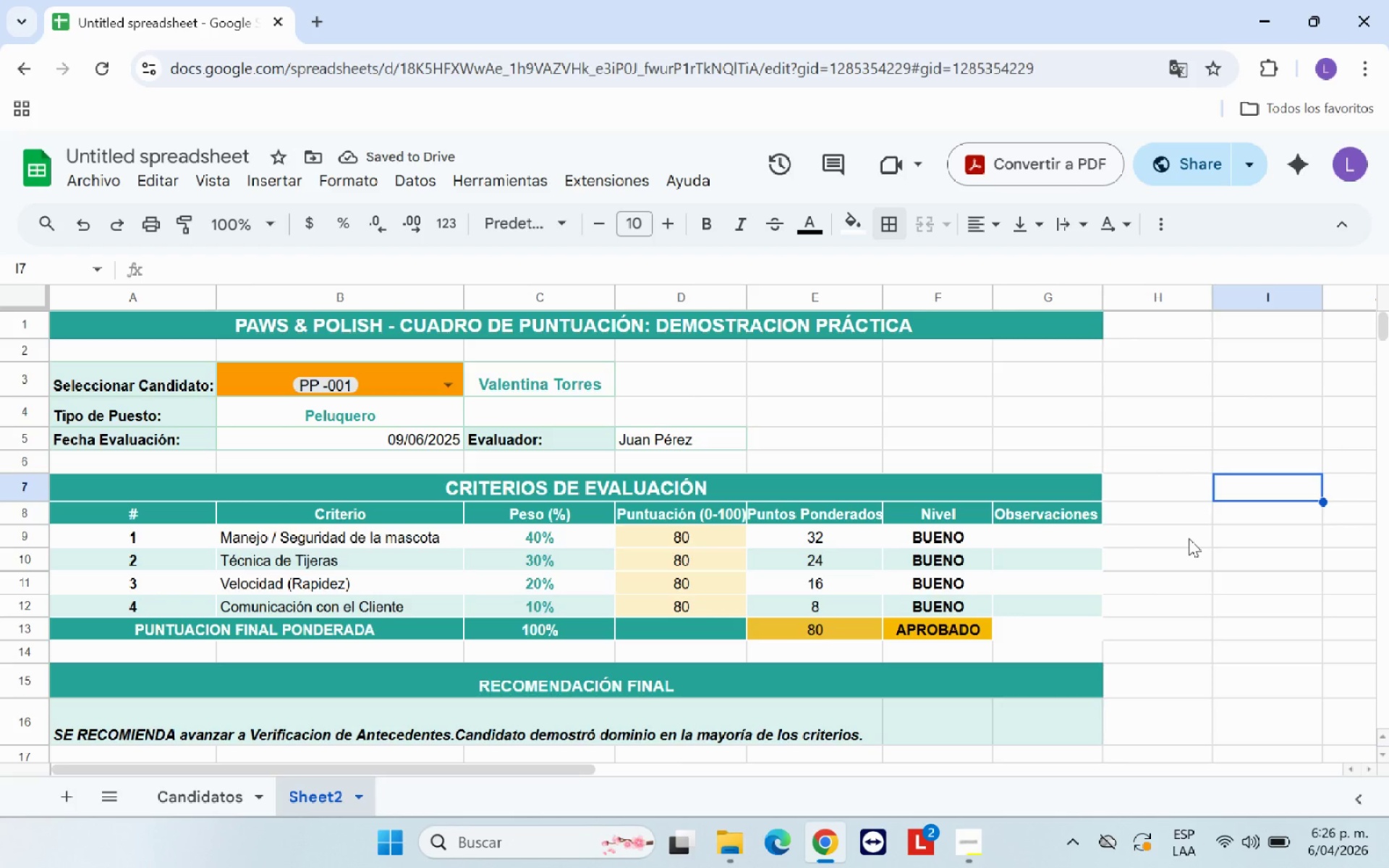 
left_click([901, 229])
 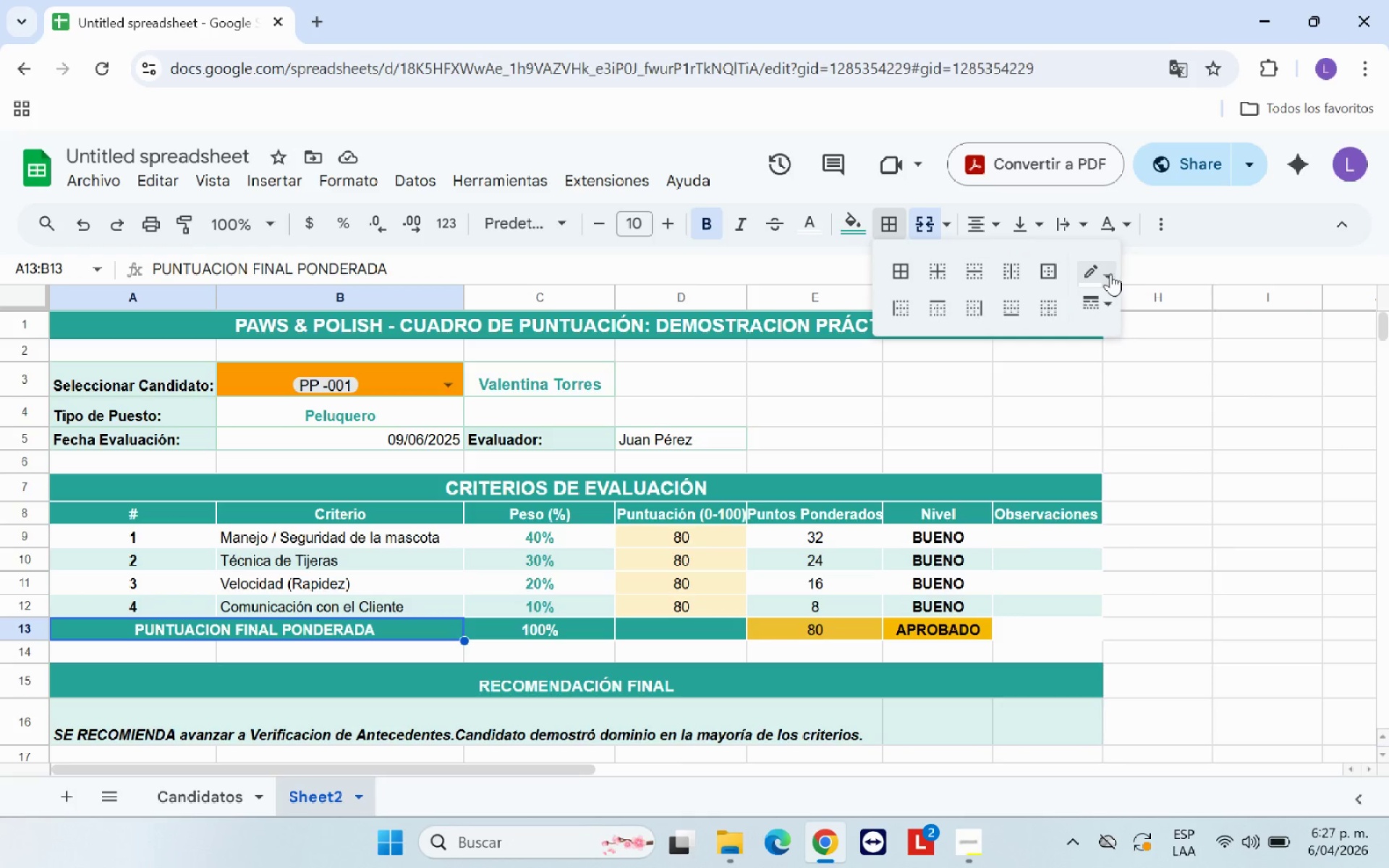 
left_click([1097, 273])
 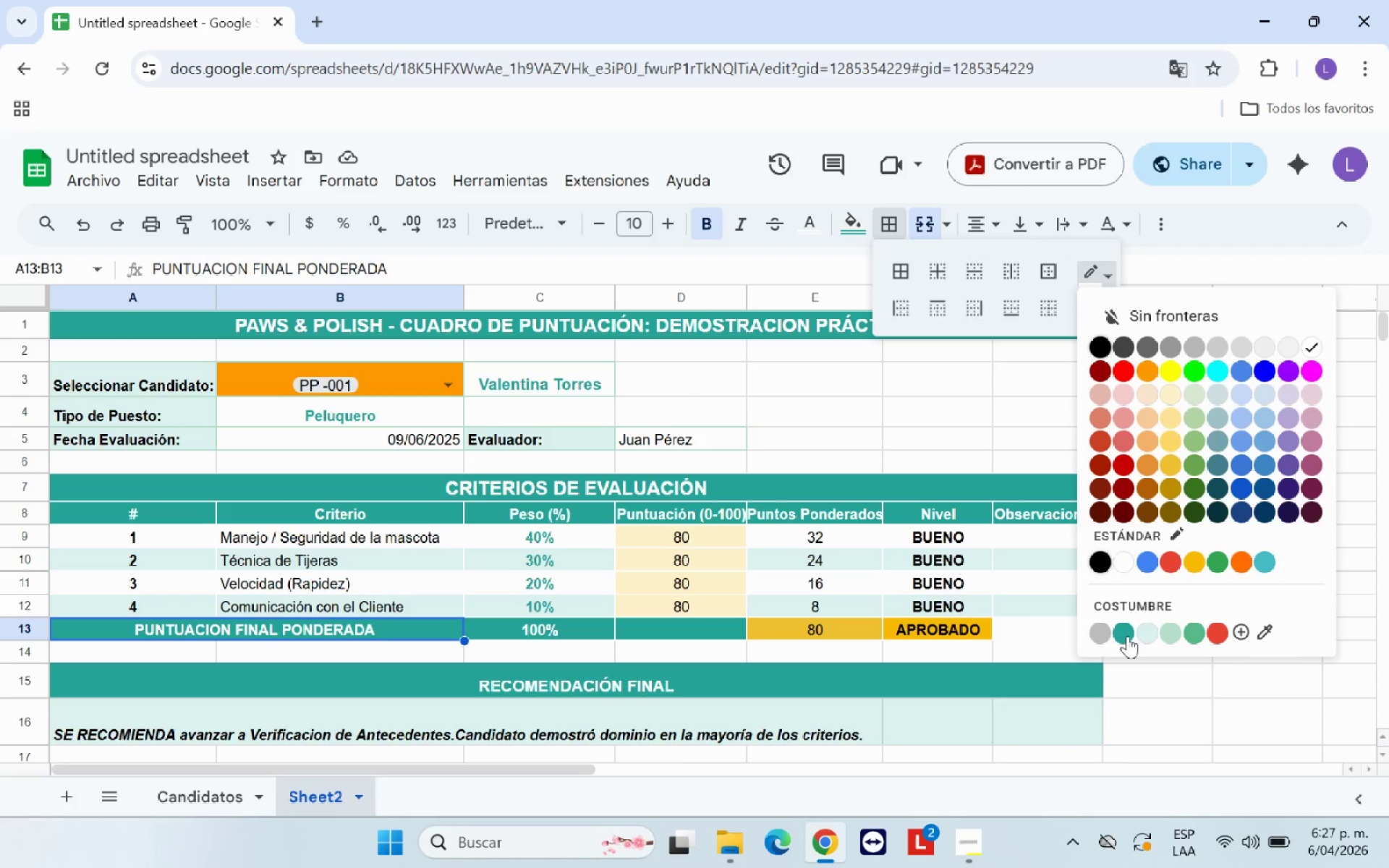 
left_click([1126, 636])
 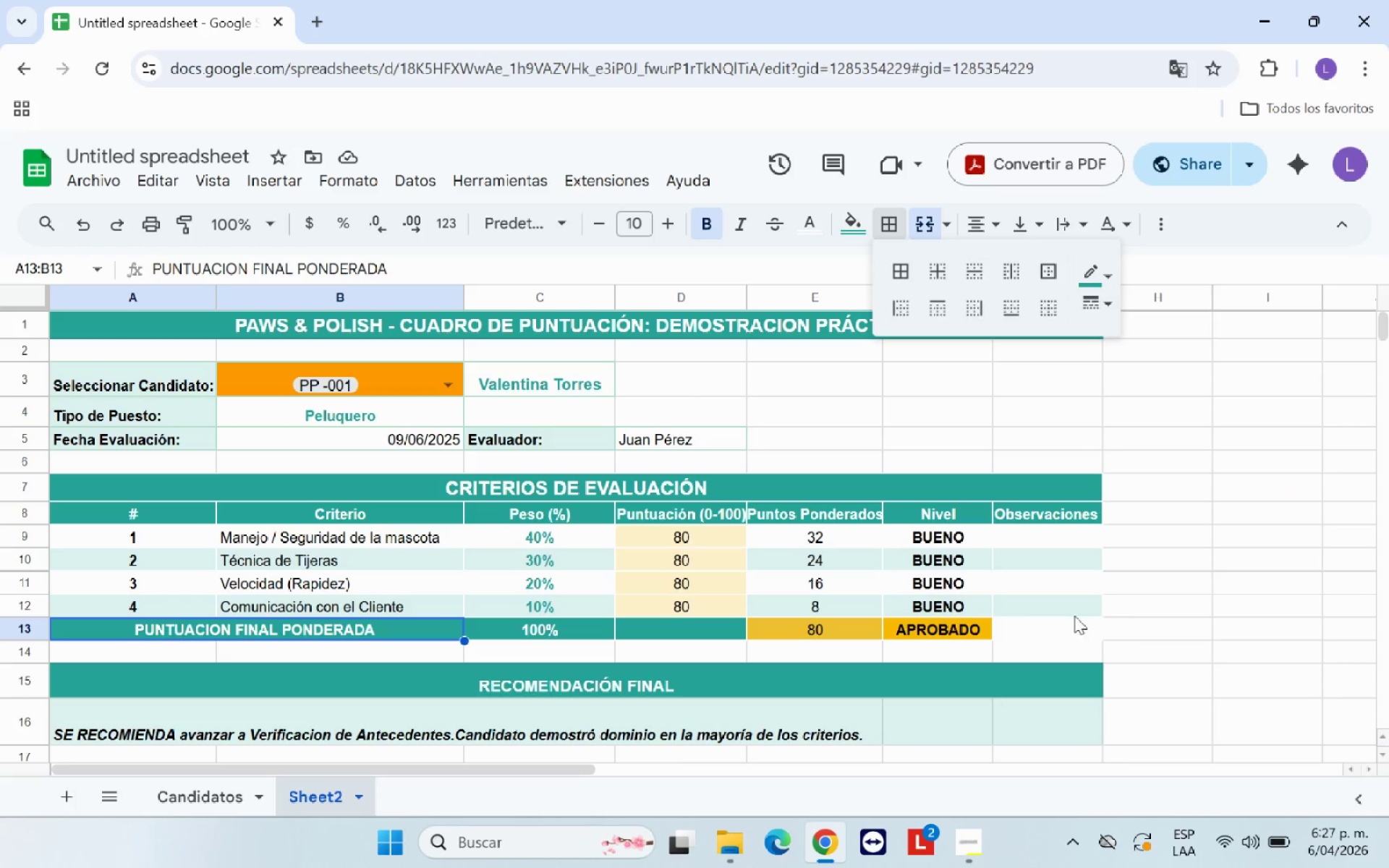 
left_click([1118, 600])
 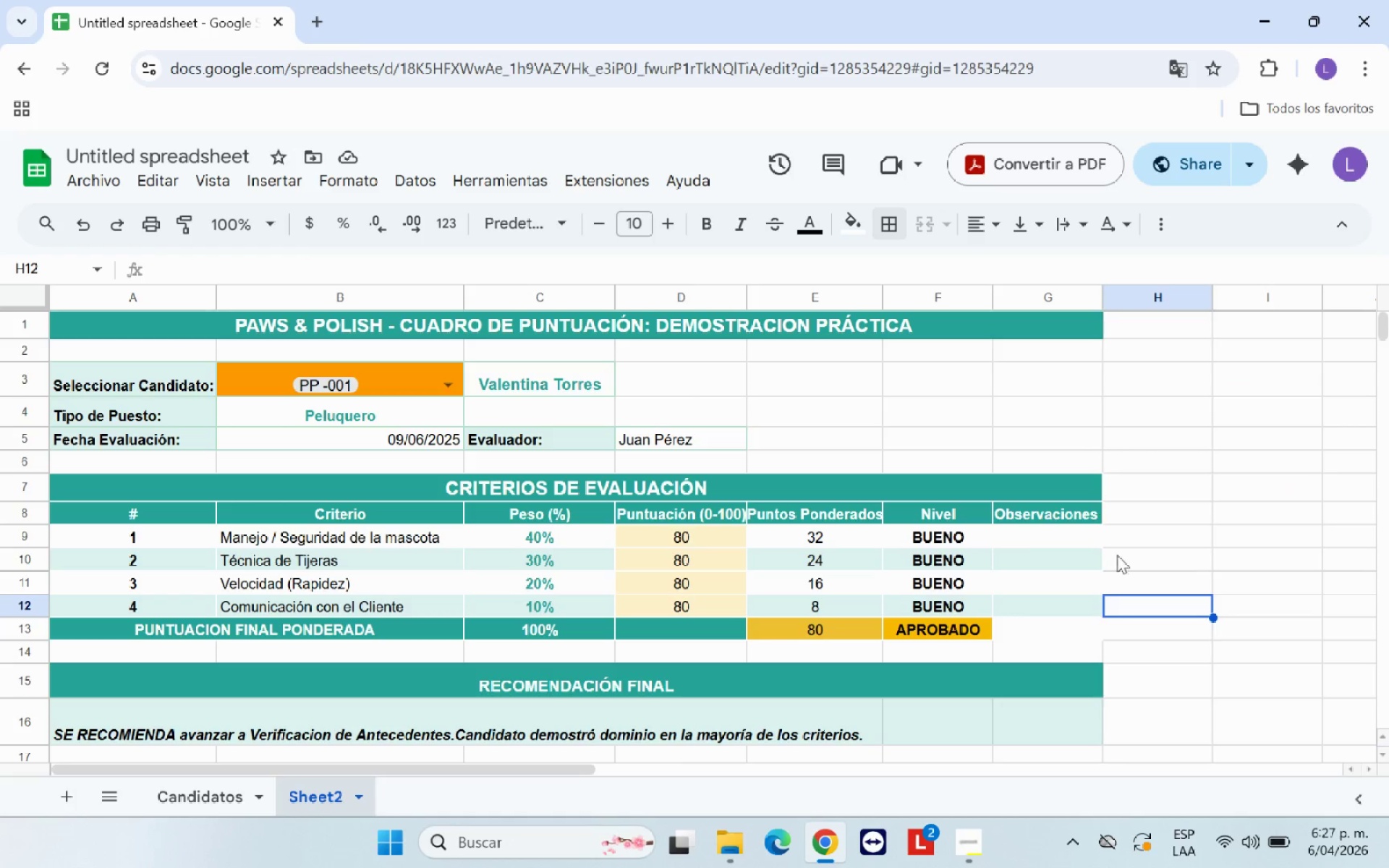 
scroll: coordinate [814, 566], scroll_direction: down, amount: 1.0
 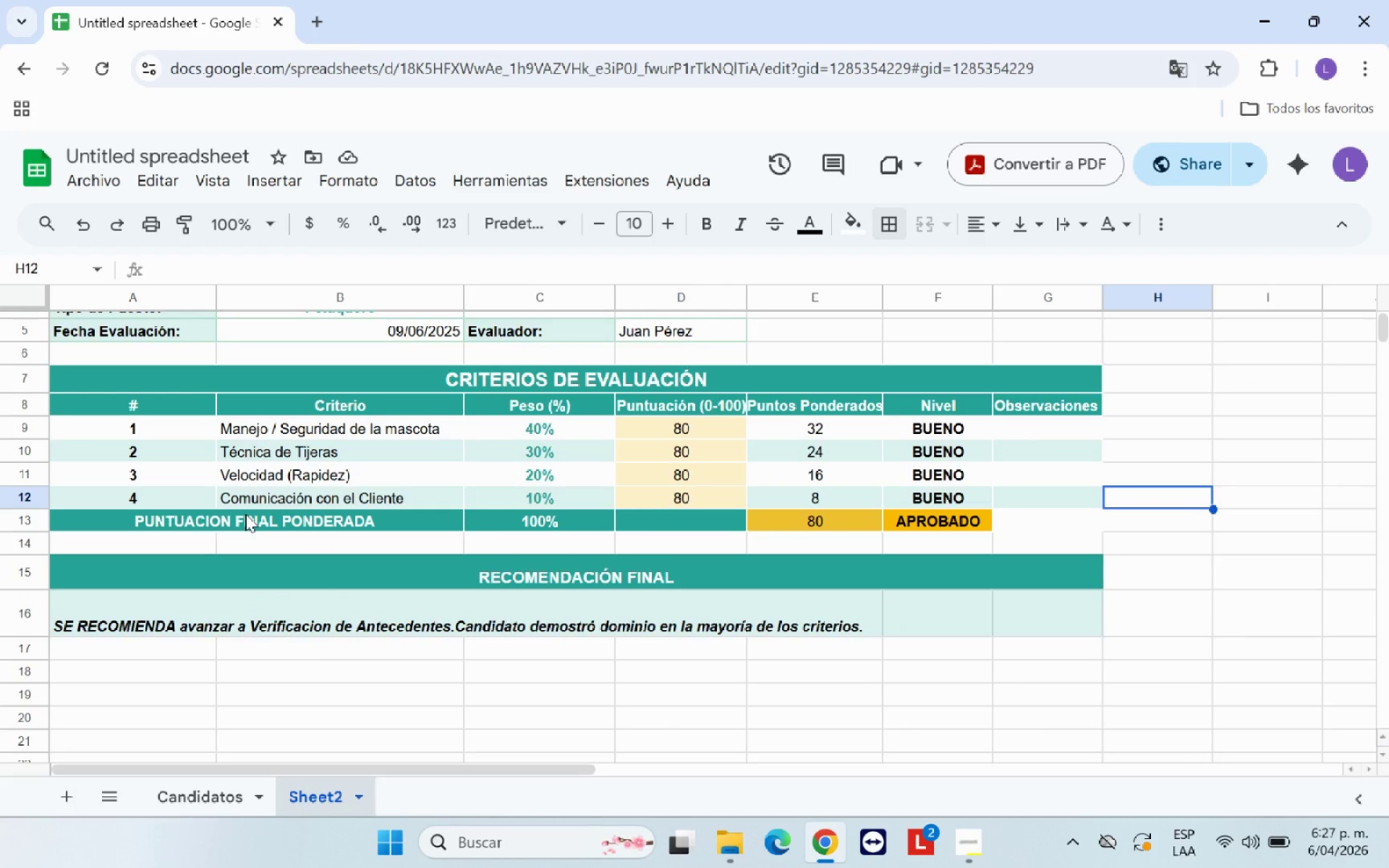 
scroll: coordinate [621, 501], scroll_direction: up, amount: 2.0
 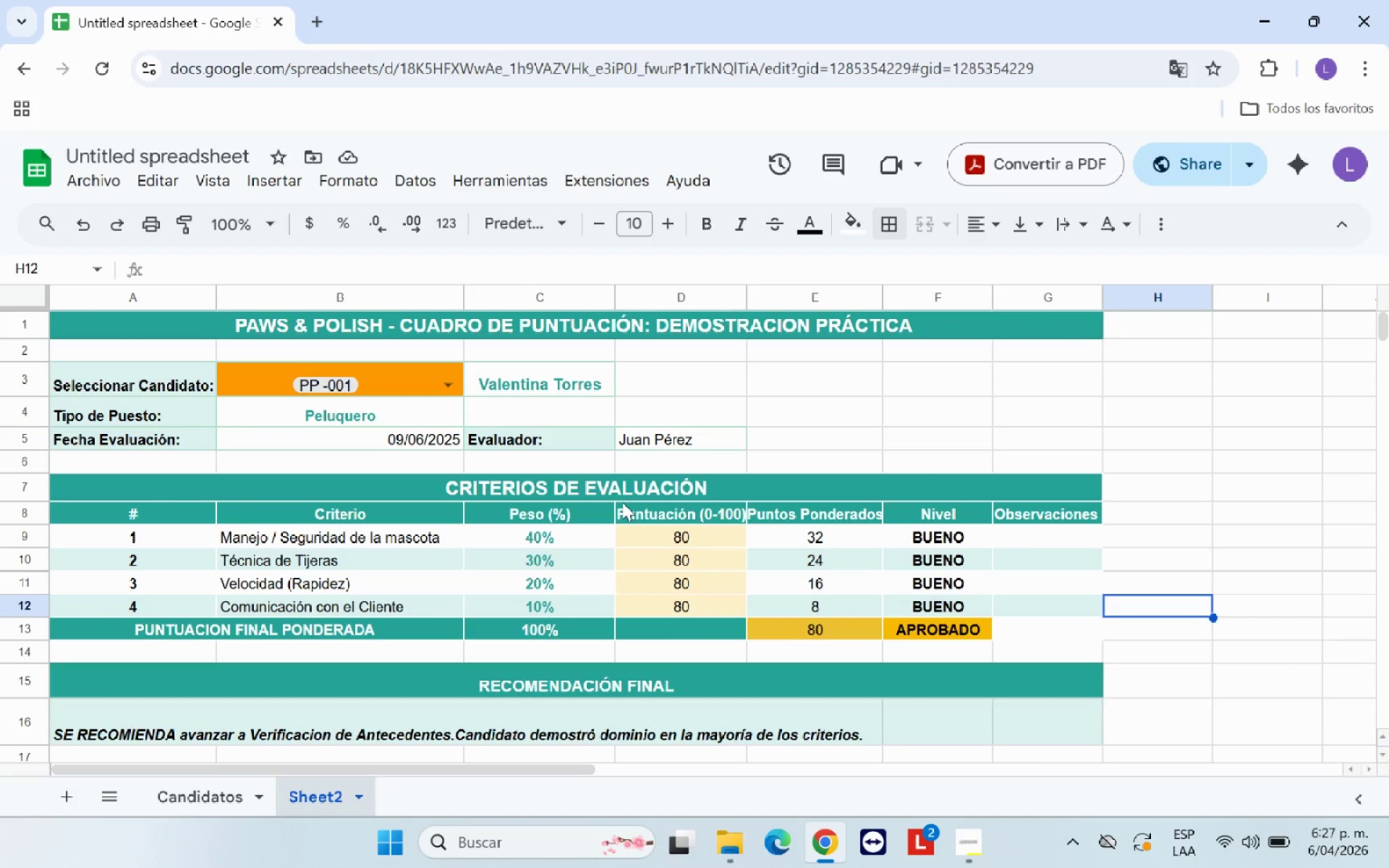 
scroll: coordinate [642, 534], scroll_direction: down, amount: 1.0
 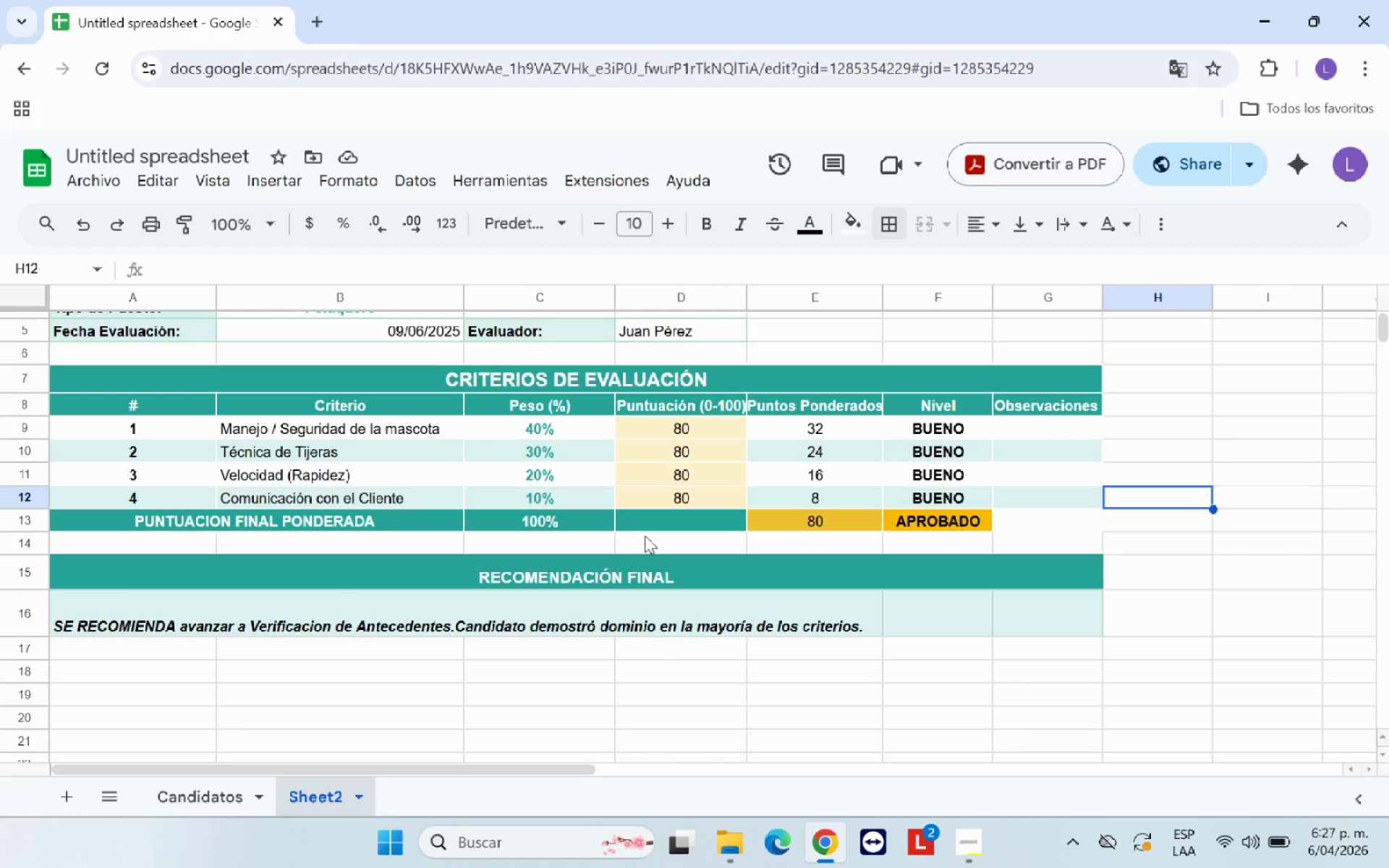 
scroll: coordinate [637, 637], scroll_direction: up, amount: 1.0
 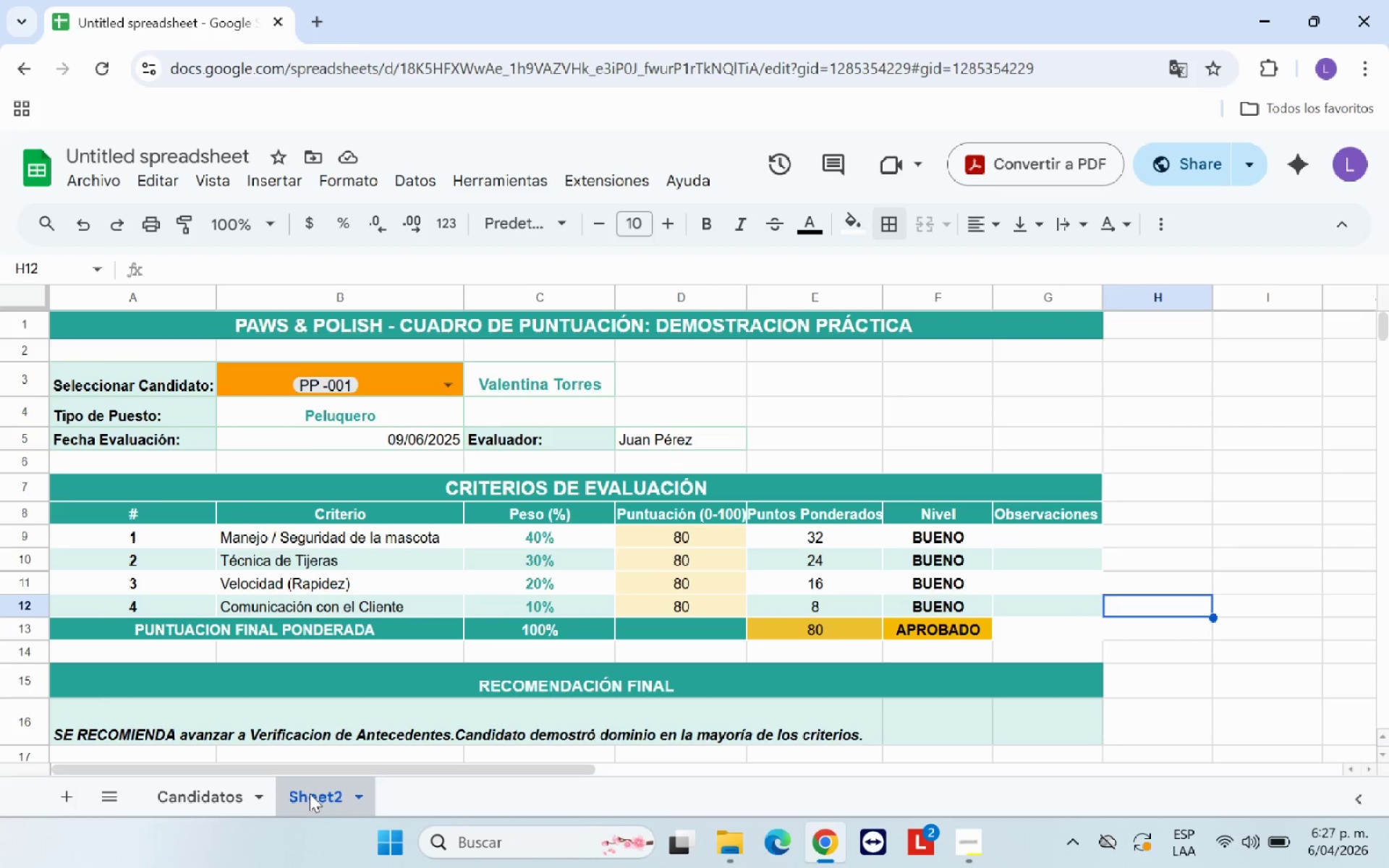 
double_click([310, 793])
 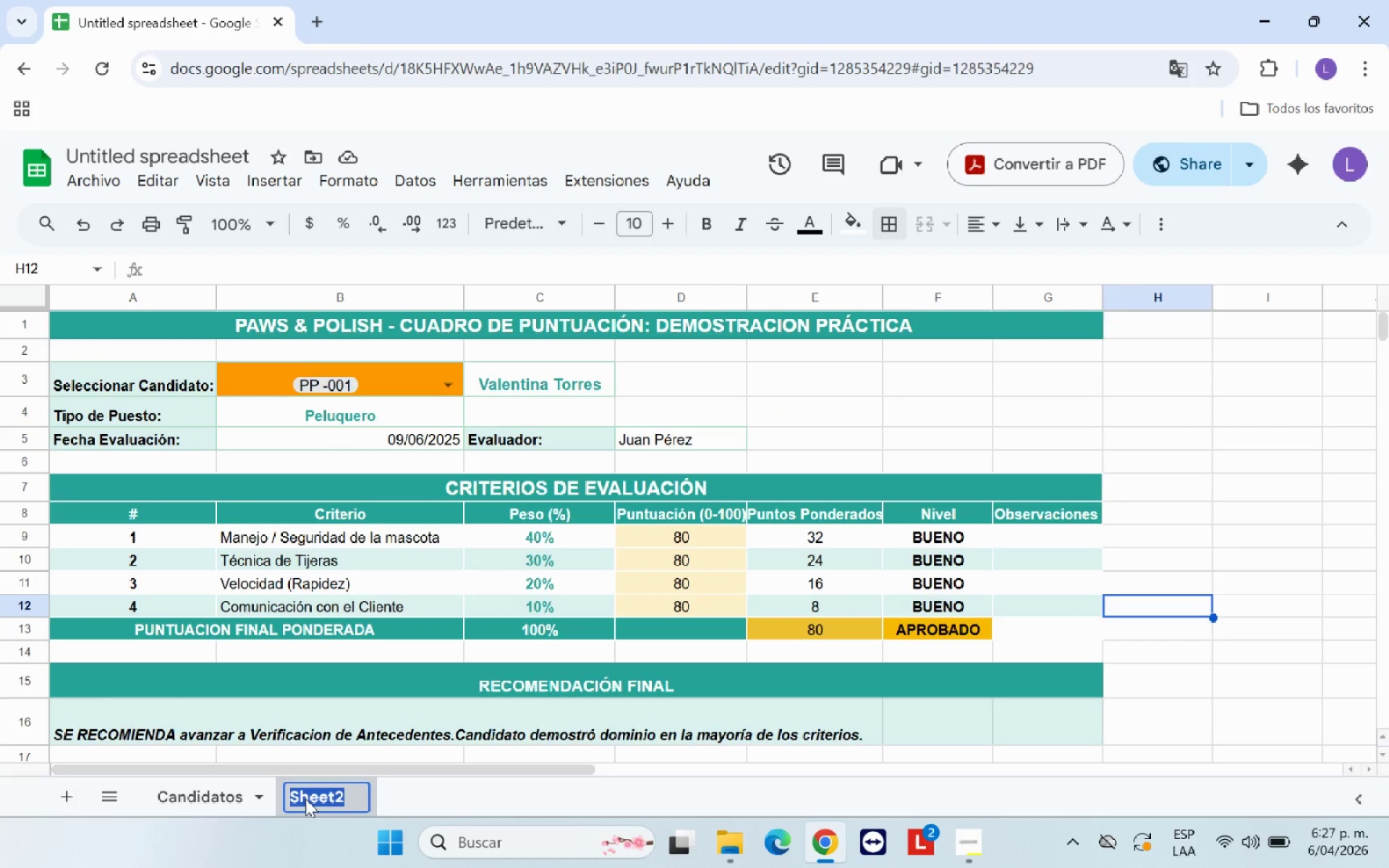 
key(Backspace)
type(Evaluacion )
key(Backspace)
key(Backspace)
key(Backspace)
type(;)
key(Backspace)
type(;on Pr;)
key(Backspace)
type(ap)
key(Backspace)
key(Backspace)
type(;ctiva)
key(Backspace)
key(Backspace)
type(ca)
 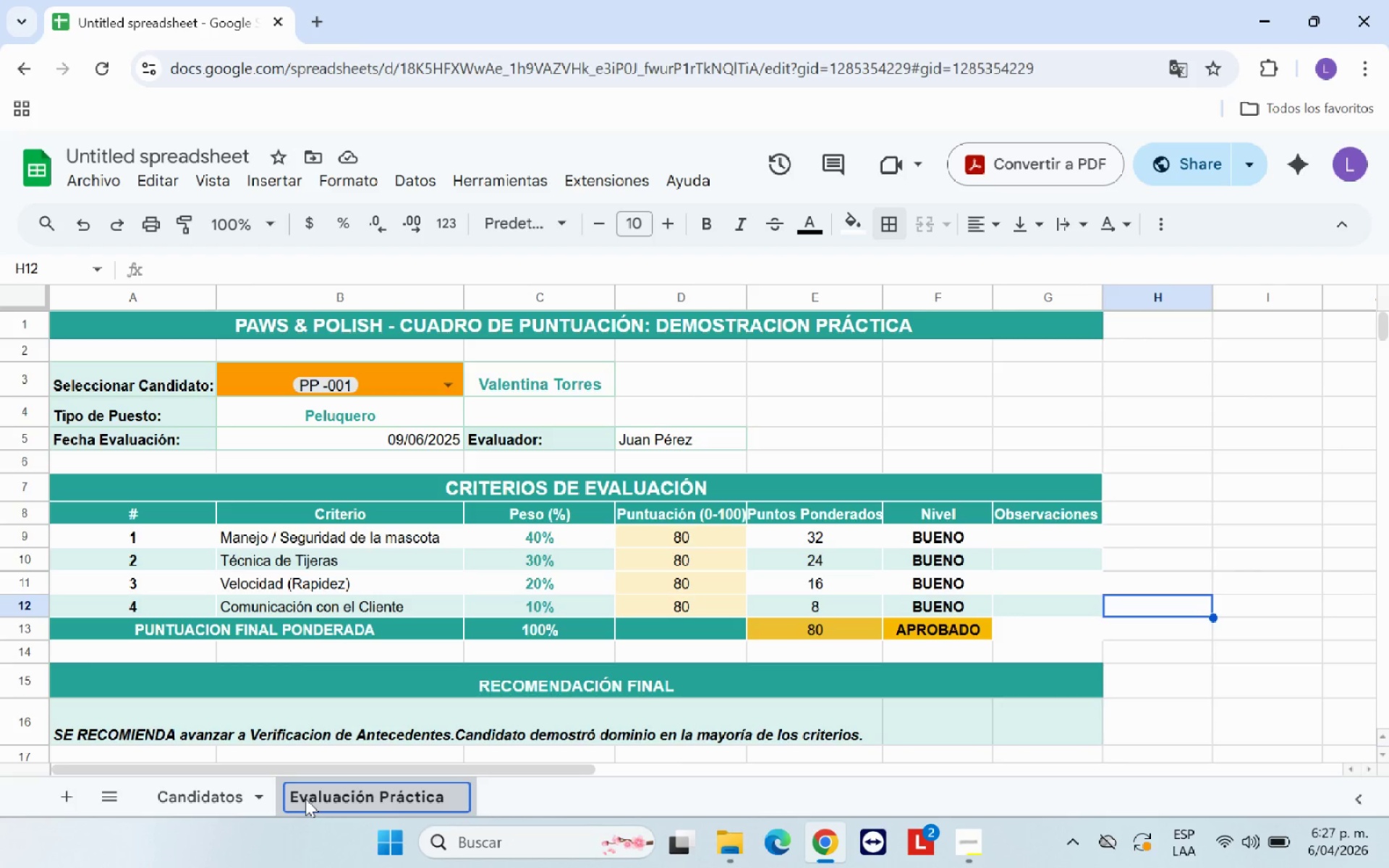 
left_click([1222, 668])
 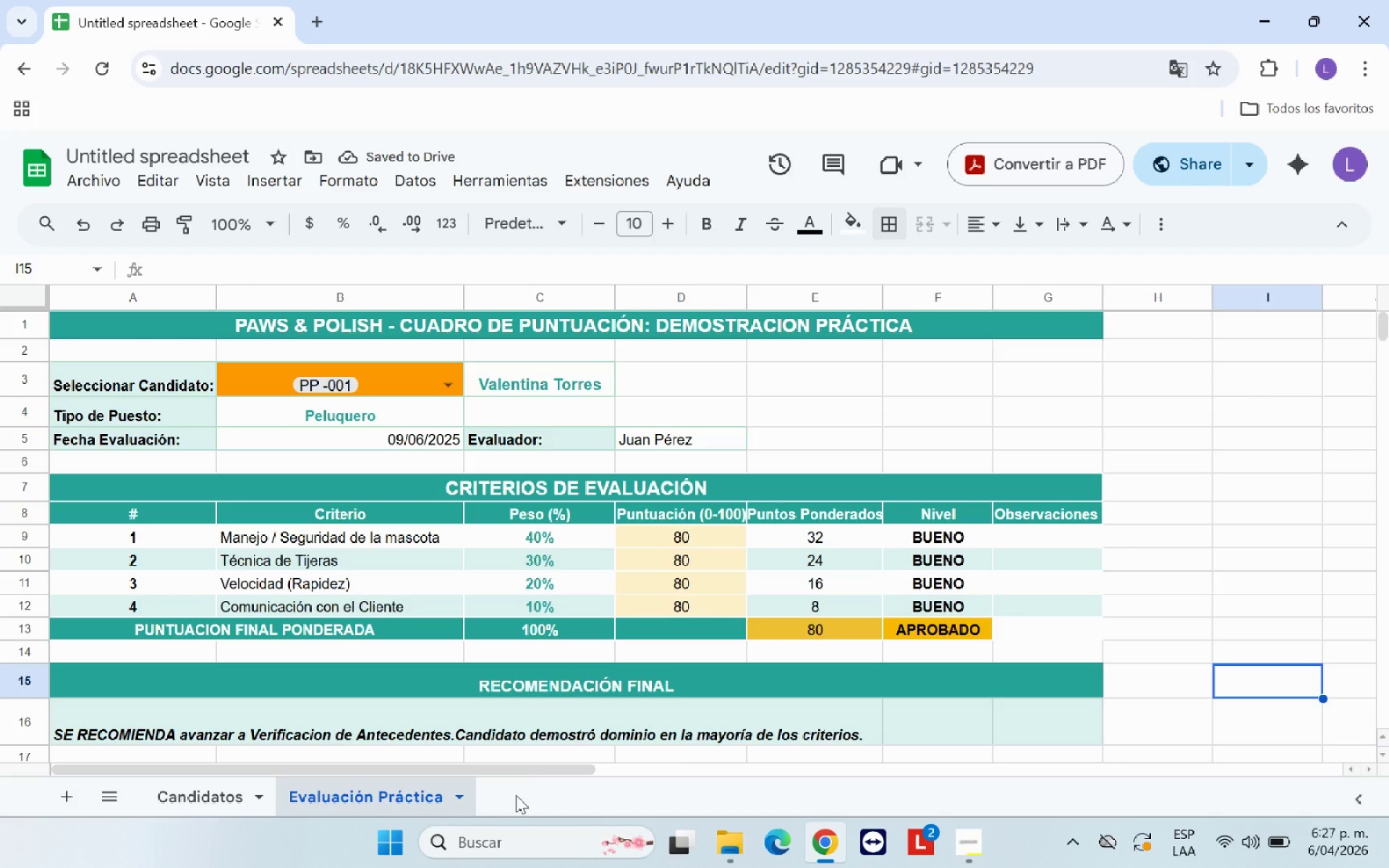 
wait(9.36)
 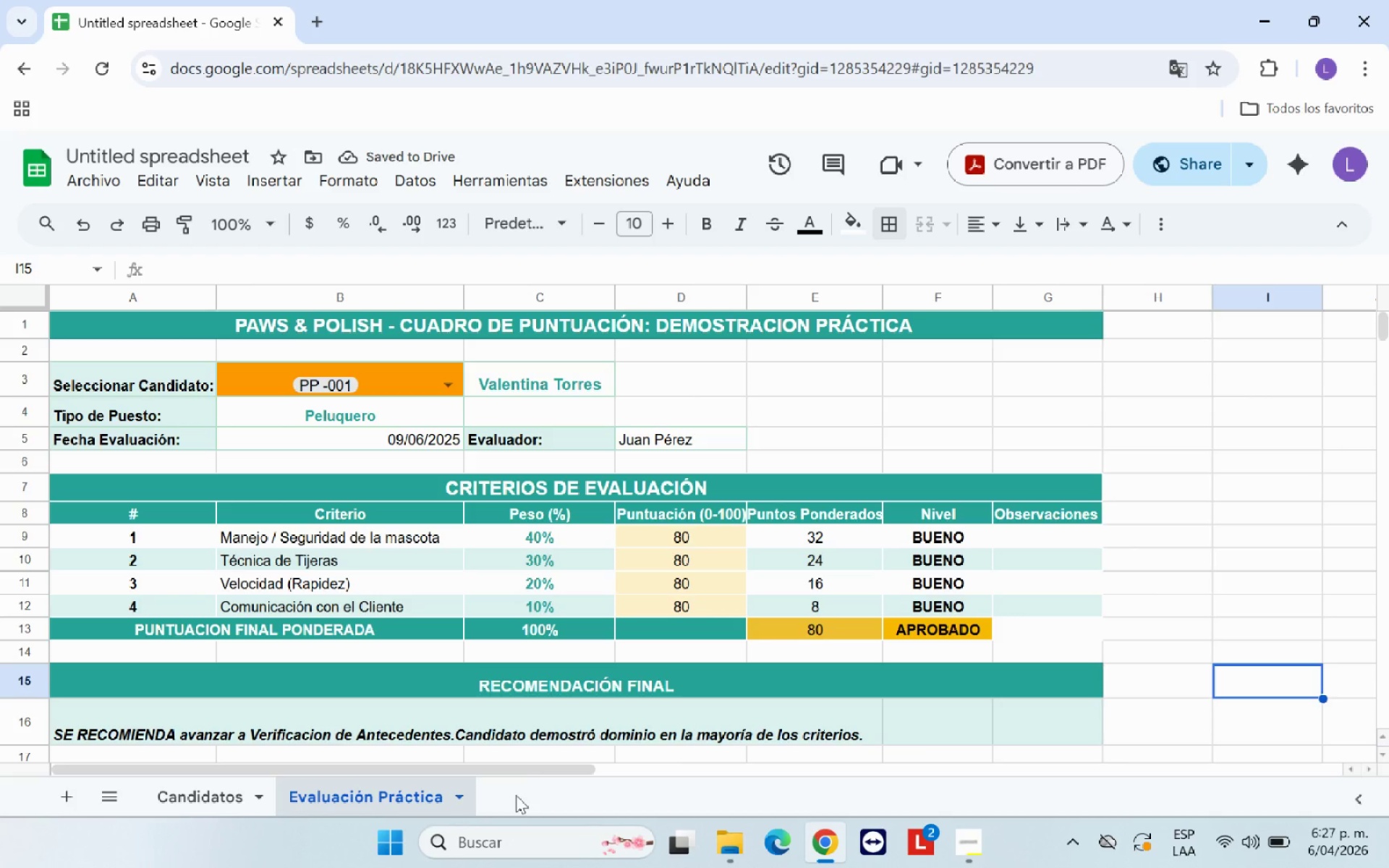 
left_click([1301, 600])
 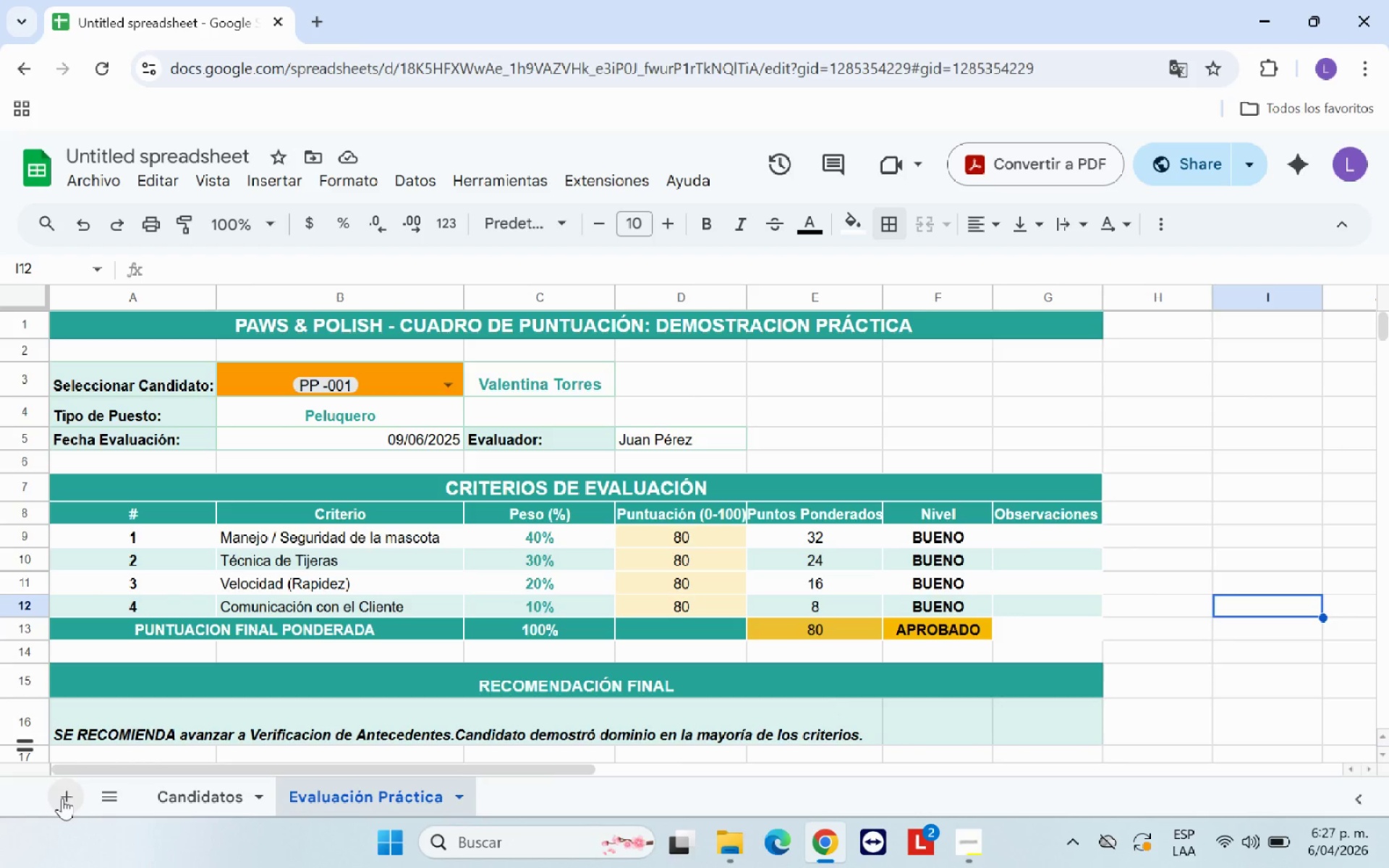 
left_click([65, 796])
 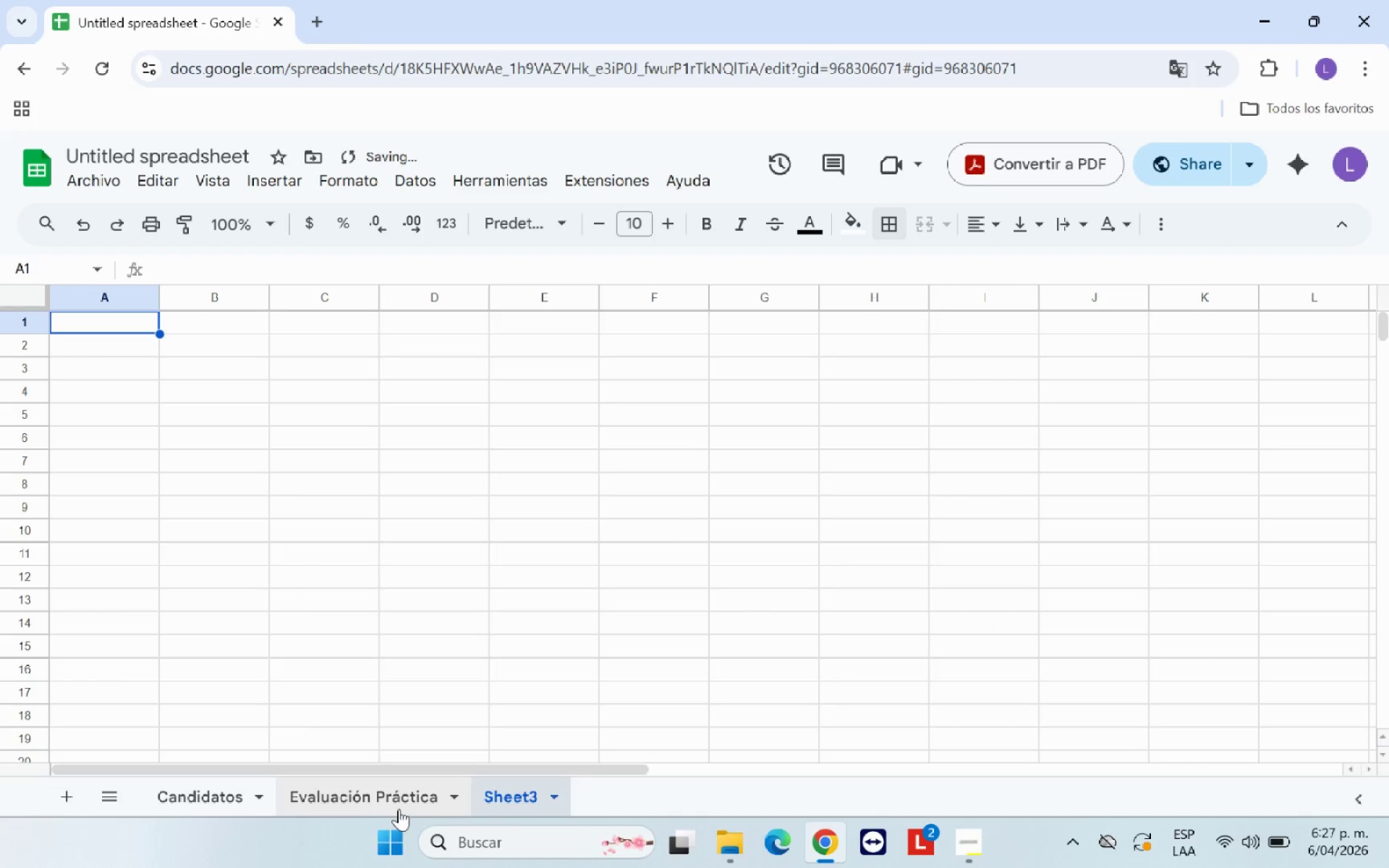 
double_click([517, 798])
 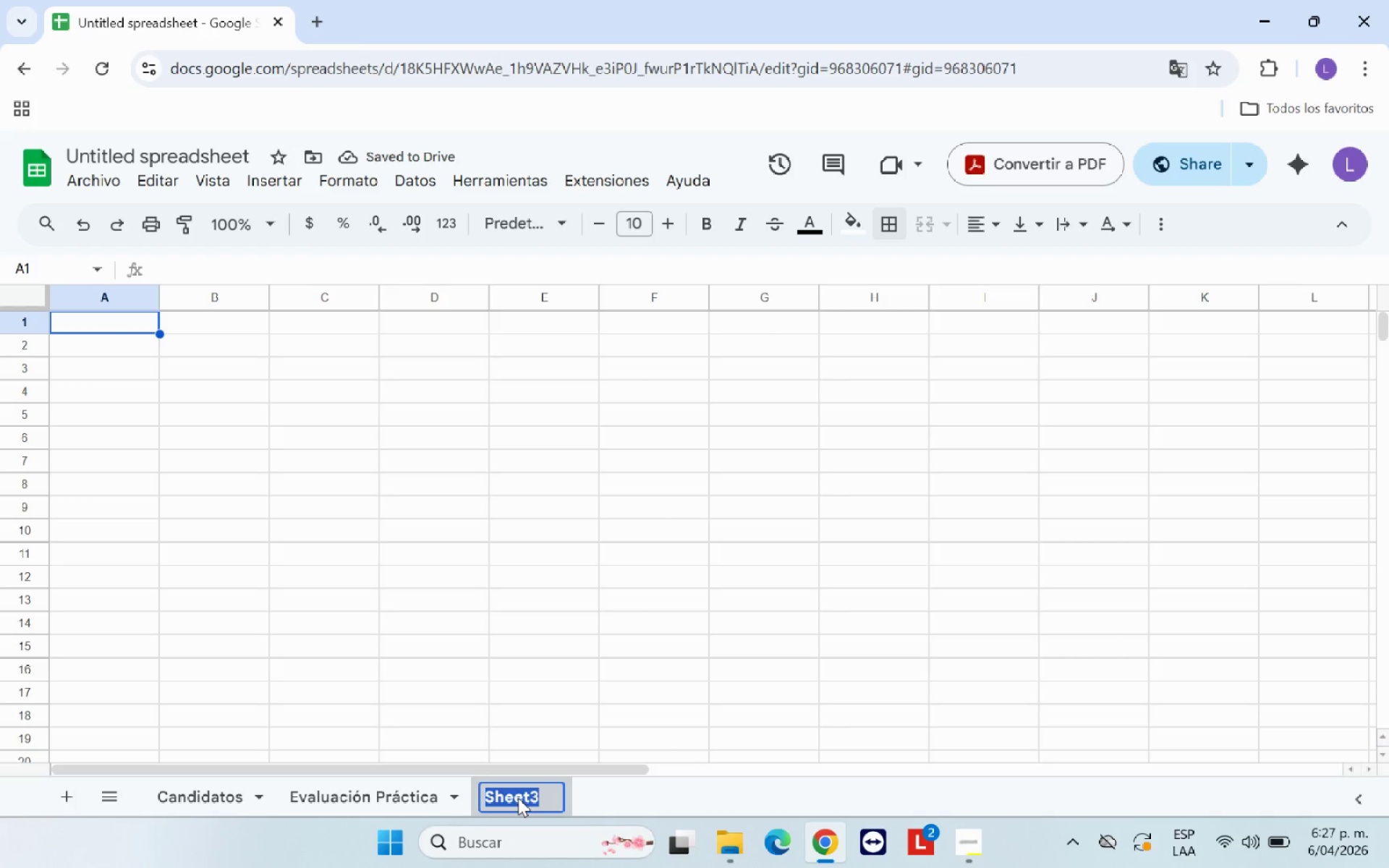 
key(Backspace)
type(Datos Panel)
 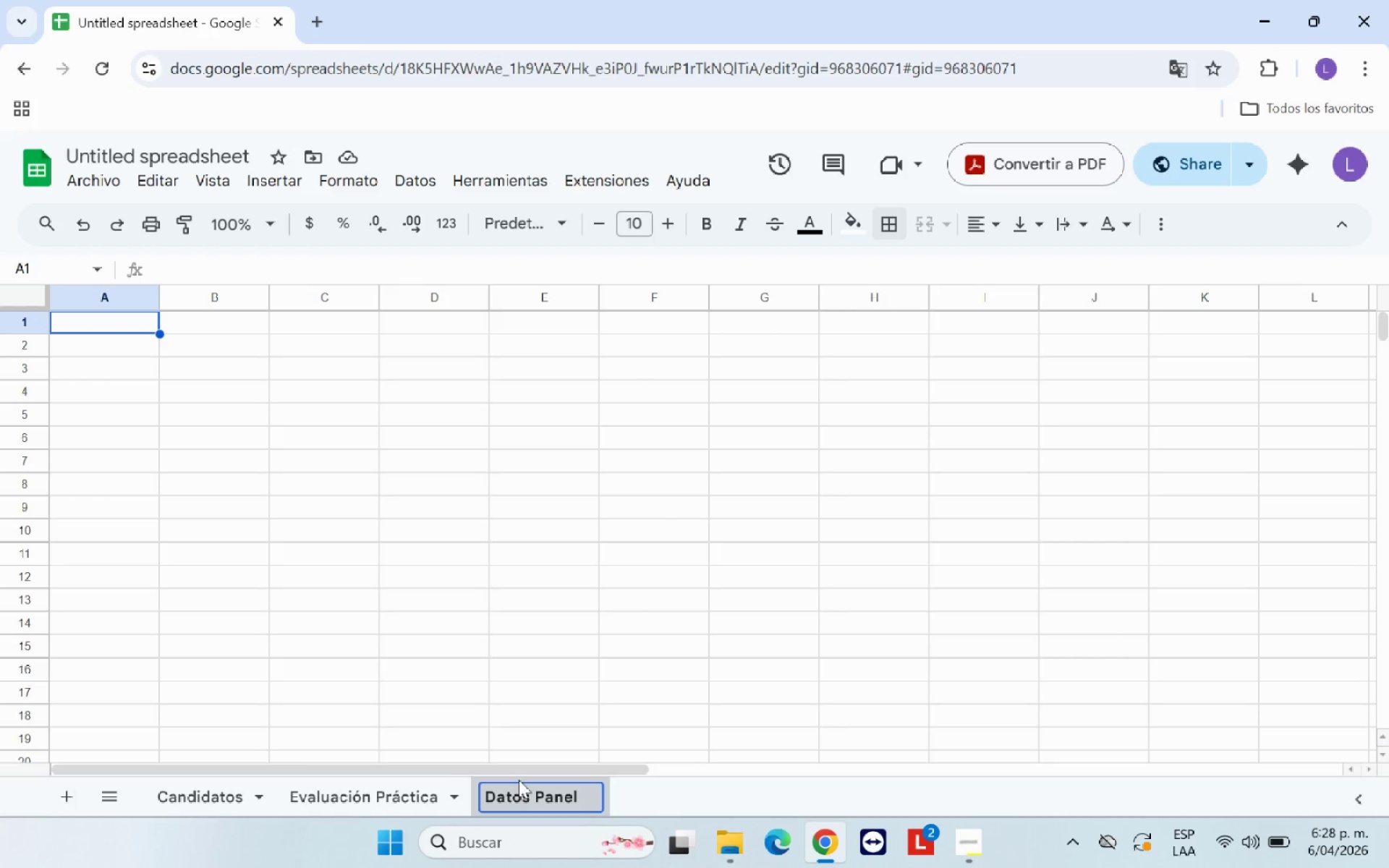 
left_click([495, 697])
 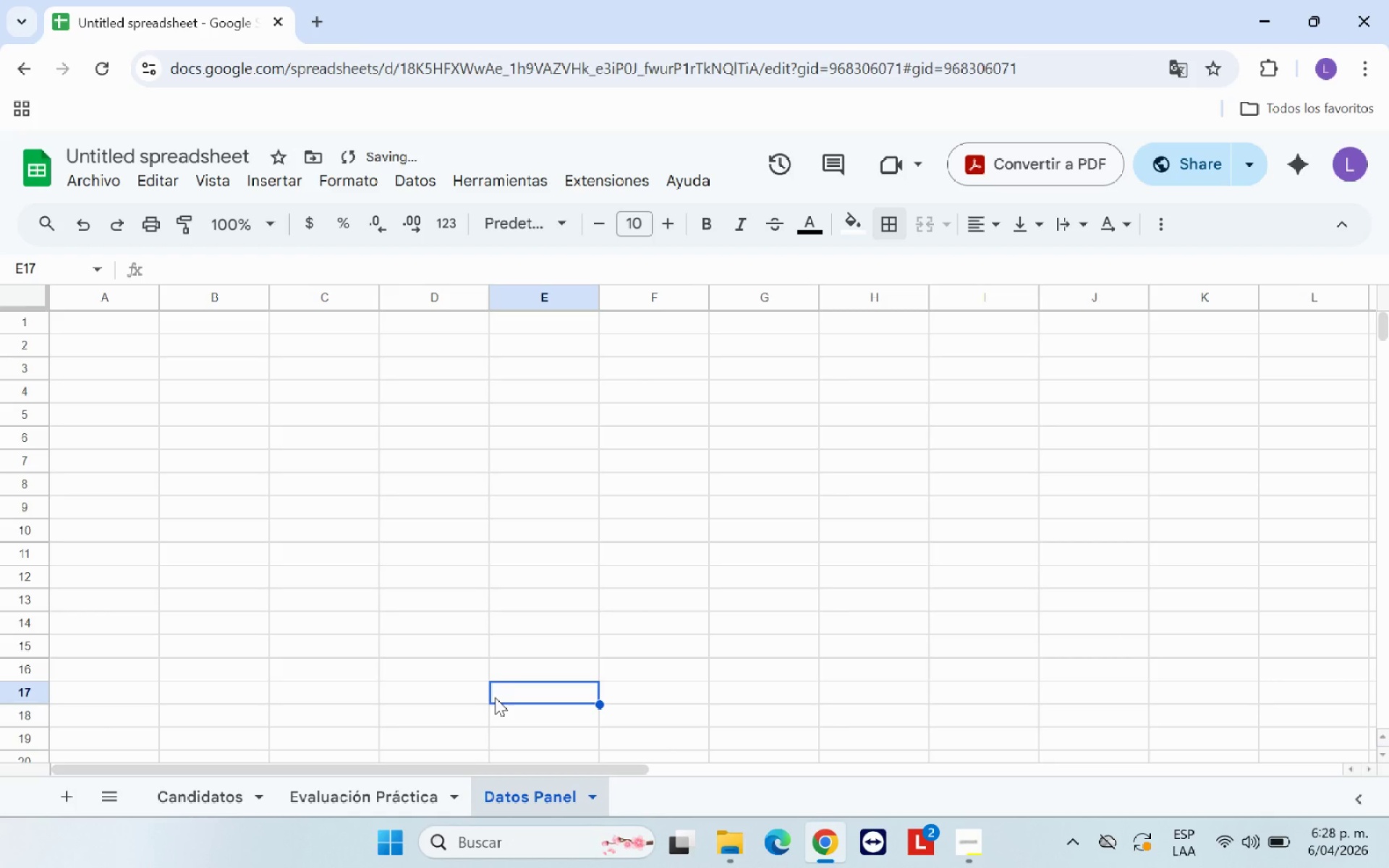 
left_click([190, 441])
 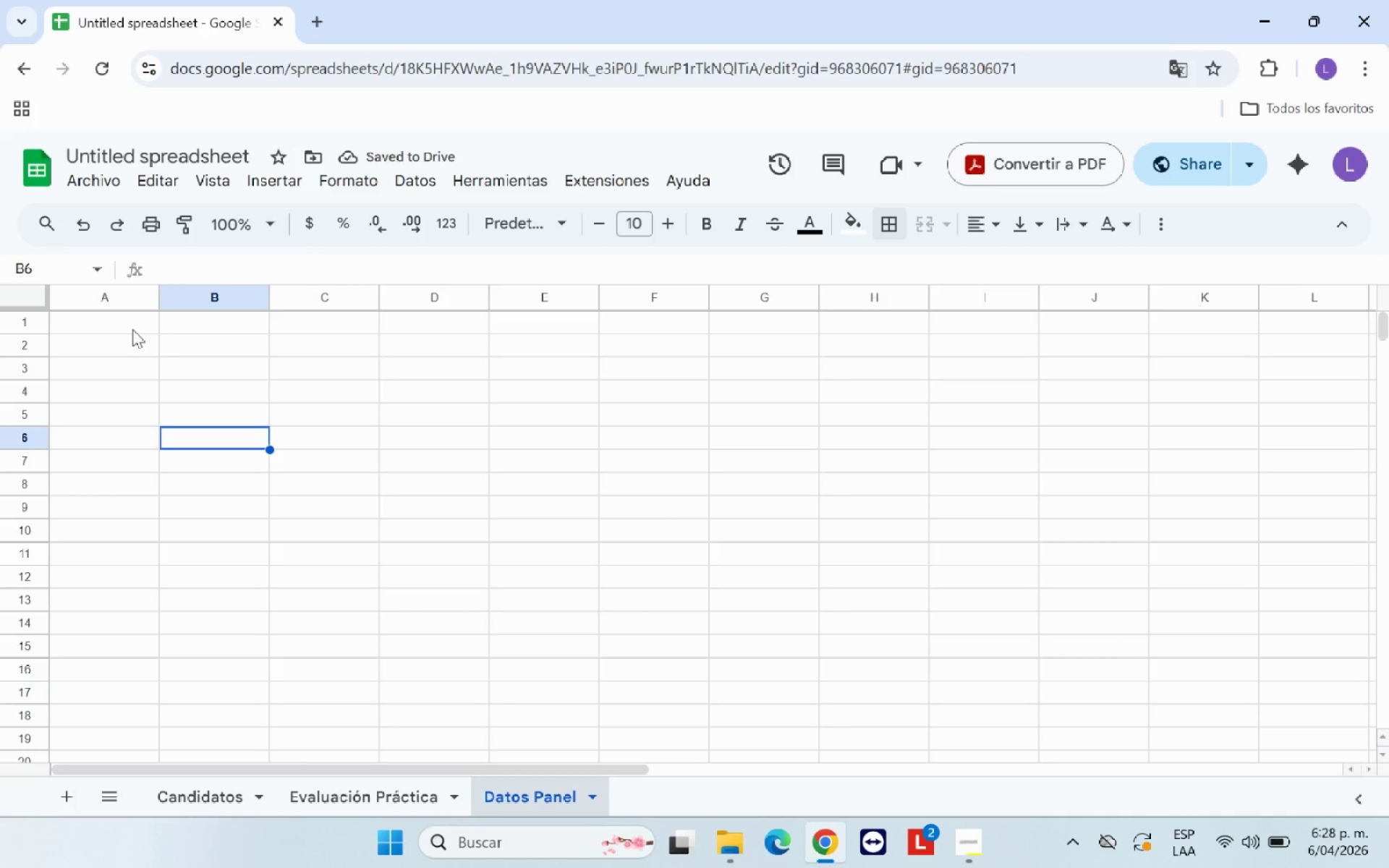 
left_click([125, 318])
 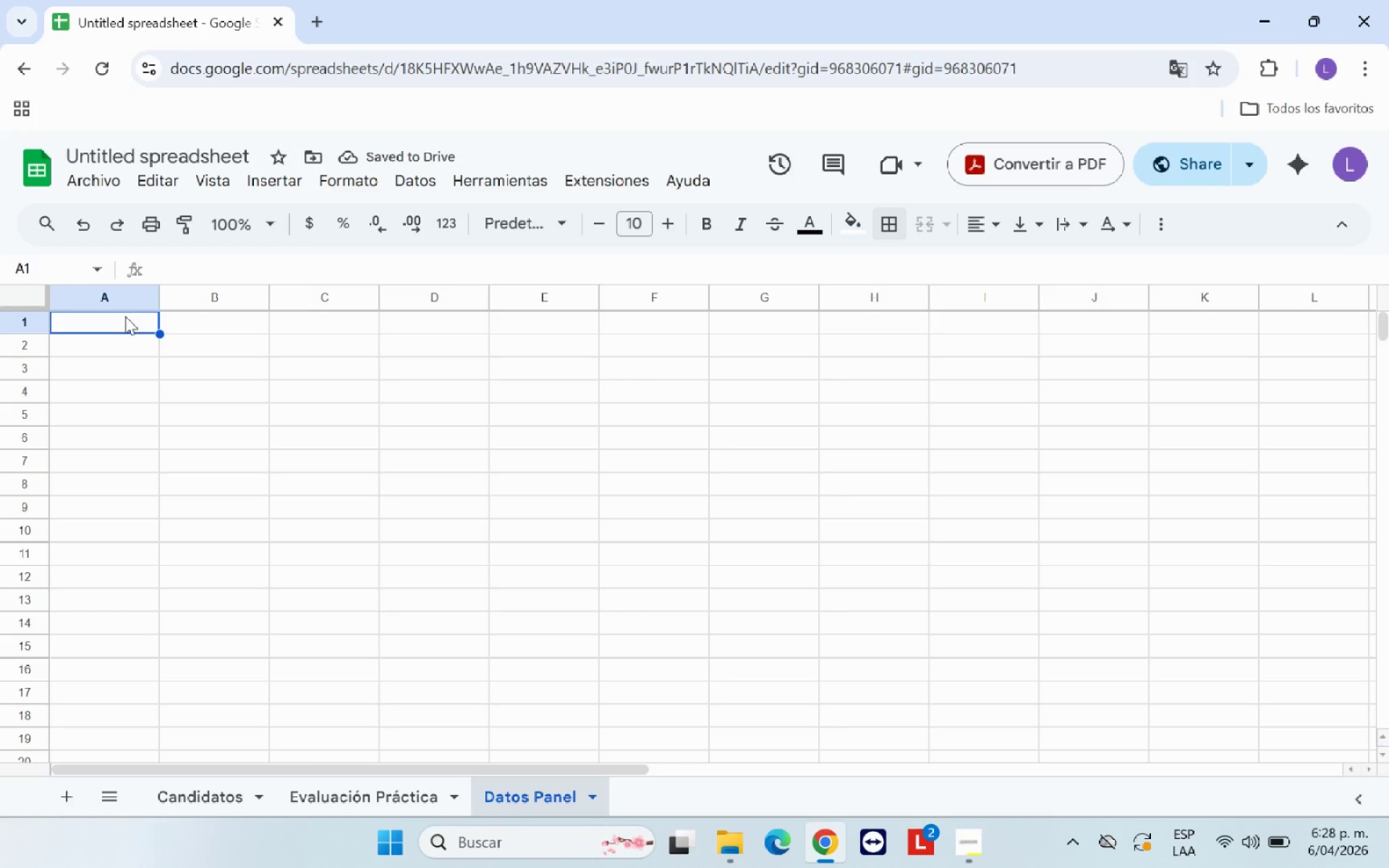 
type(Da)
key(Backspace)
type(ATOS CALCULADOS - )
 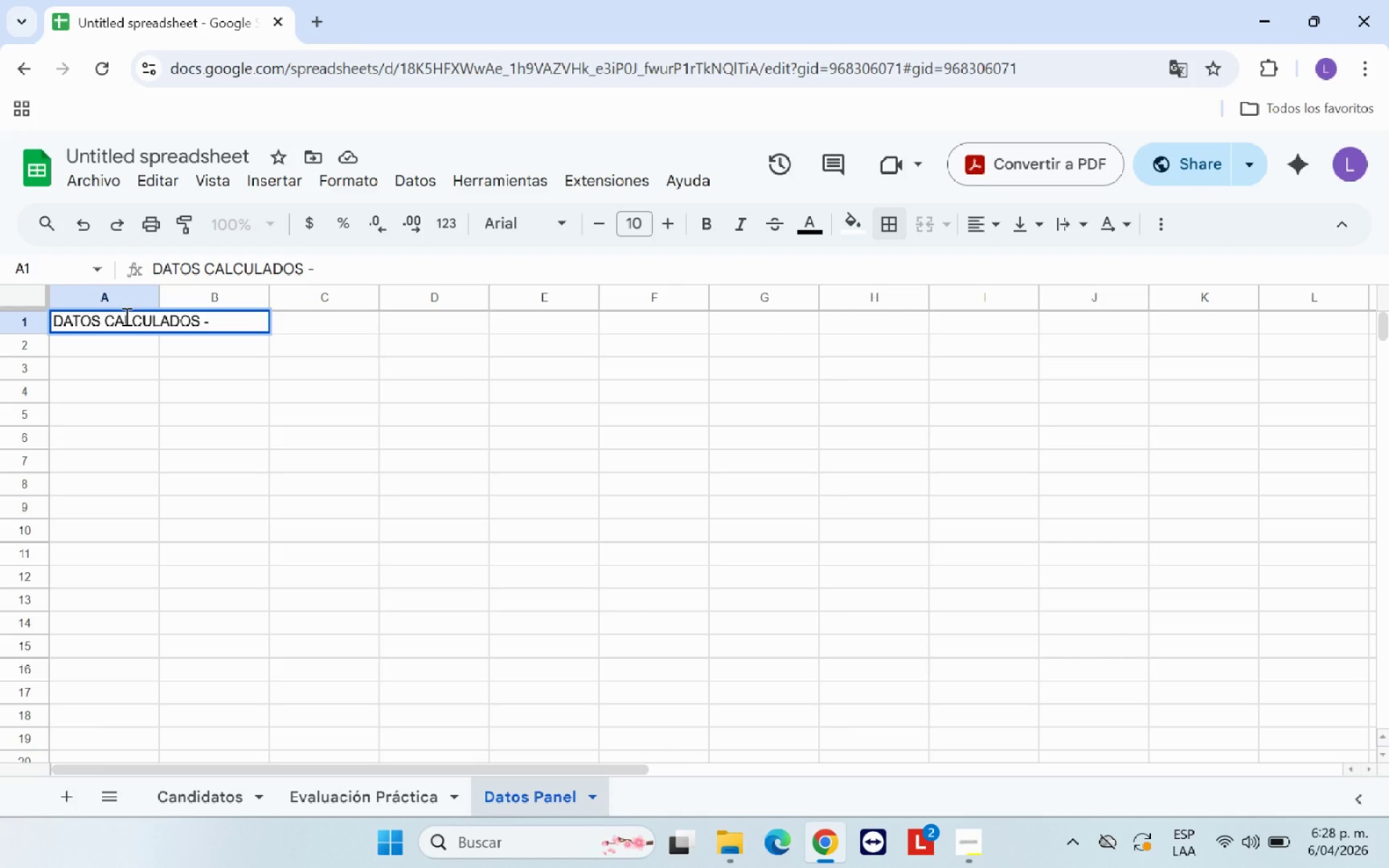 
type(PANEL DE RECLUTAMIENTO )
 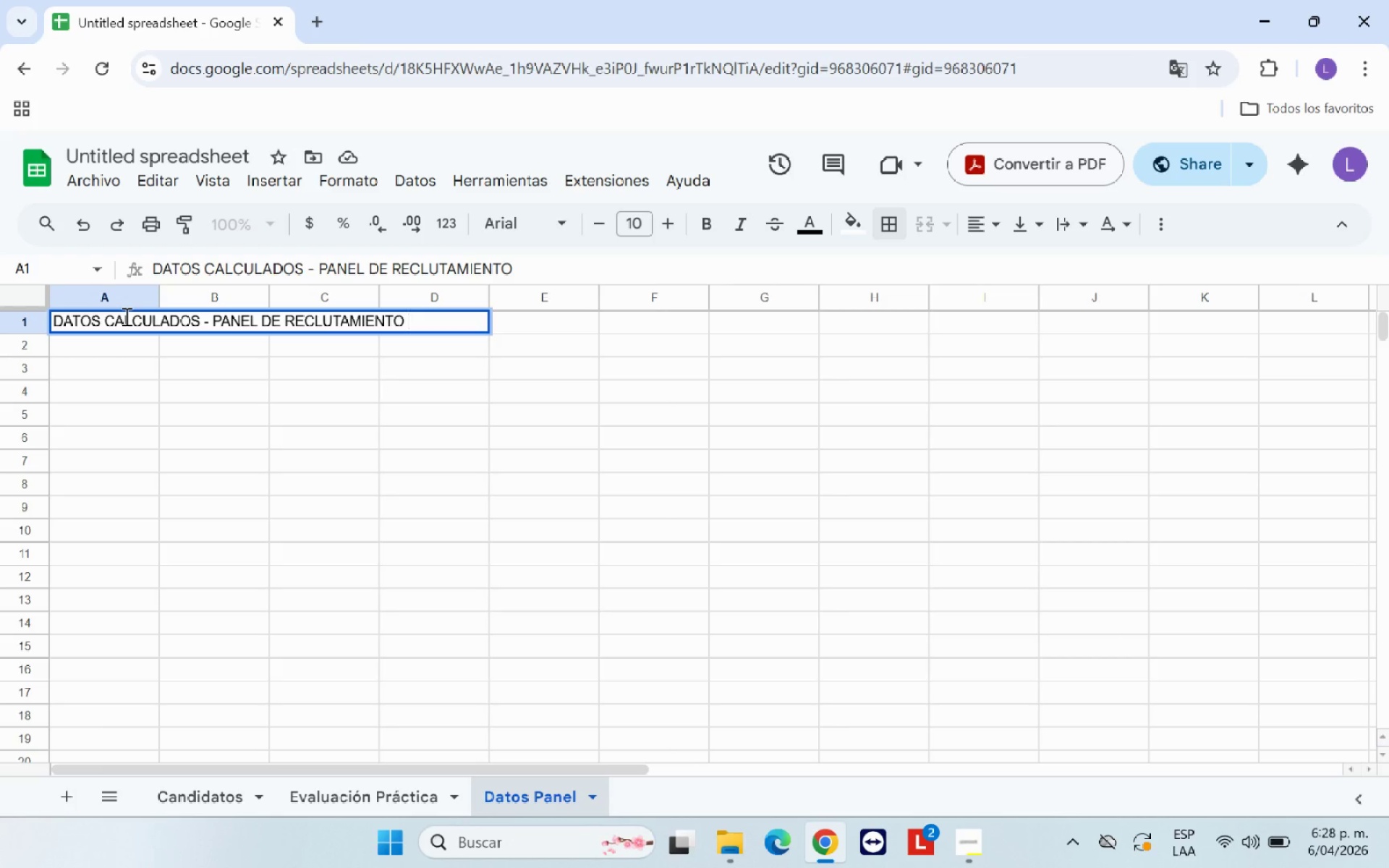 
left_click([126, 361])
 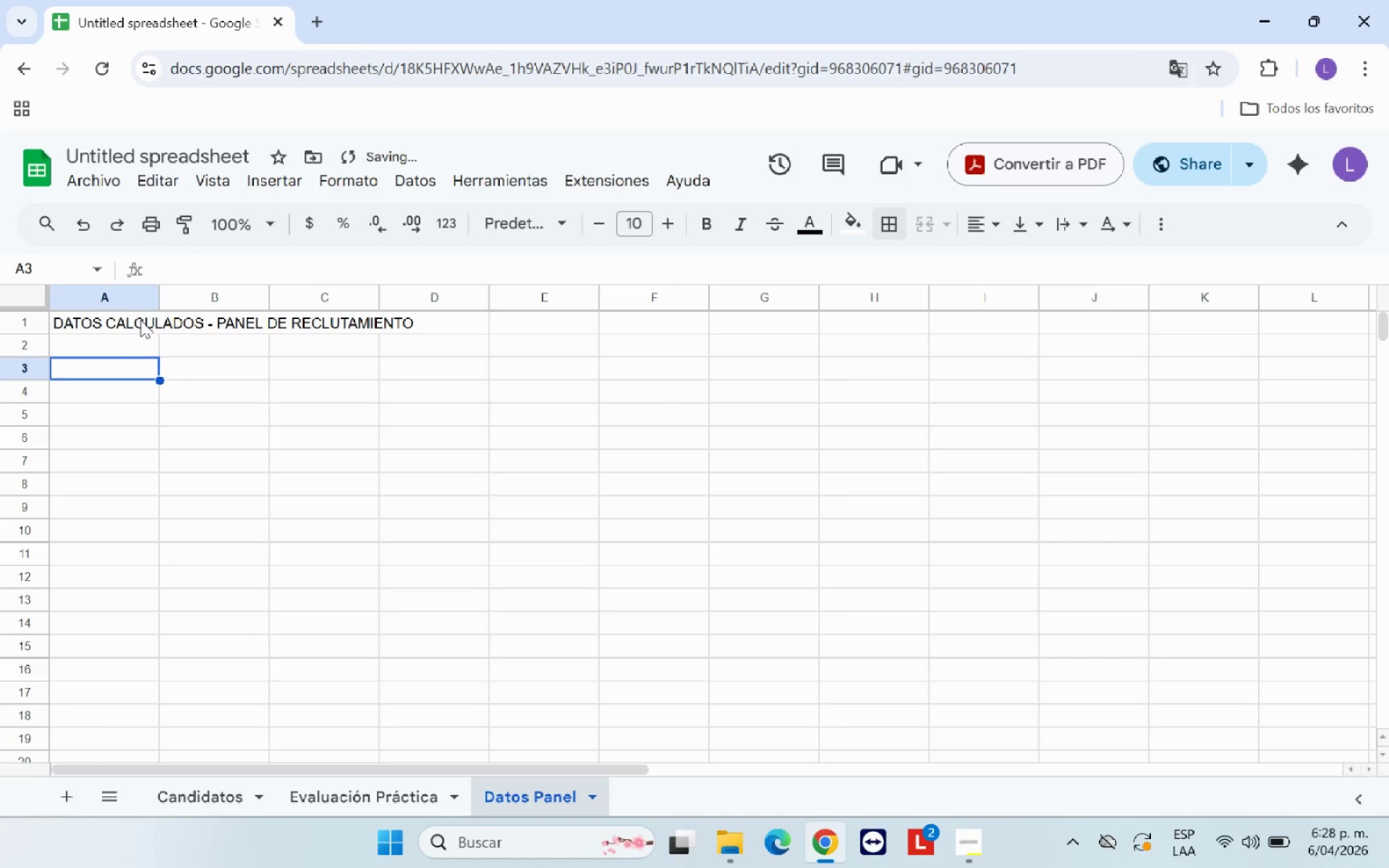 
left_click([141, 319])
 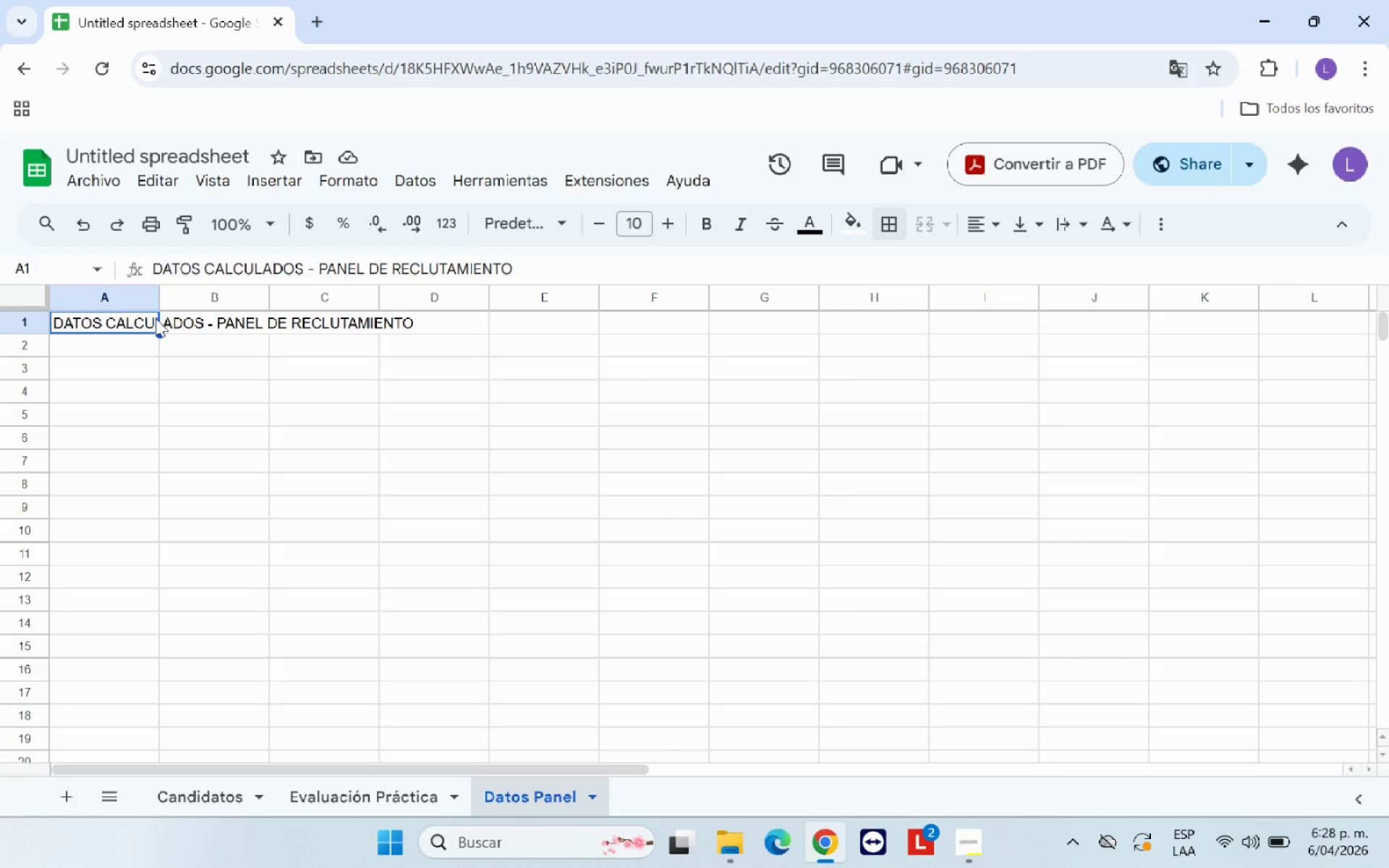 
wait(15.16)
 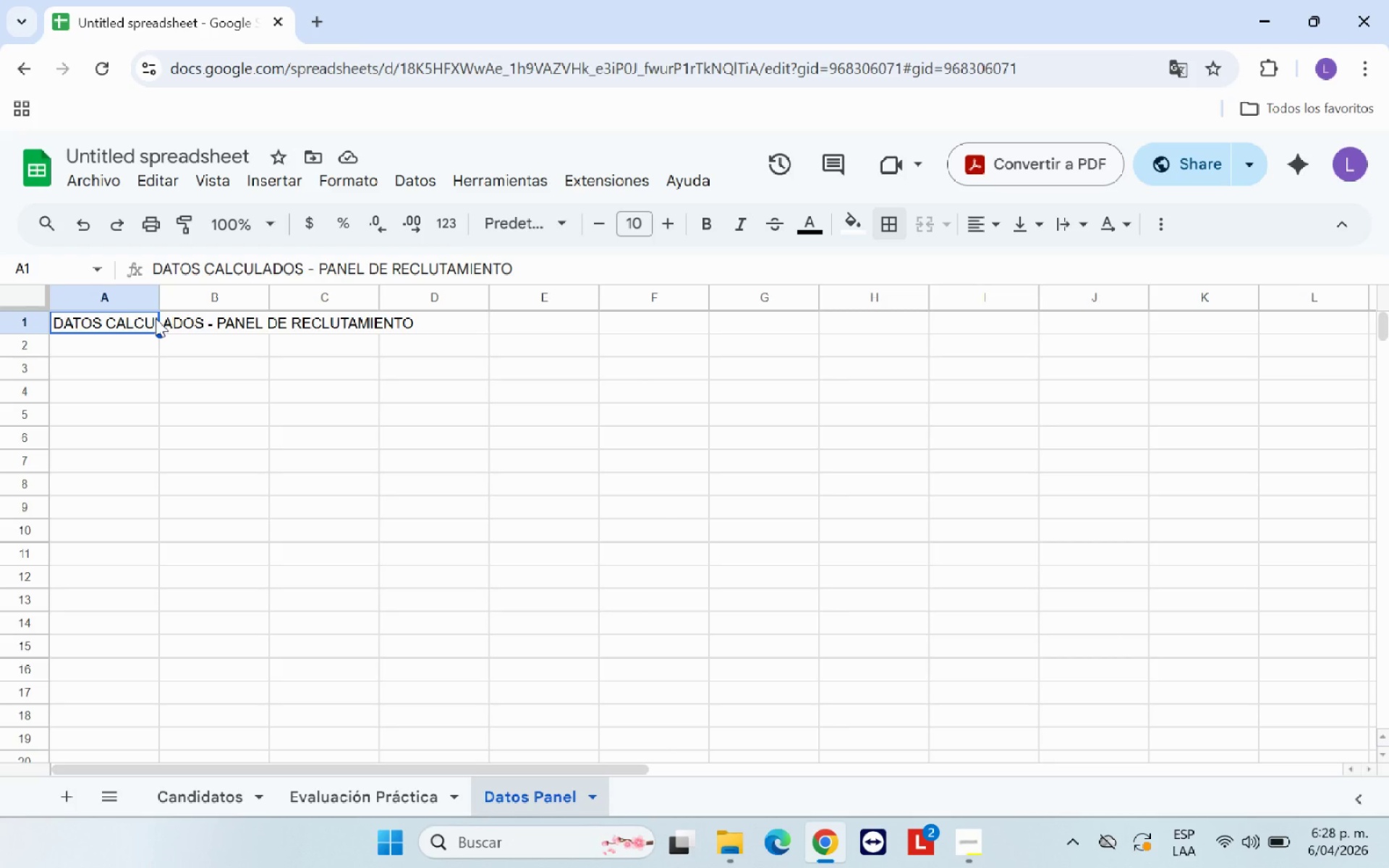 
left_click_drag(start_coordinate=[141, 318], to_coordinate=[449, 315])
 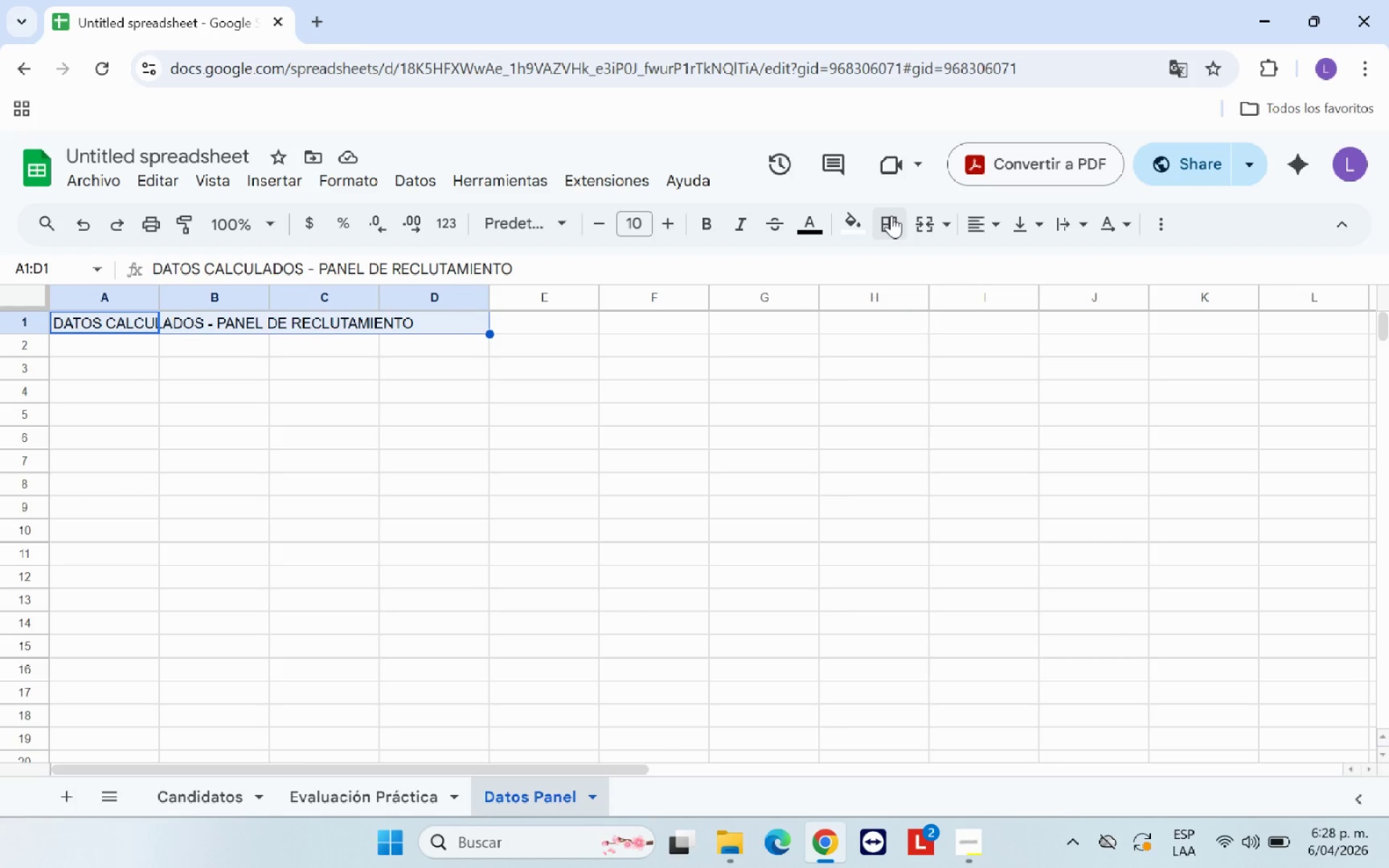 
left_click([869, 226])
 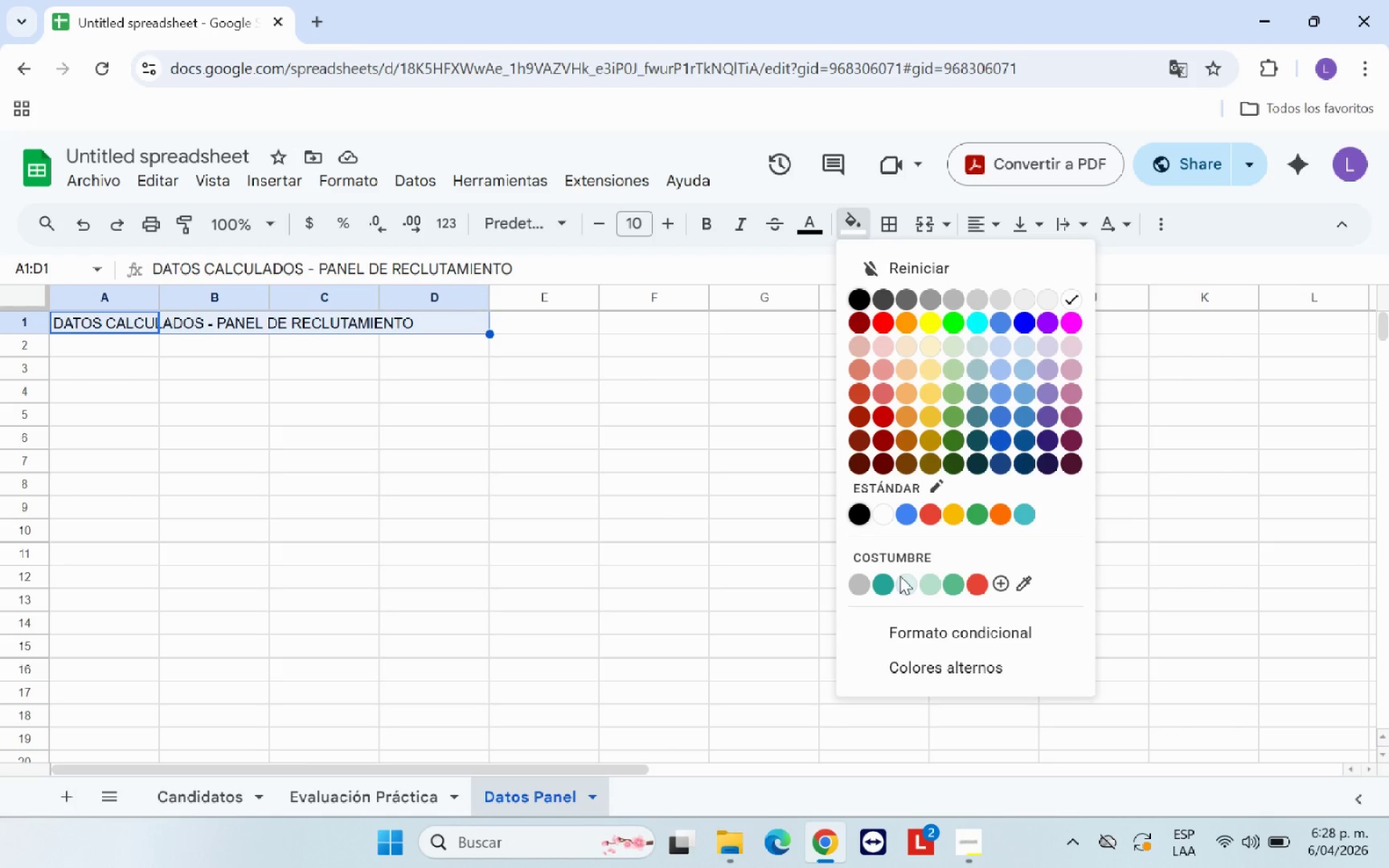 
left_click([882, 582])
 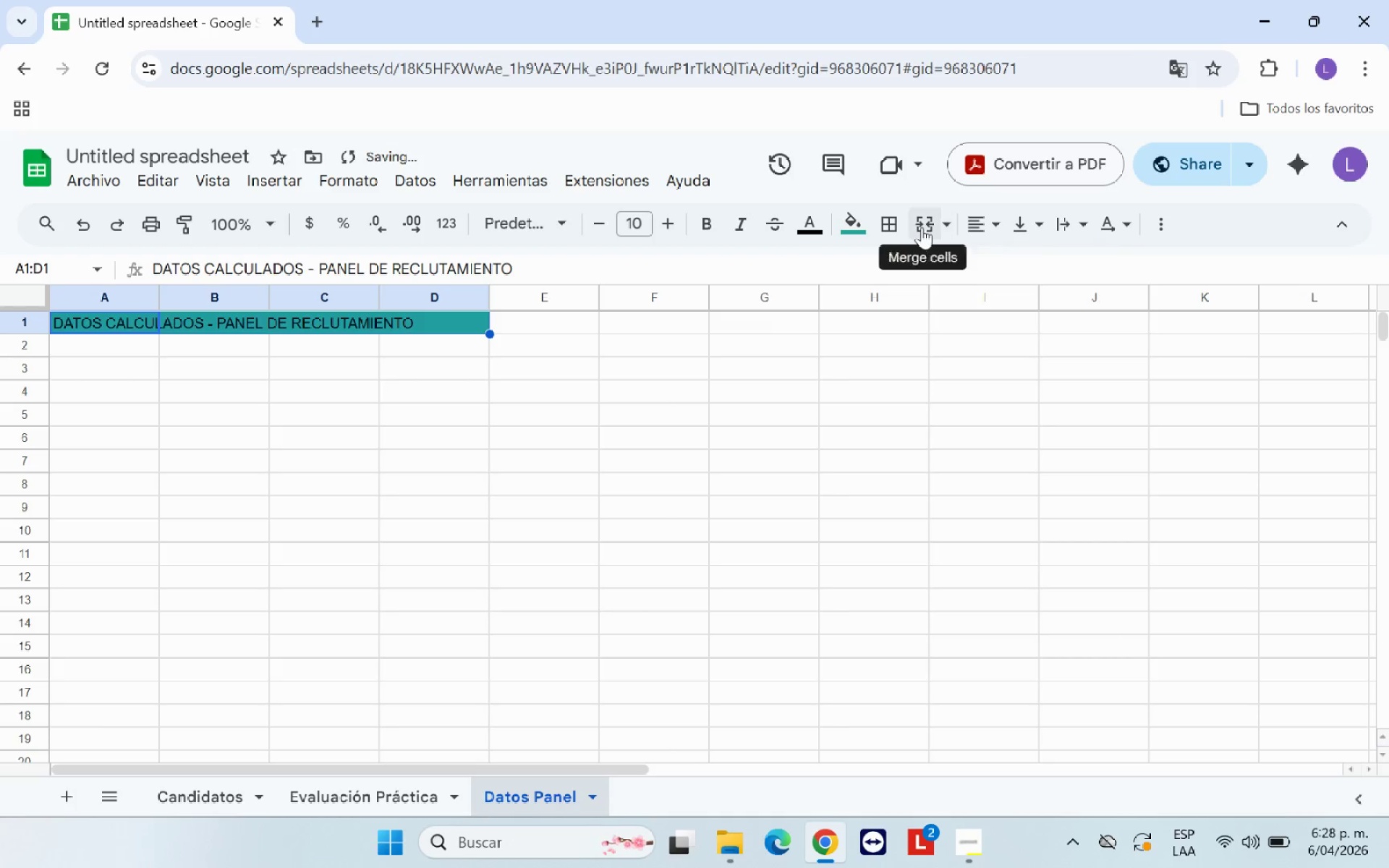 
left_click([816, 226])
 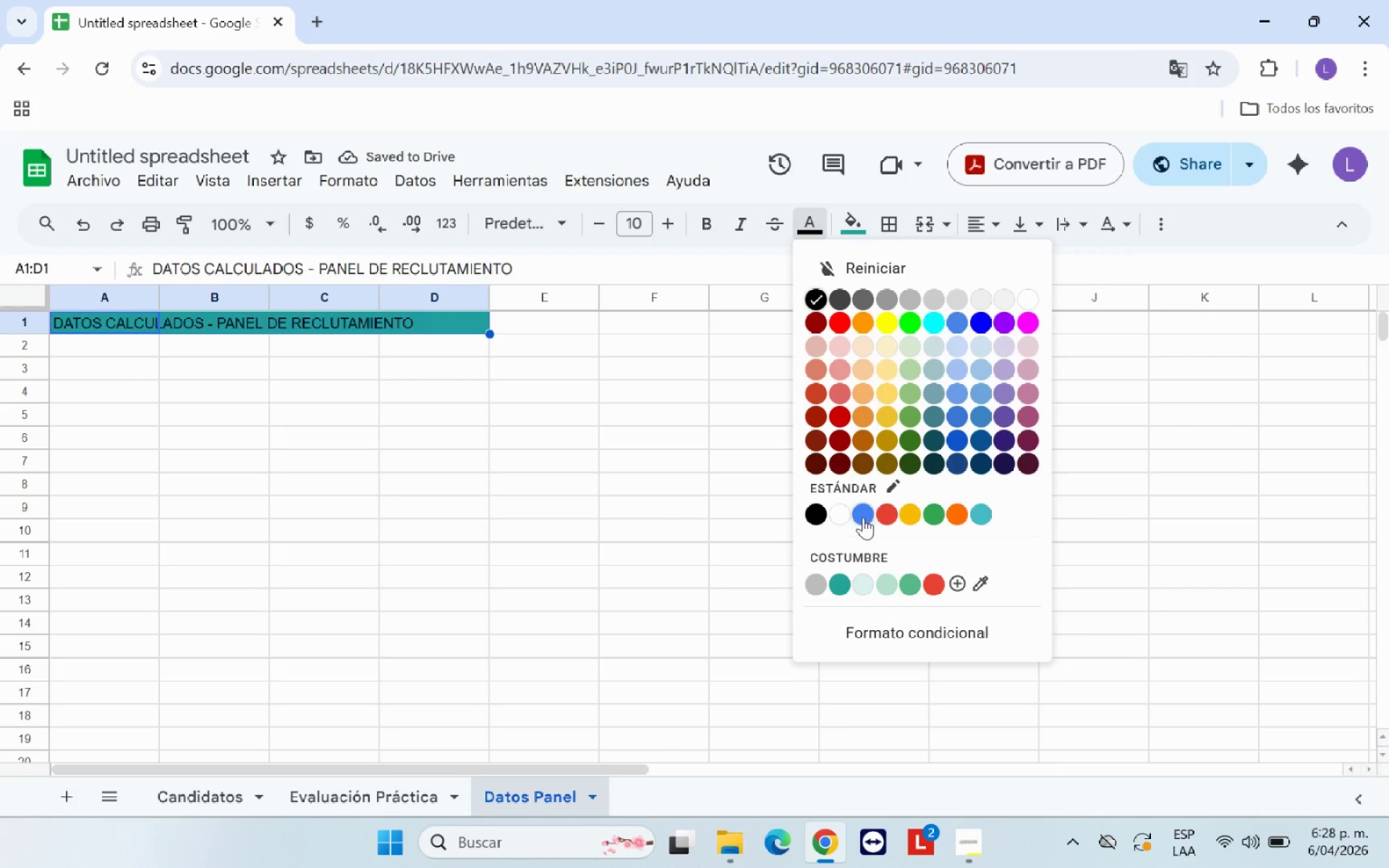 
left_click([844, 513])
 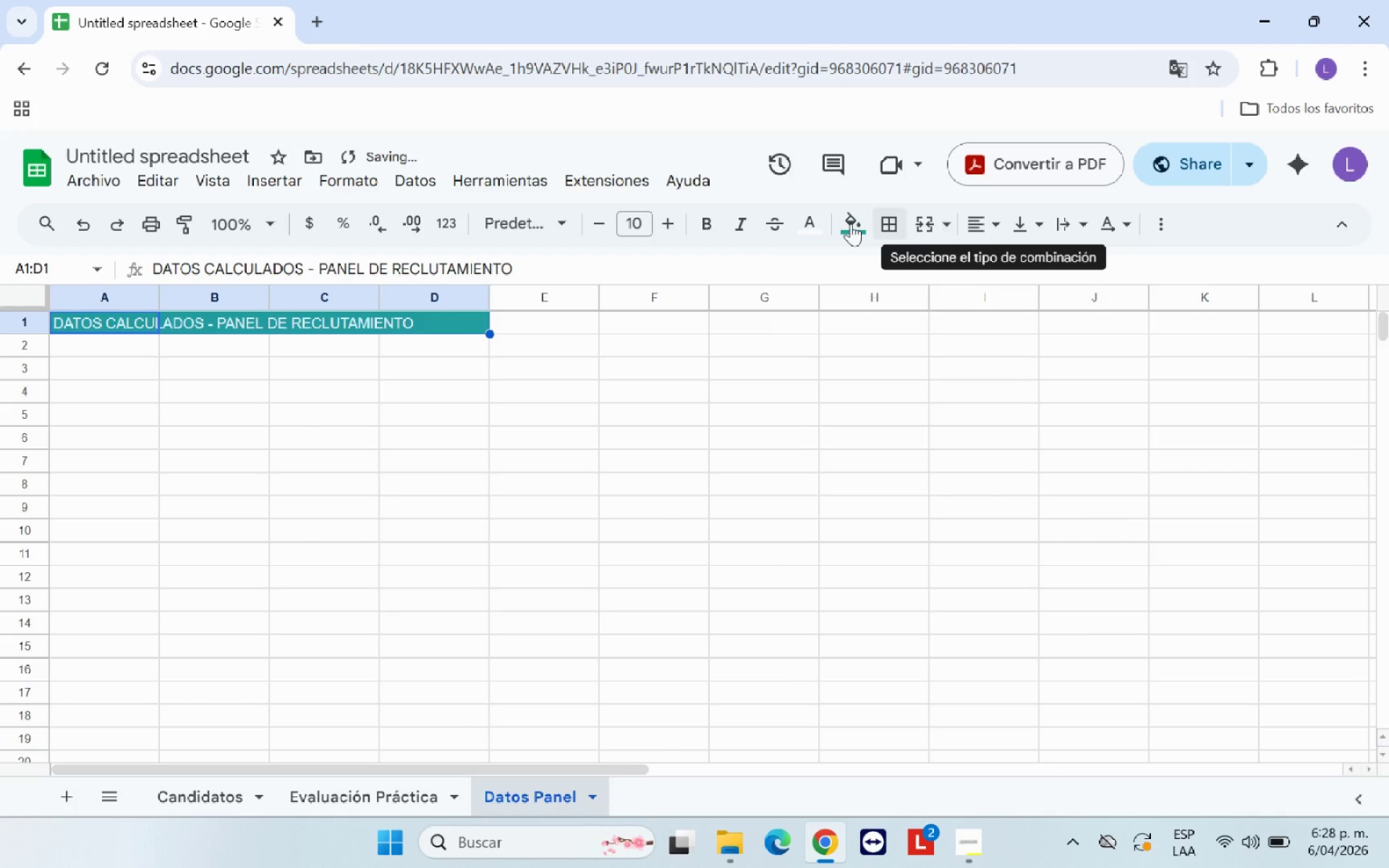 
left_click([694, 222])
 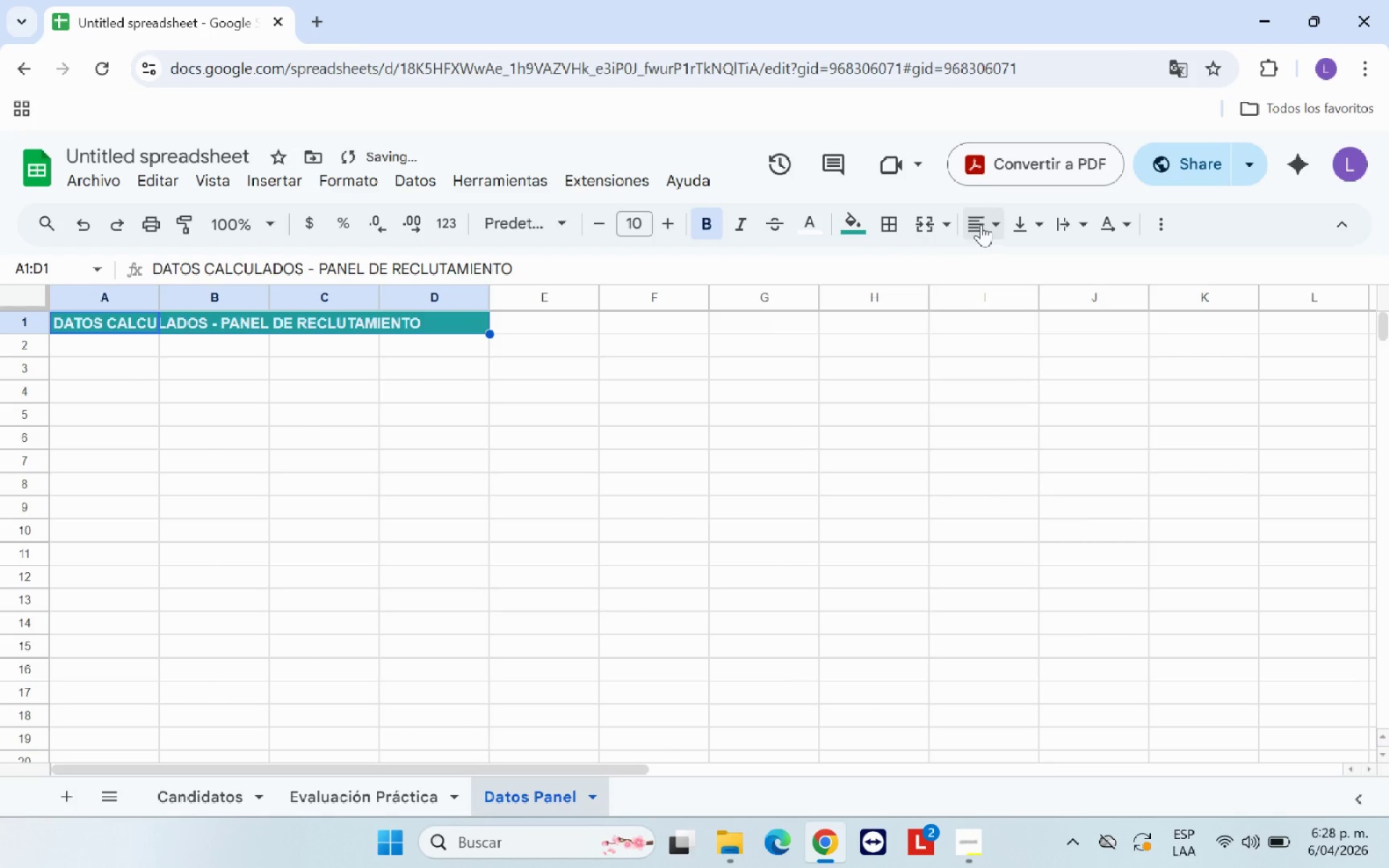 
mouse_move([932, 224])
 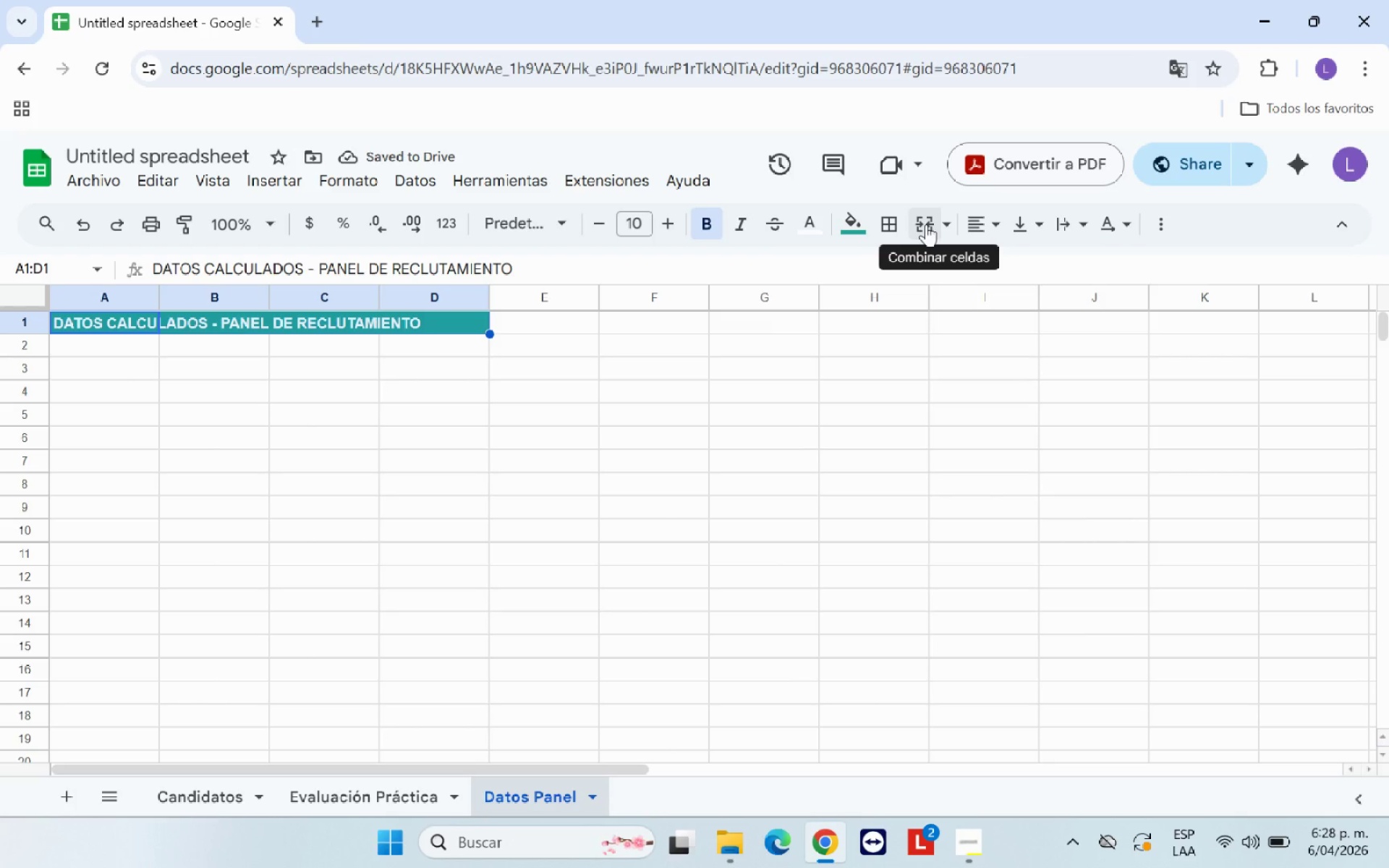 
left_click([981, 226])
 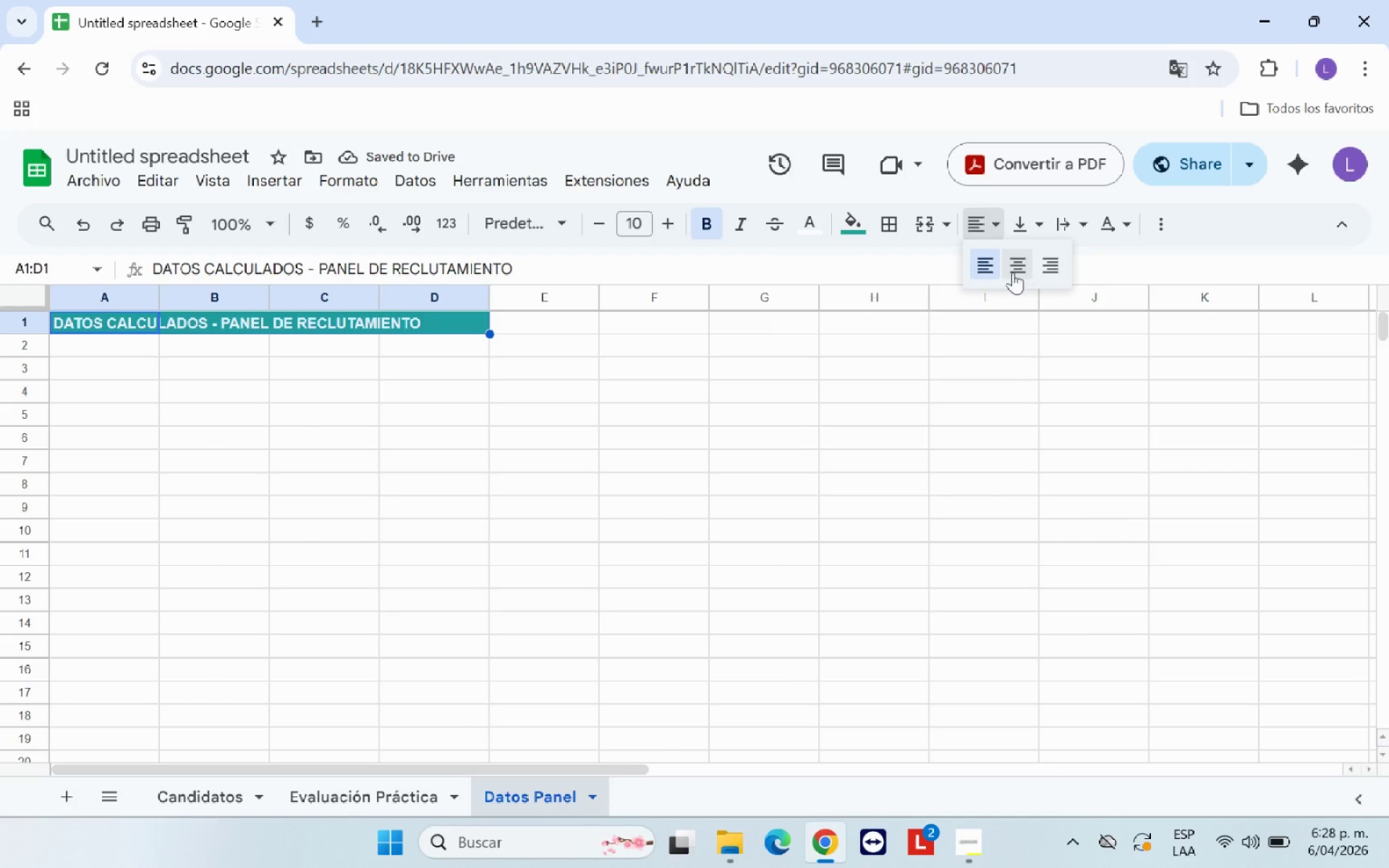 
left_click([1014, 271])
 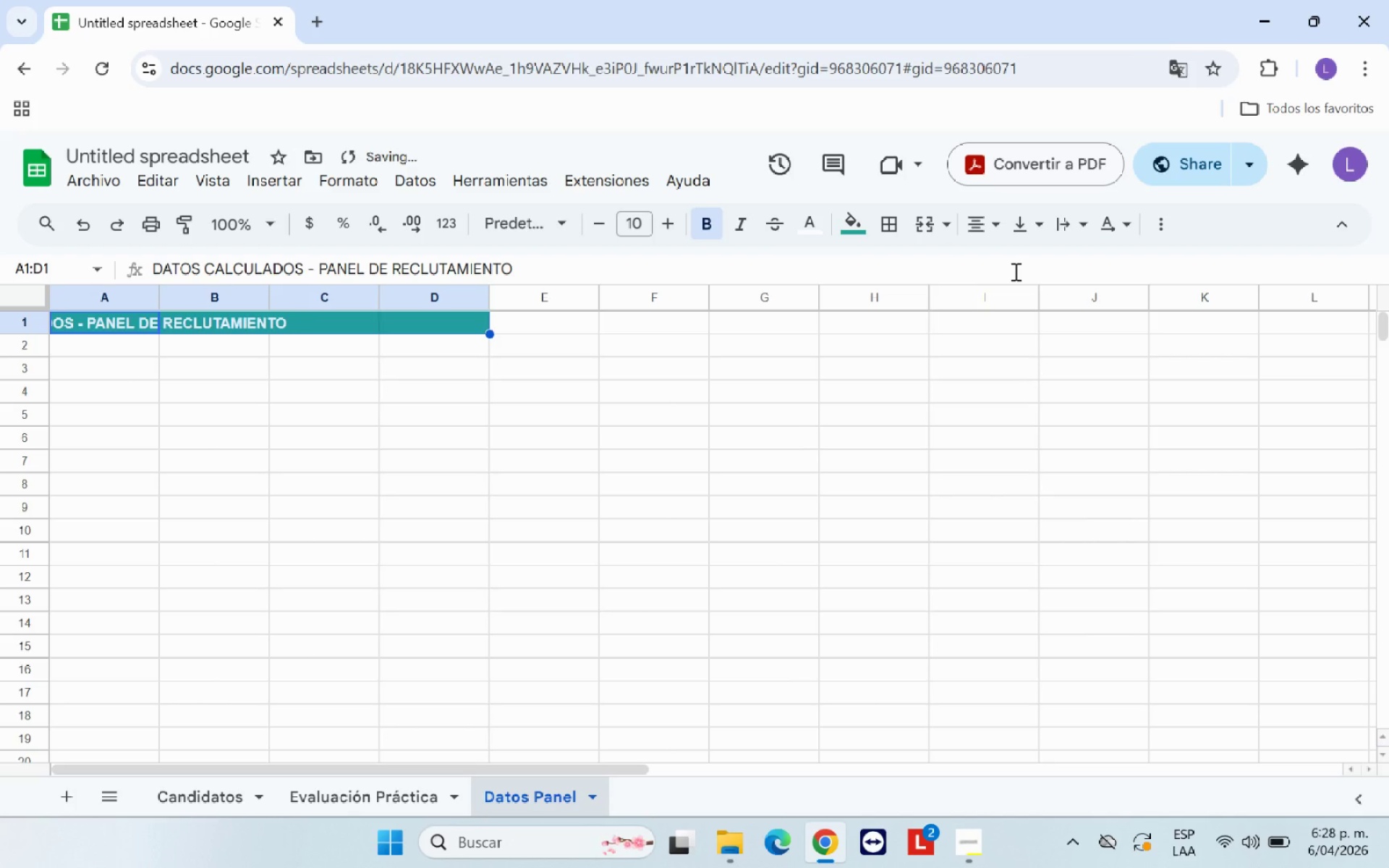 
left_click([1014, 271])
 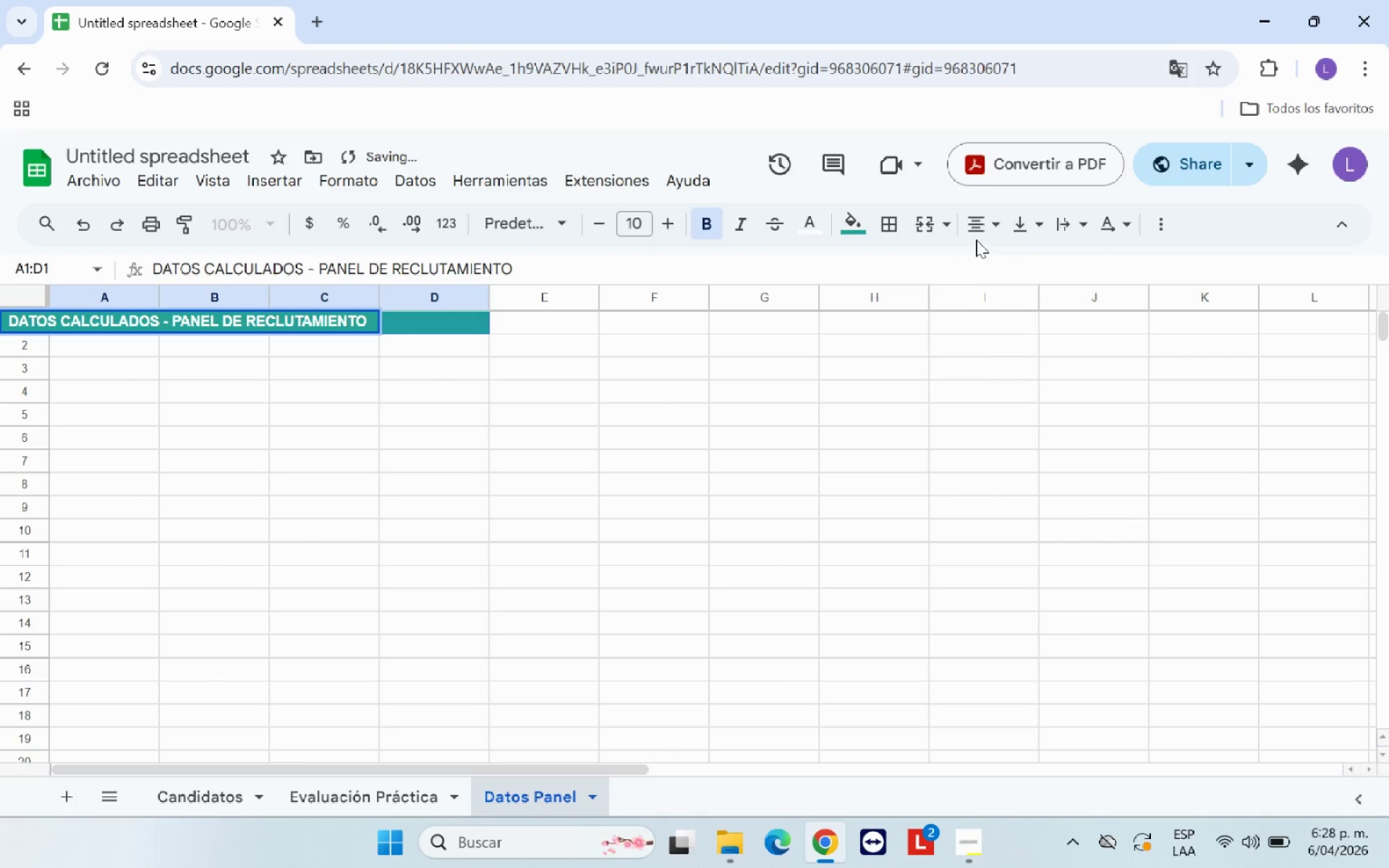 
left_click([930, 225])
 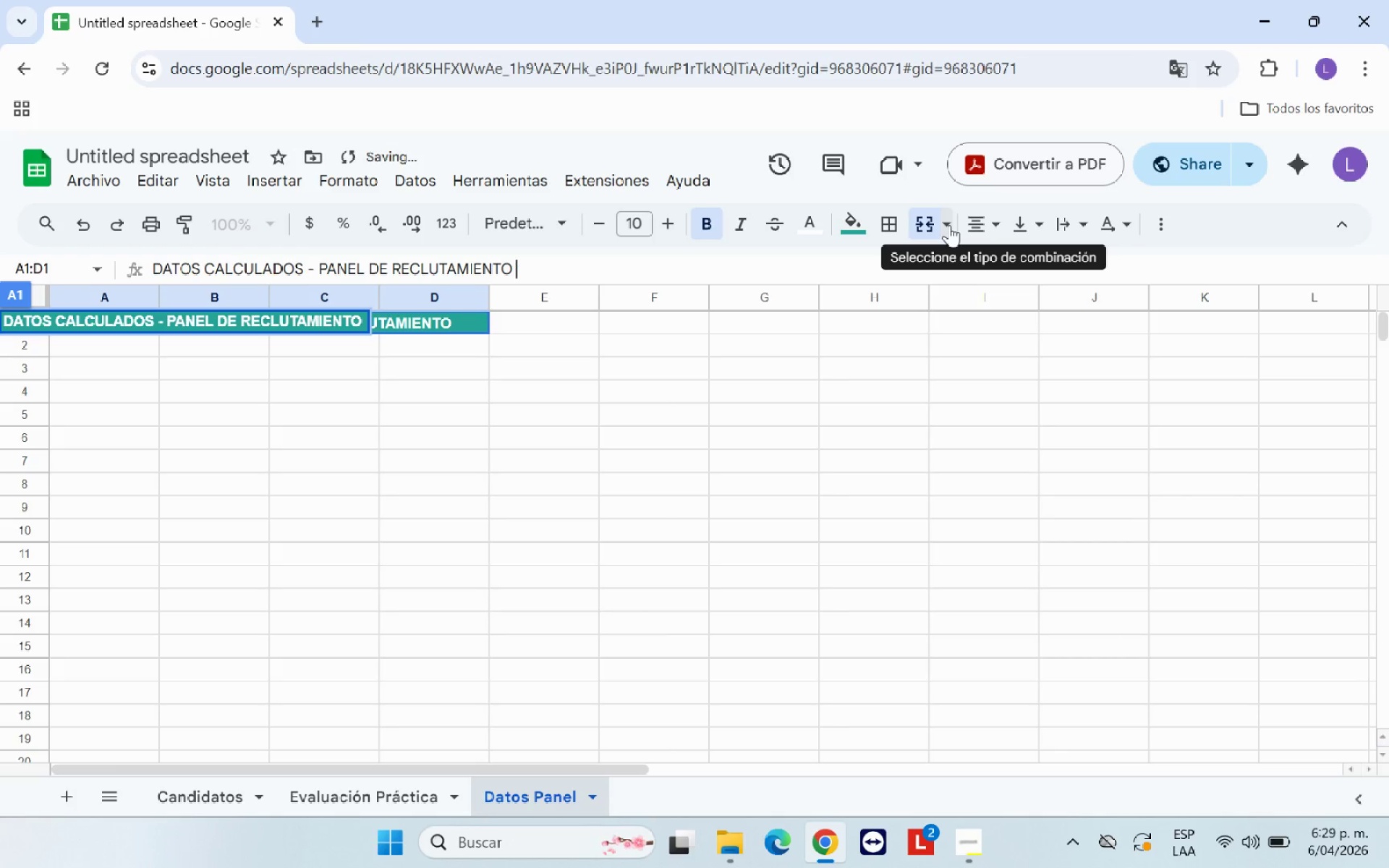 
left_click_drag(start_coordinate=[405, 430], to_coordinate=[167, 391])
 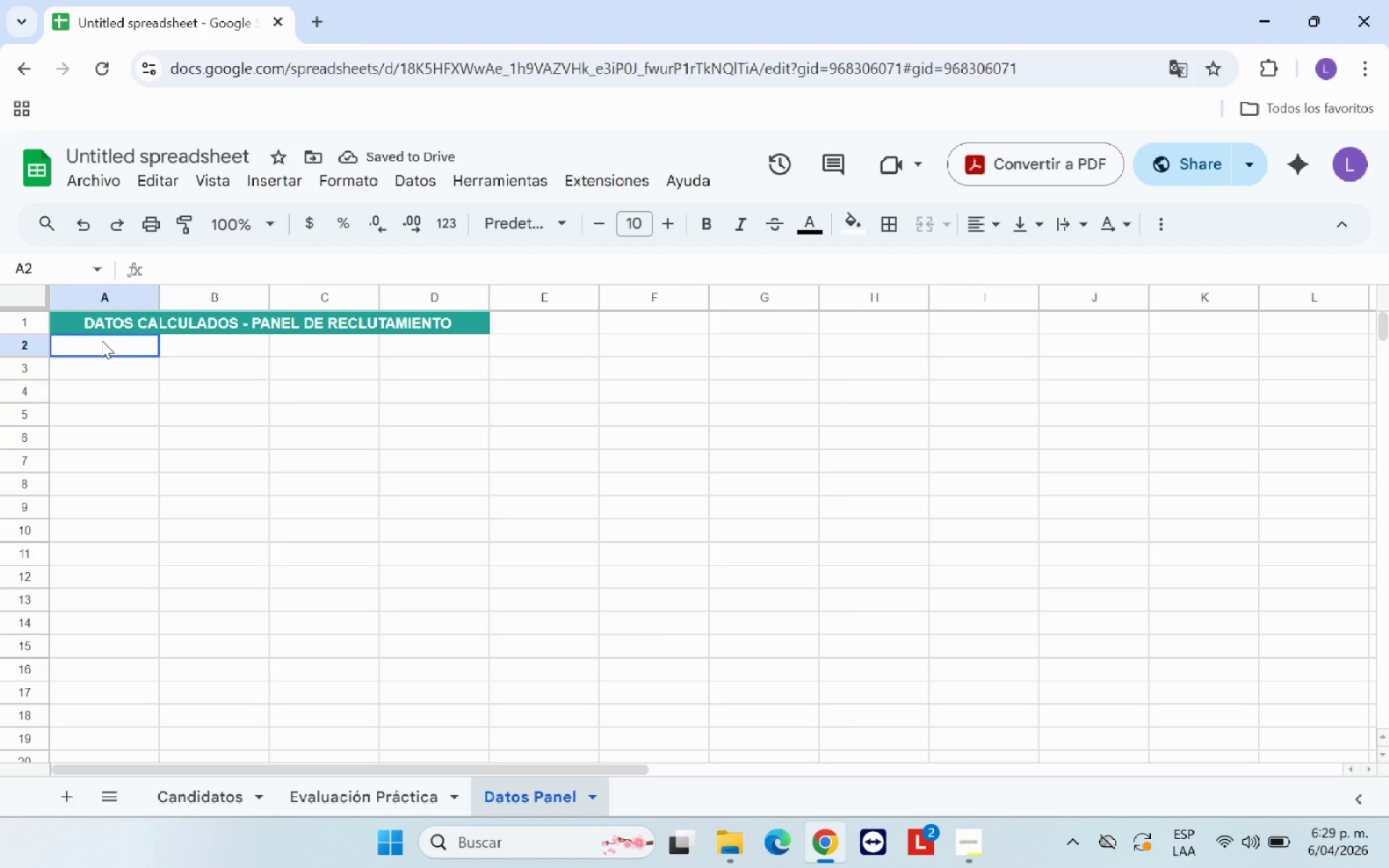 
left_click([167, 391])
 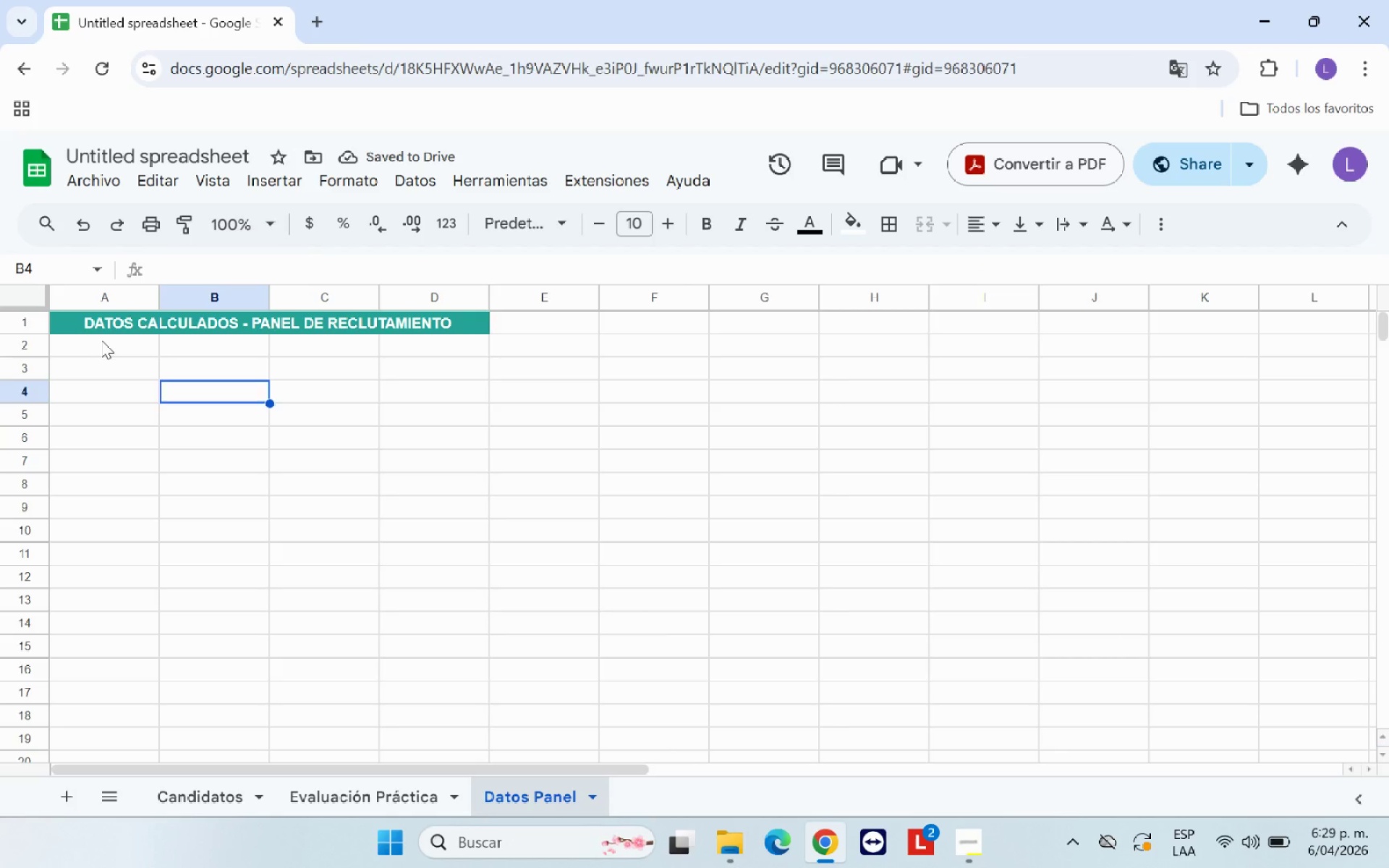 
left_click([101, 340])
 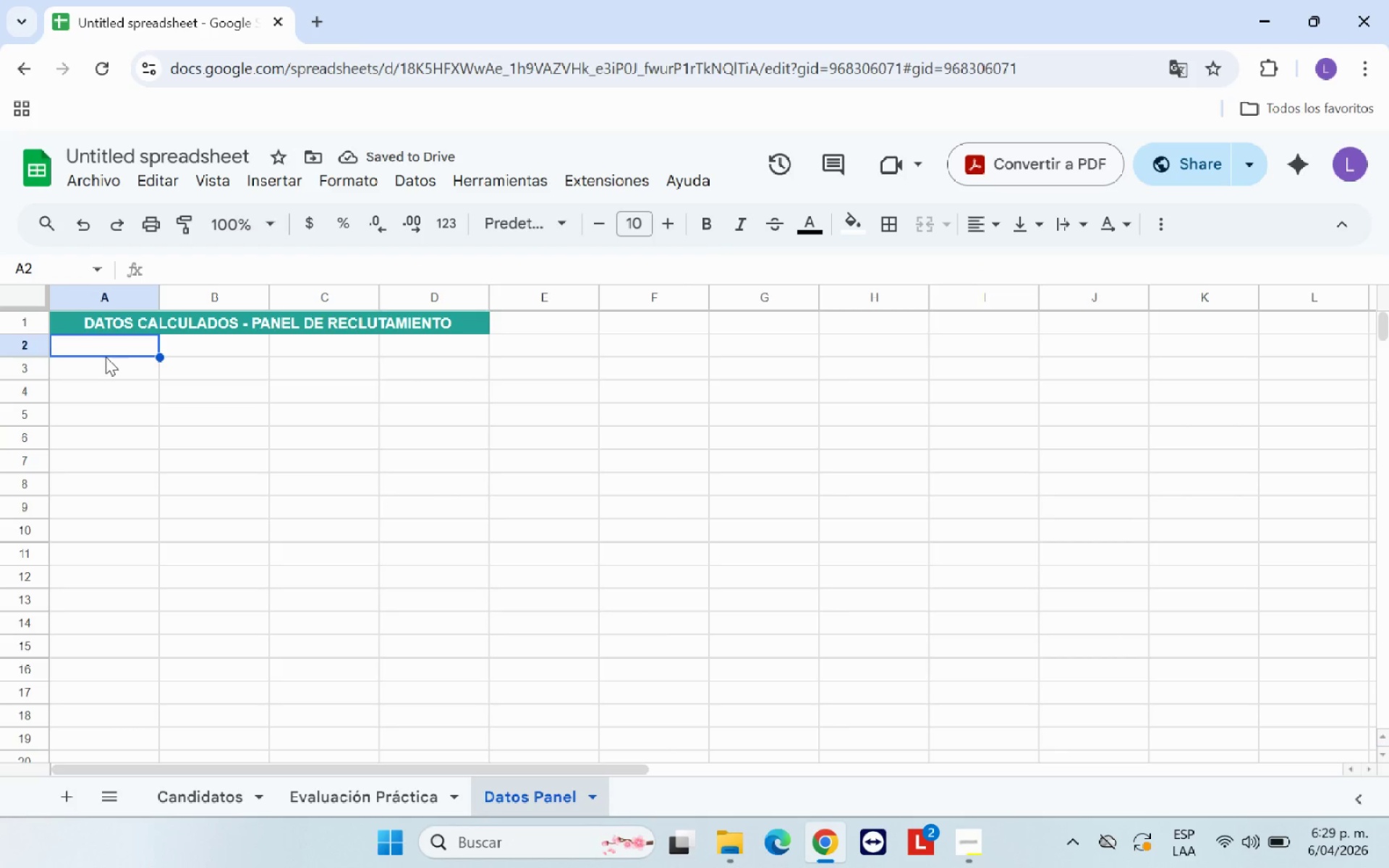 
left_click([107, 359])
 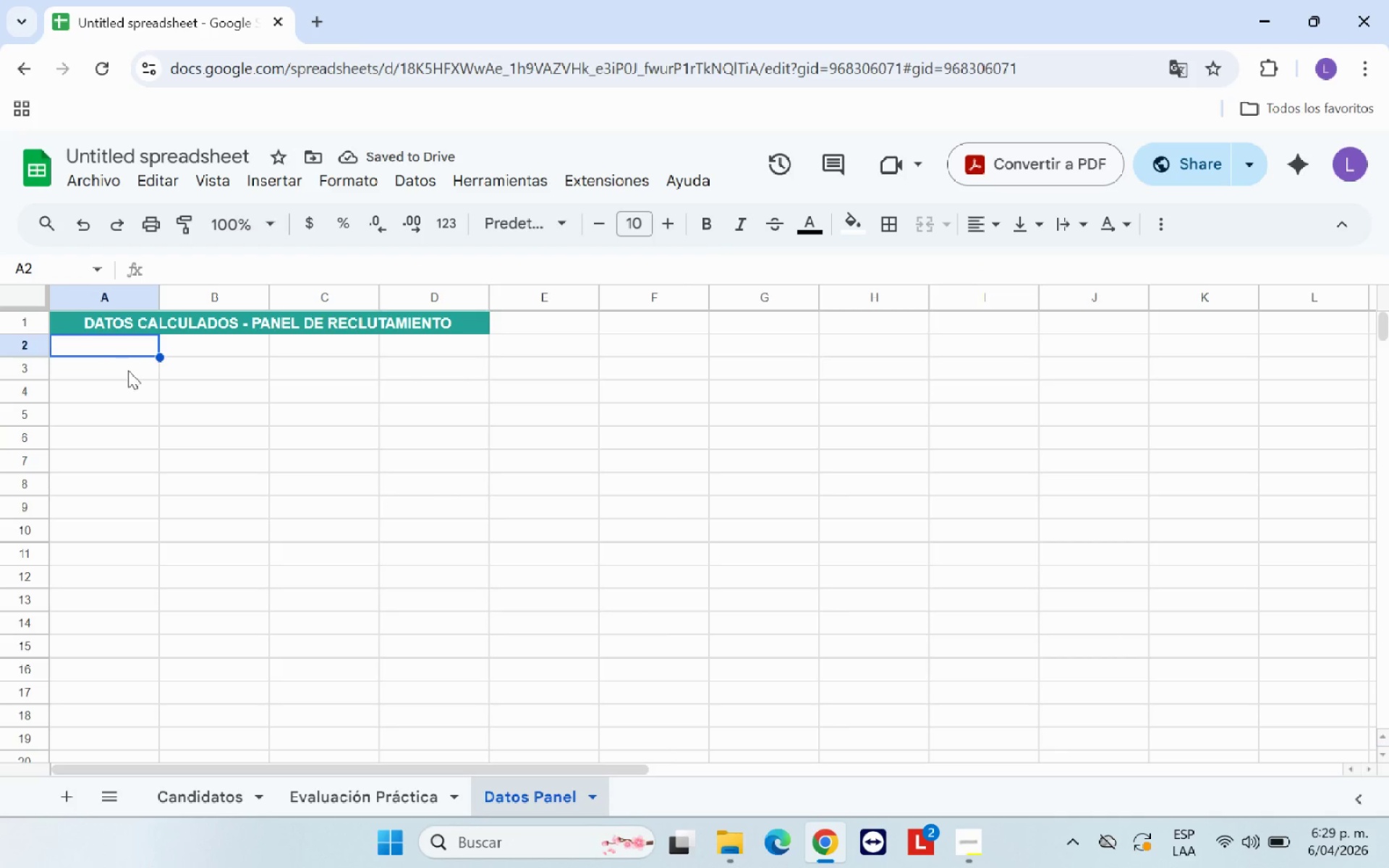 
double_click([130, 370])
 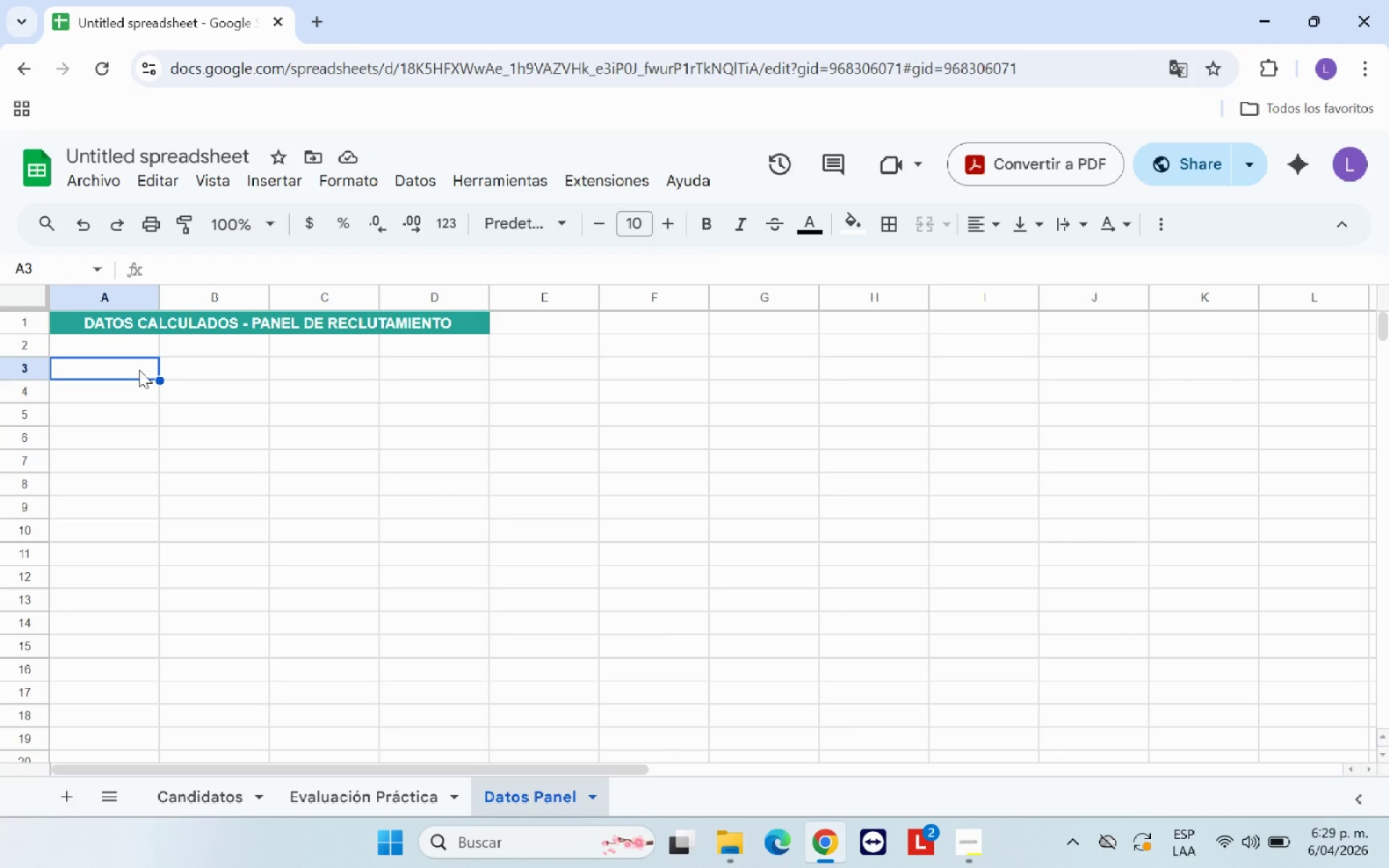 
type(EMBUDO PPOR )
key(Backspace)
key(Backspace)
key(Backspace)
key(Backspace)
type(OR ETAPA )
 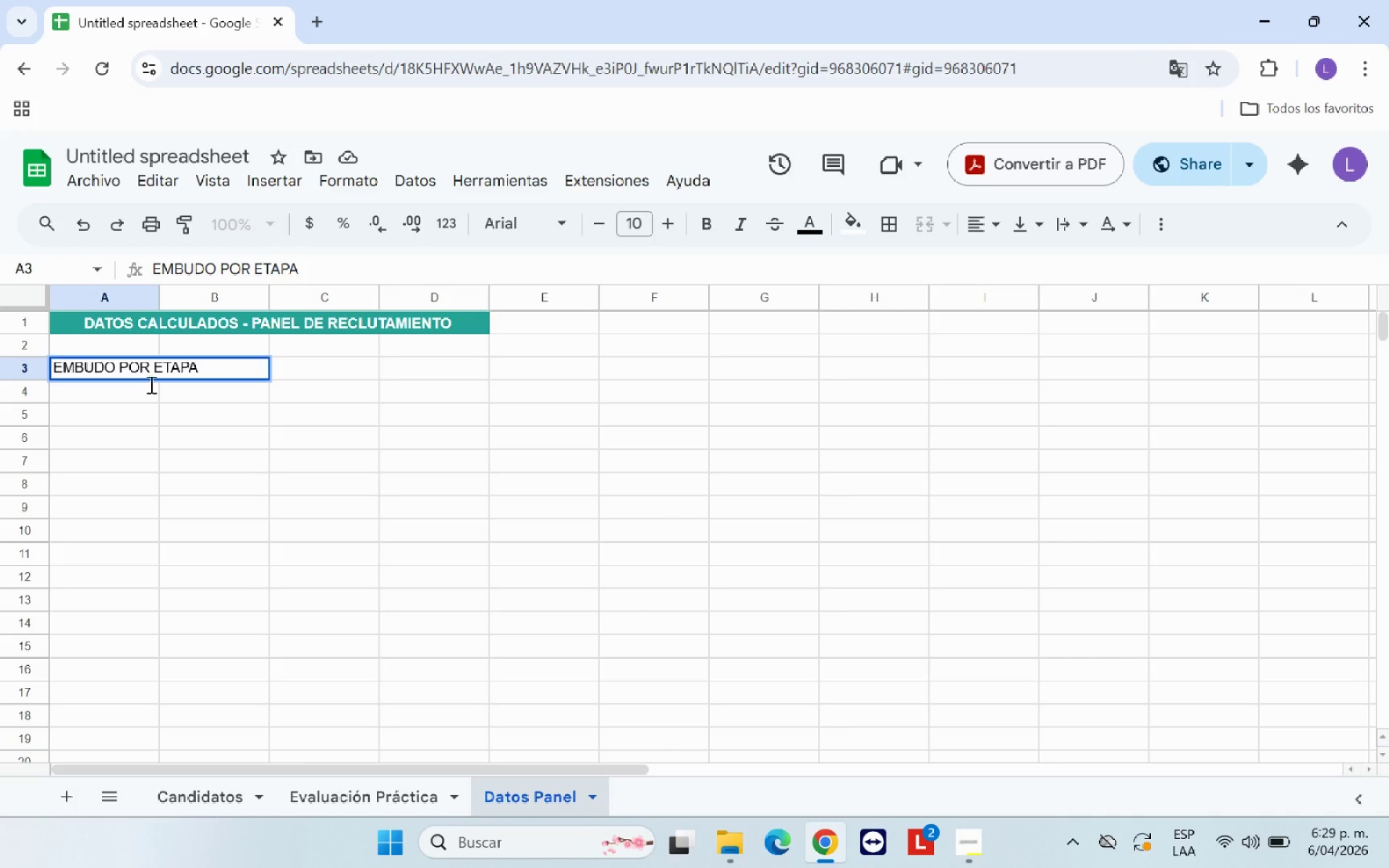 
left_click([225, 468])
 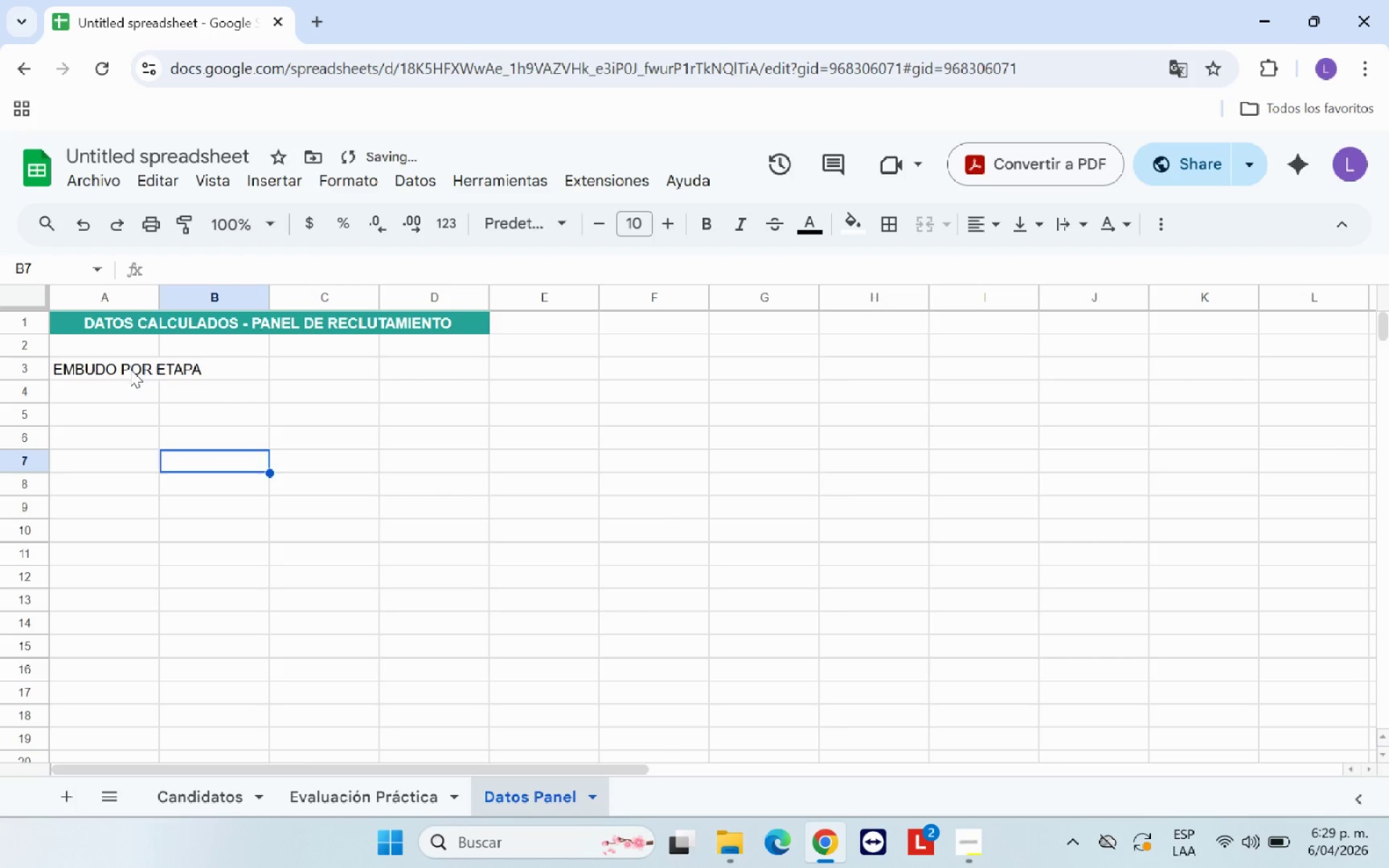 
left_click([124, 363])
 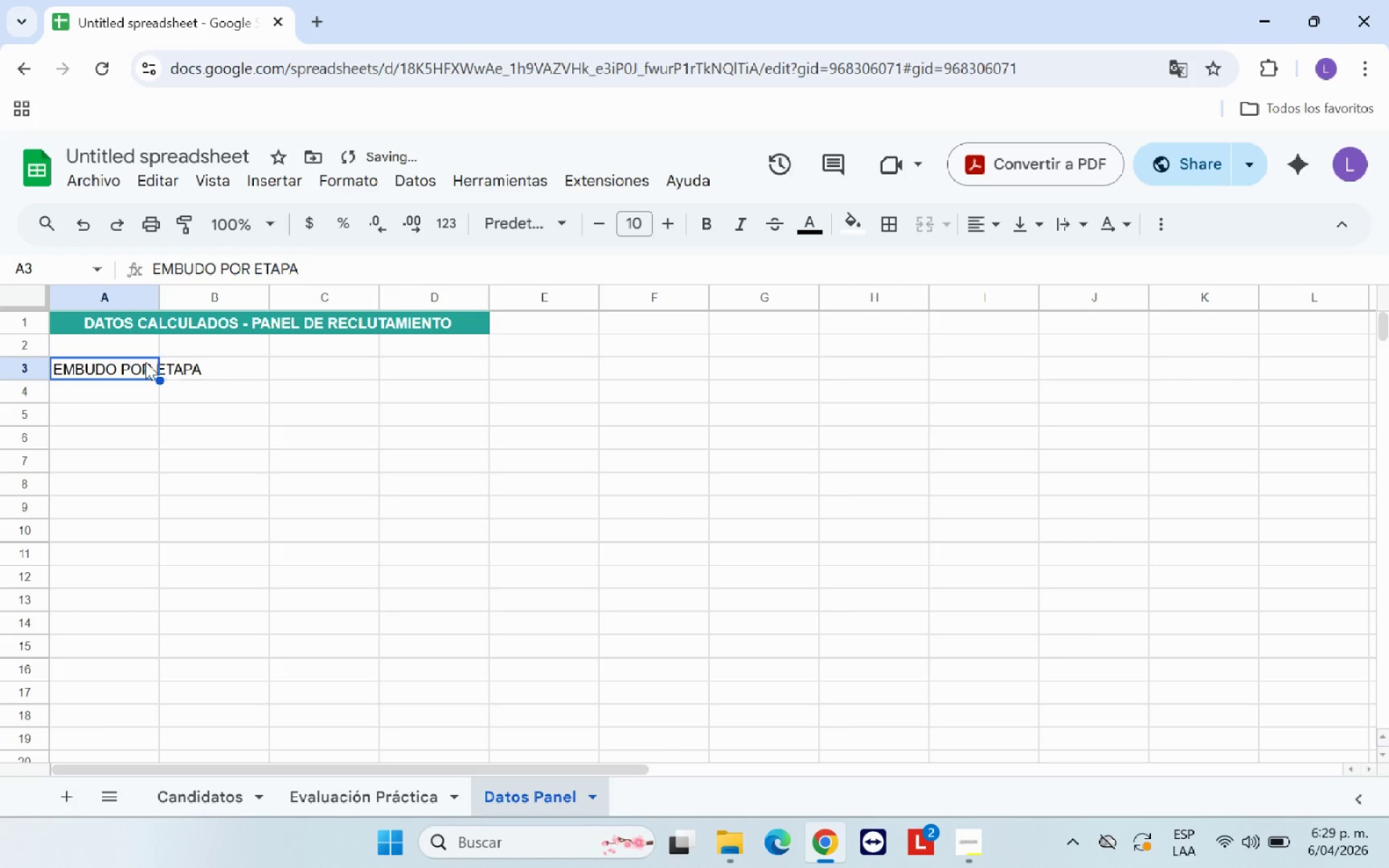 
left_click_drag(start_coordinate=[135, 364], to_coordinate=[222, 370])
 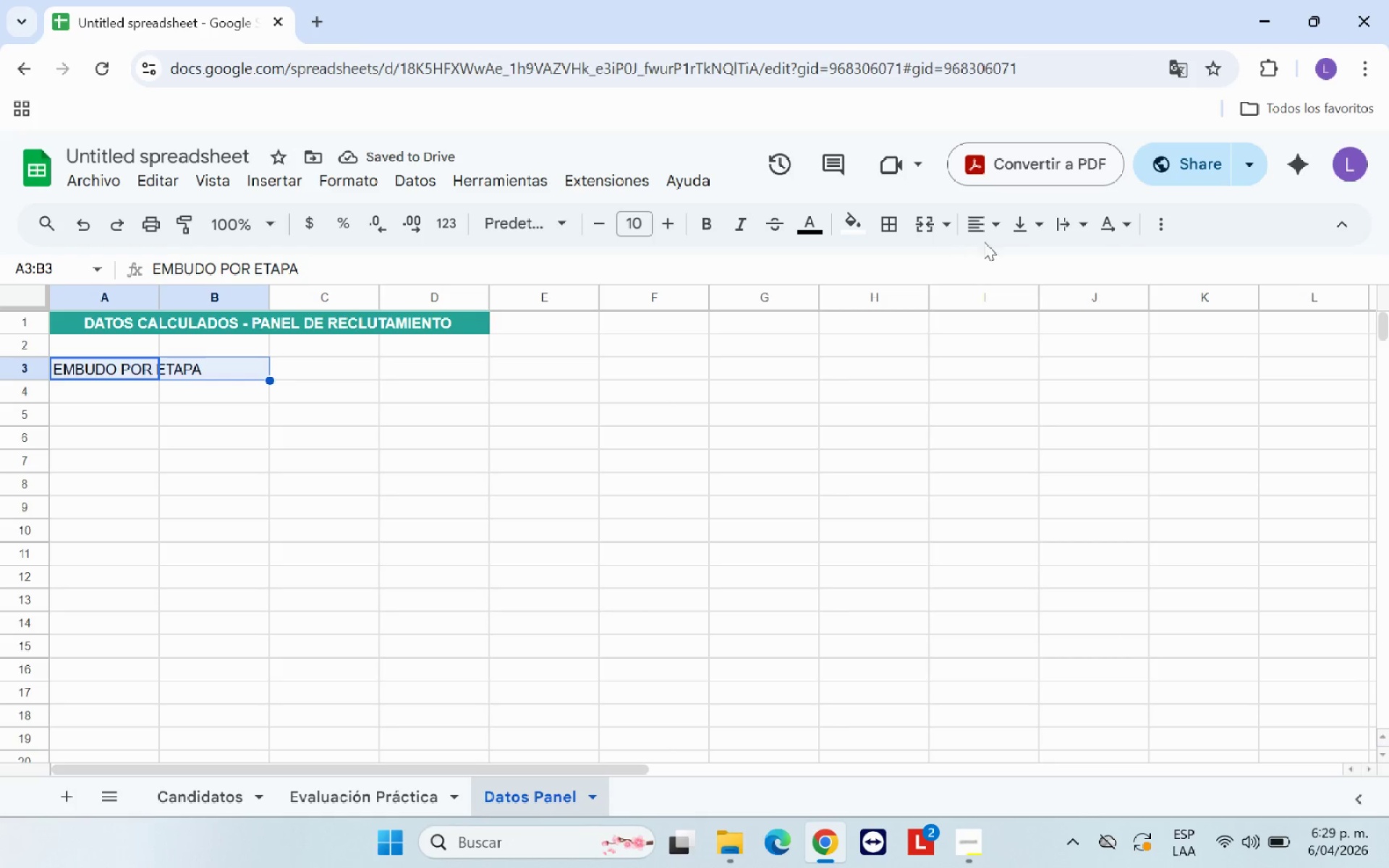 
left_click([990, 234])
 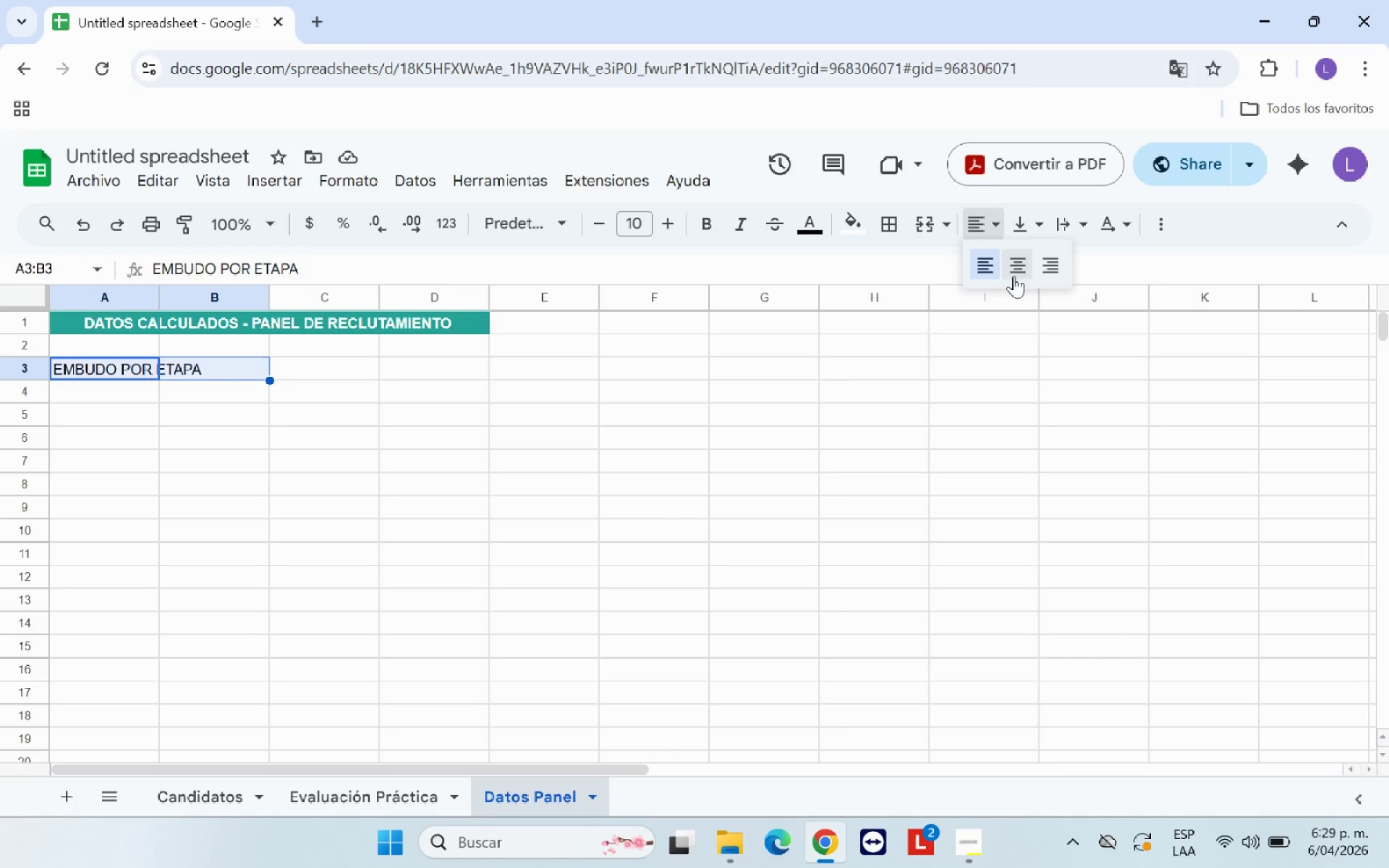 
left_click([1015, 276])
 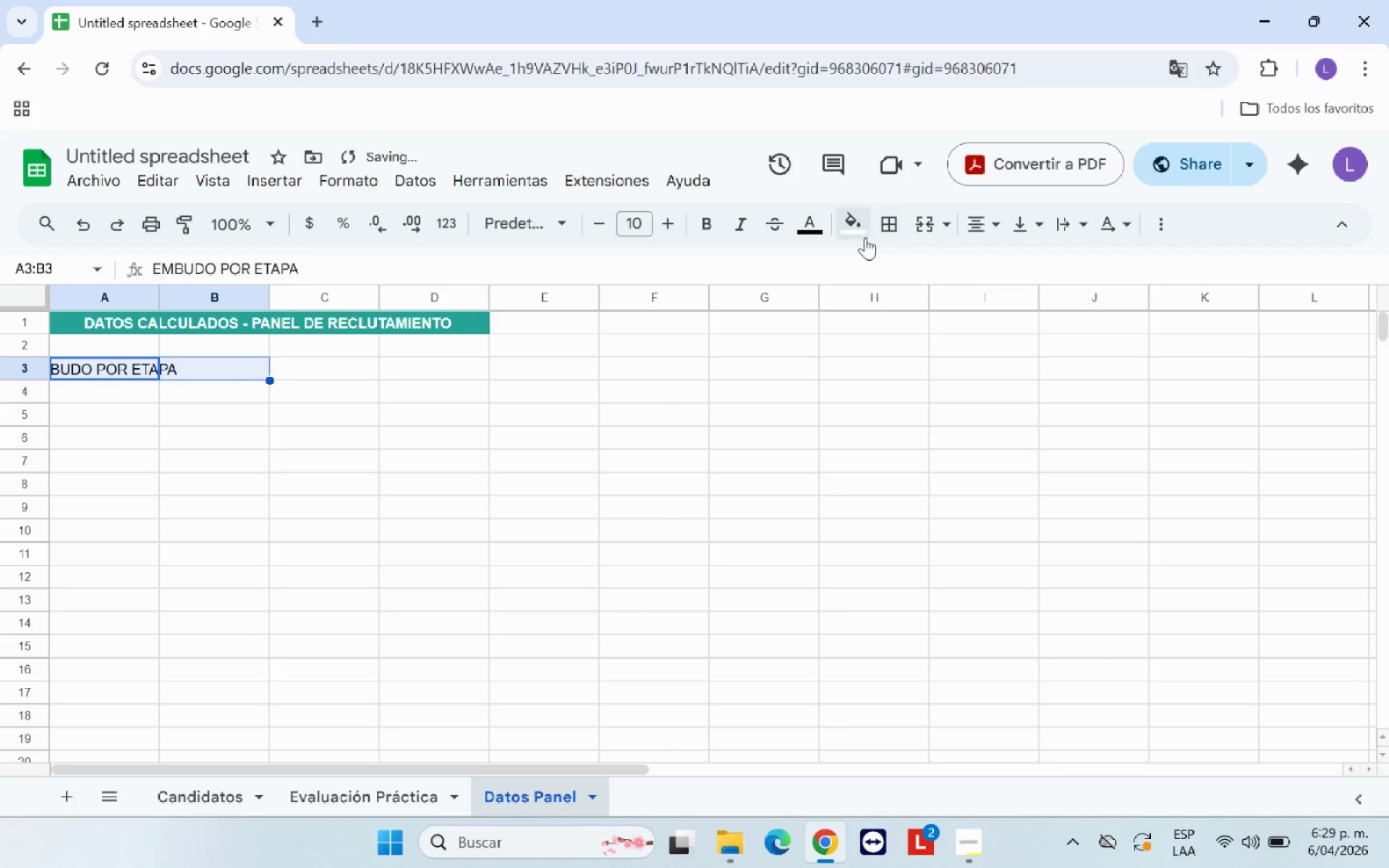 
left_click([862, 234])
 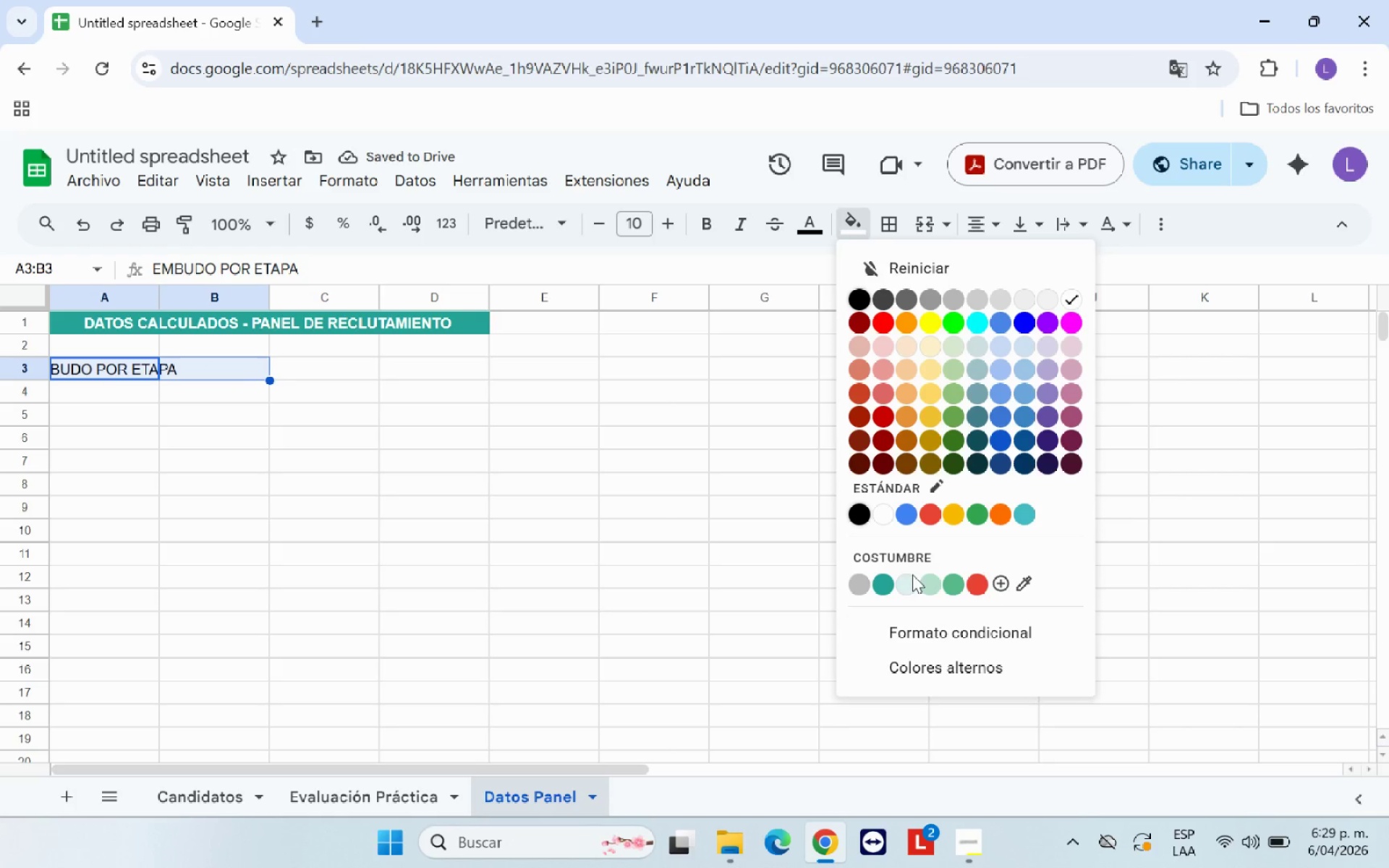 
left_click([910, 588])
 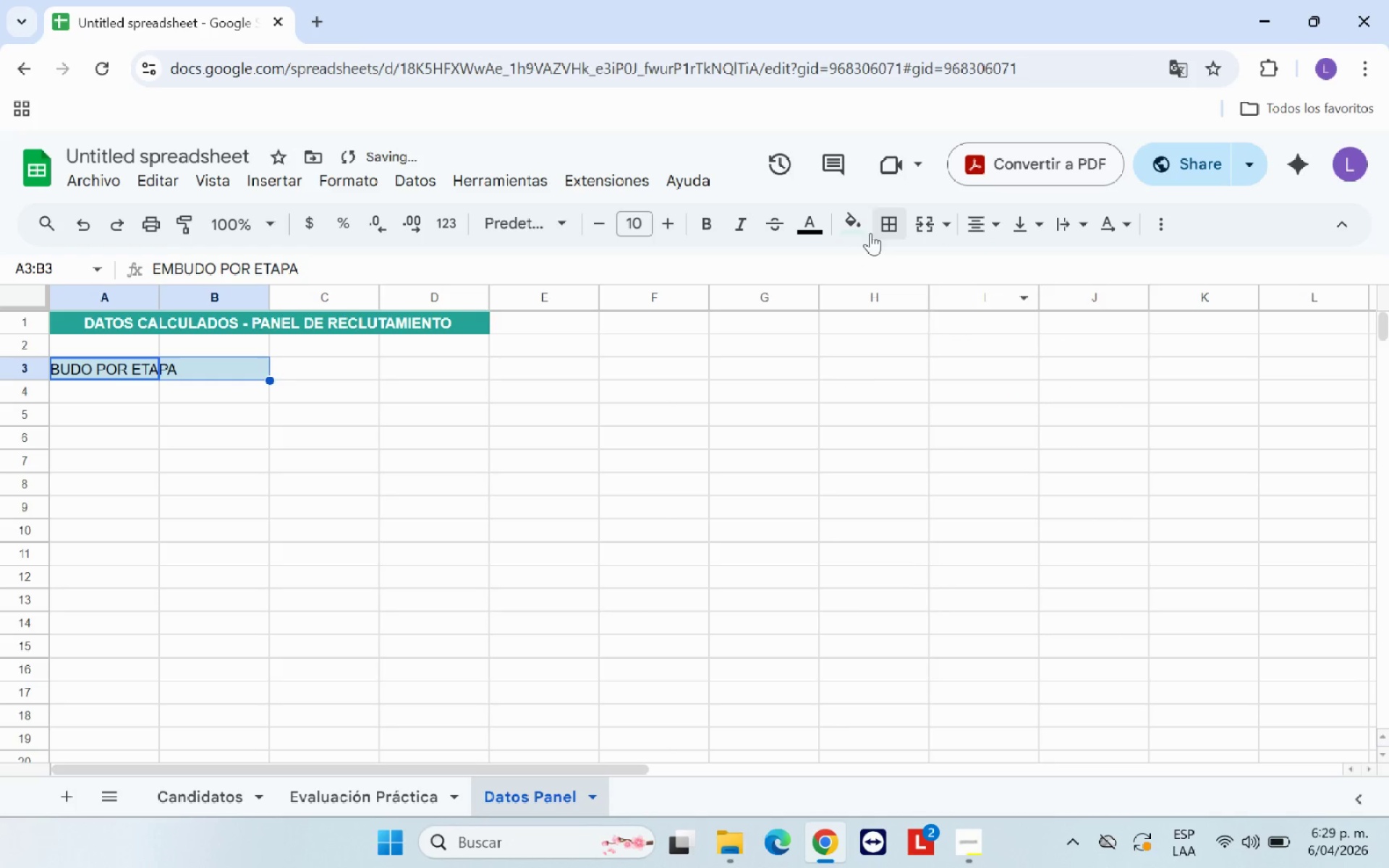 
left_click([843, 231])
 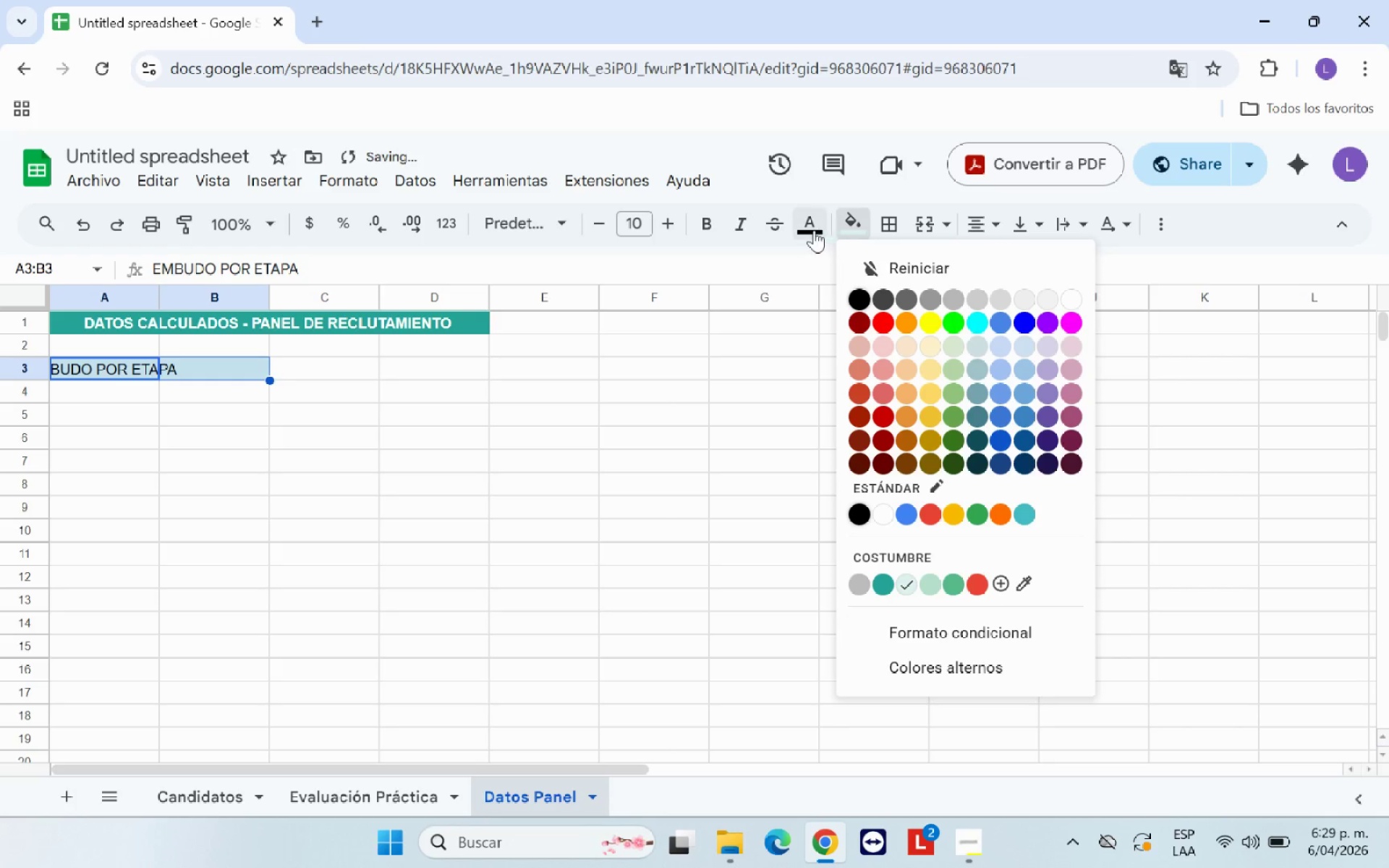 
left_click([812, 229])
 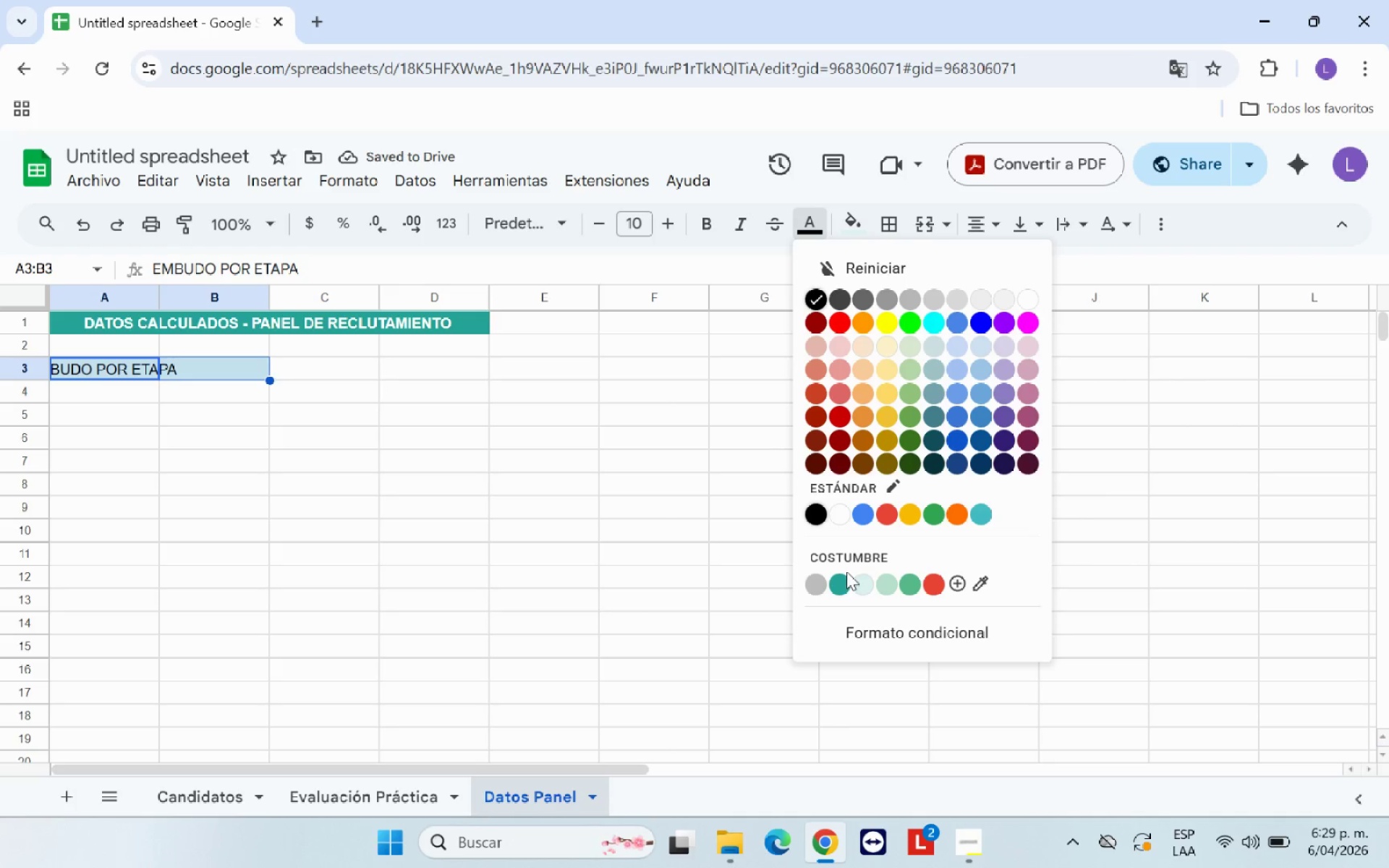 
left_click([838, 579])
 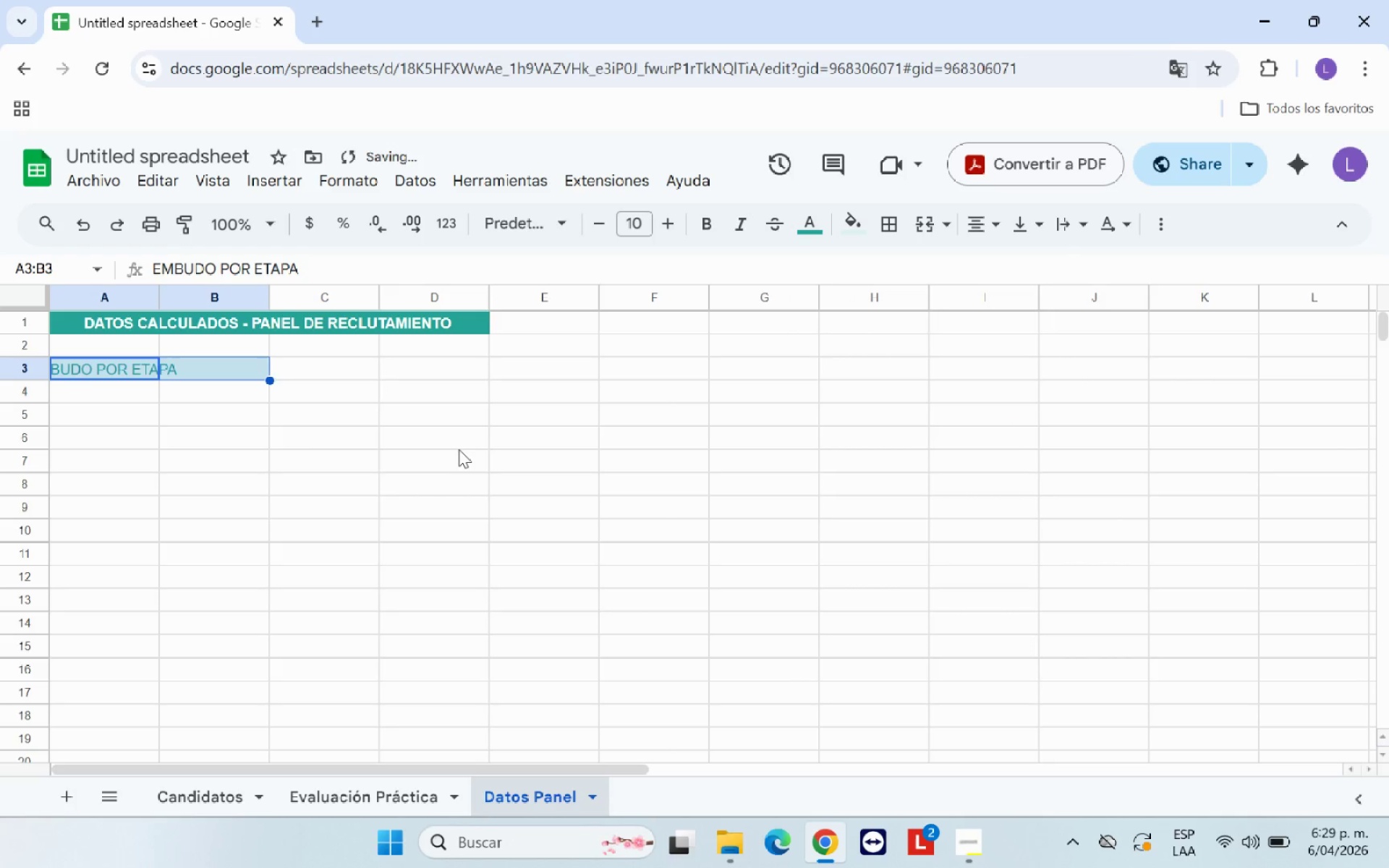 
left_click([319, 444])
 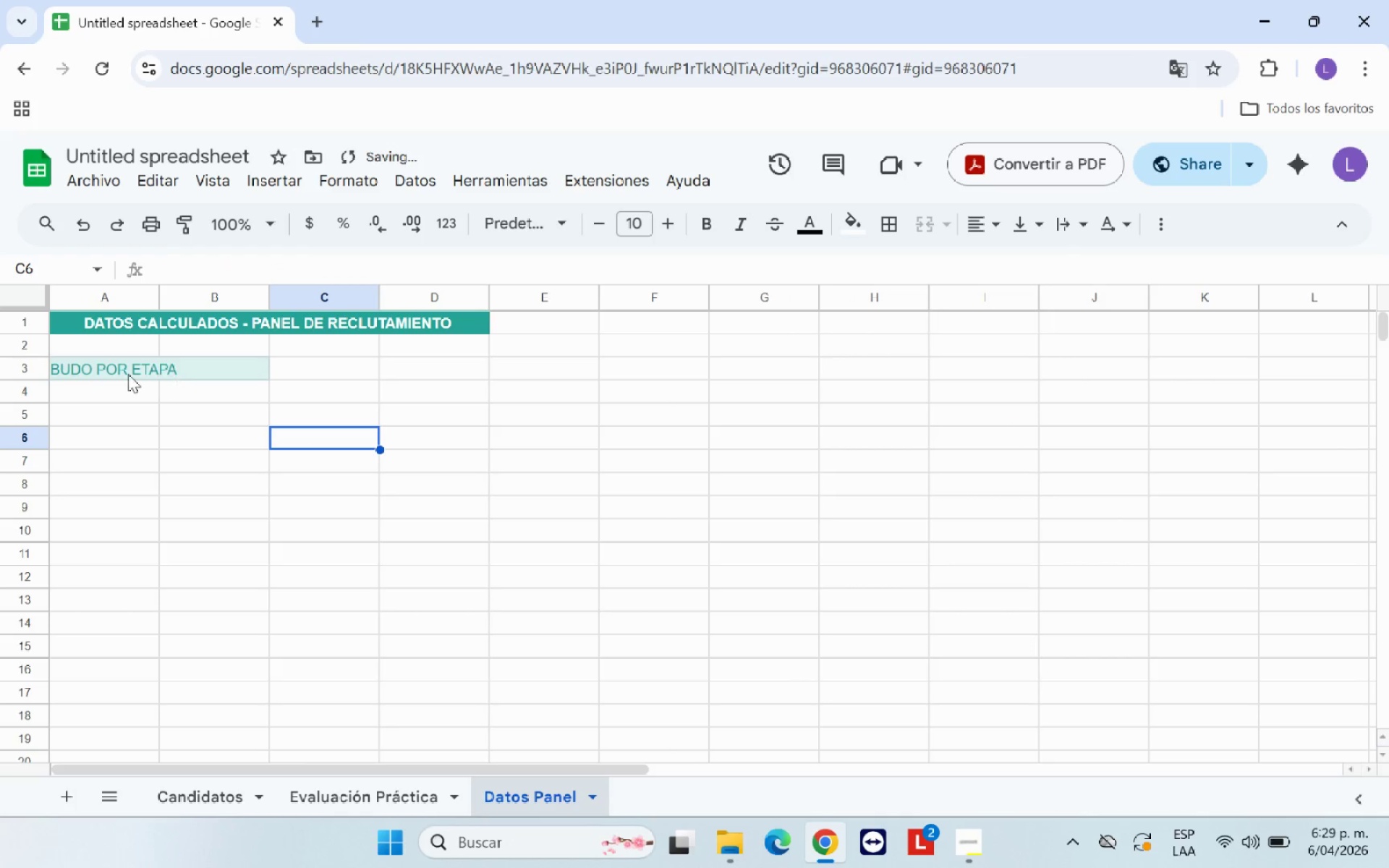 
left_click([113, 370])
 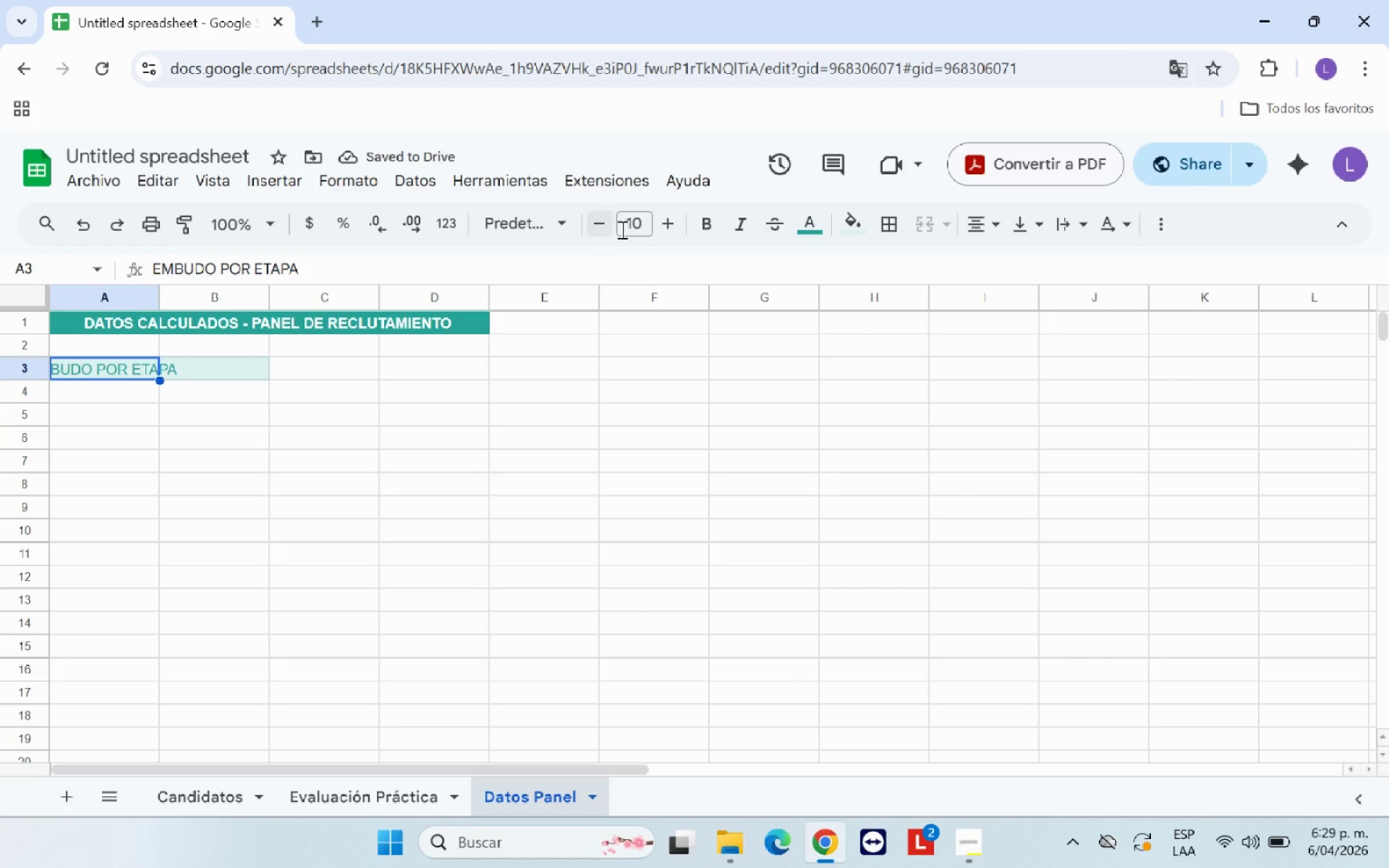 
left_click([705, 223])
 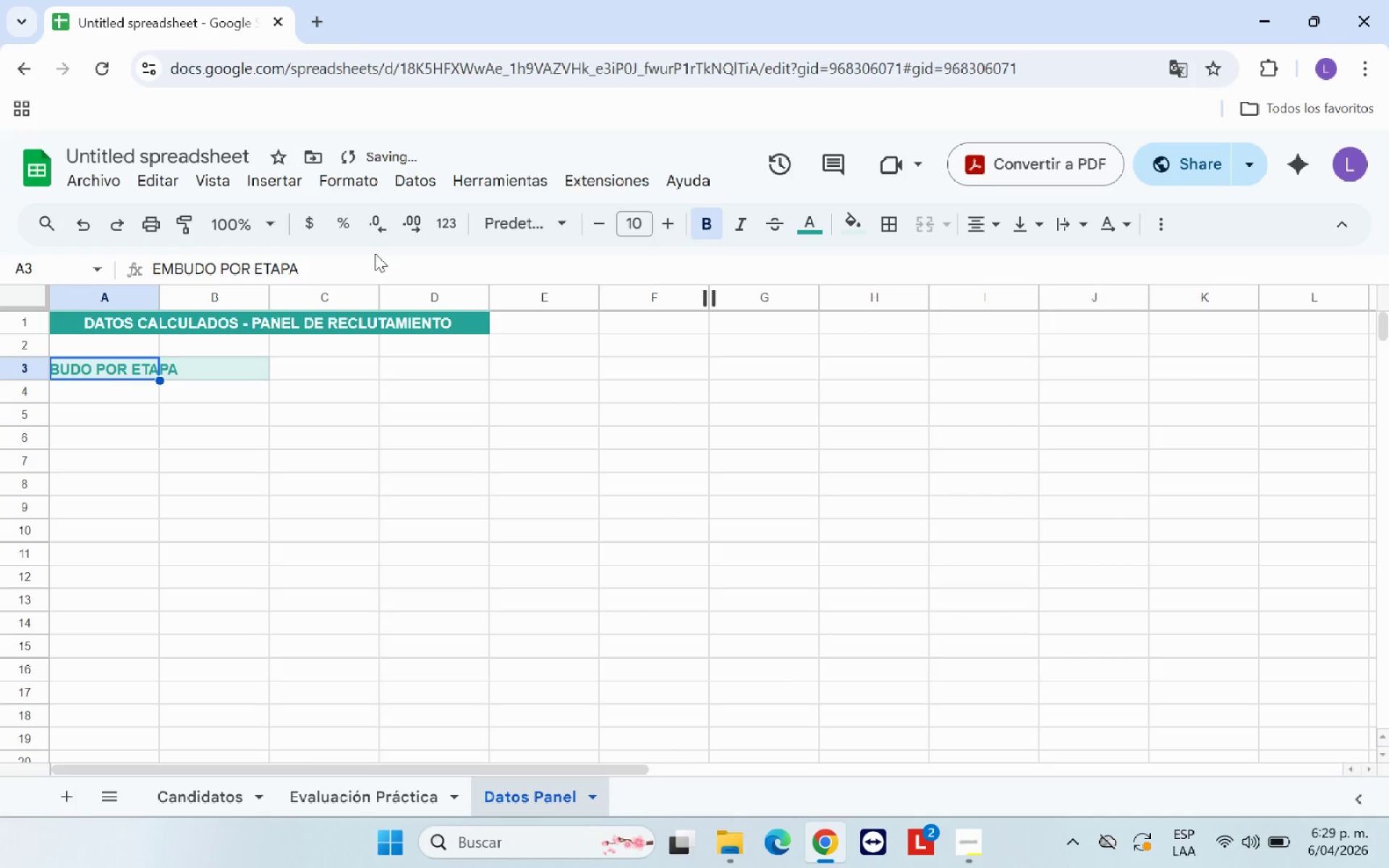 
left_click_drag(start_coordinate=[95, 370], to_coordinate=[232, 365])
 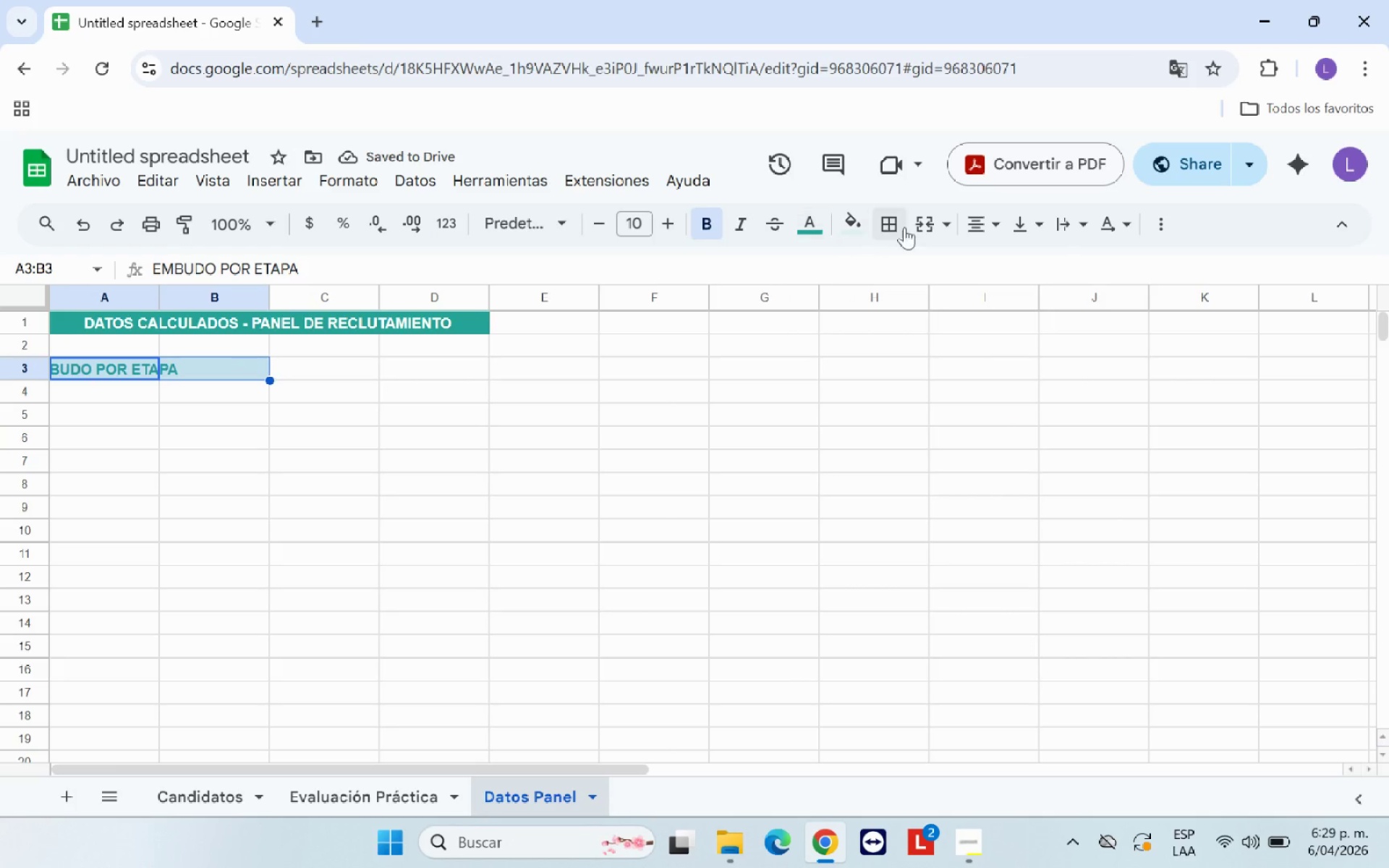 
left_click([940, 223])
 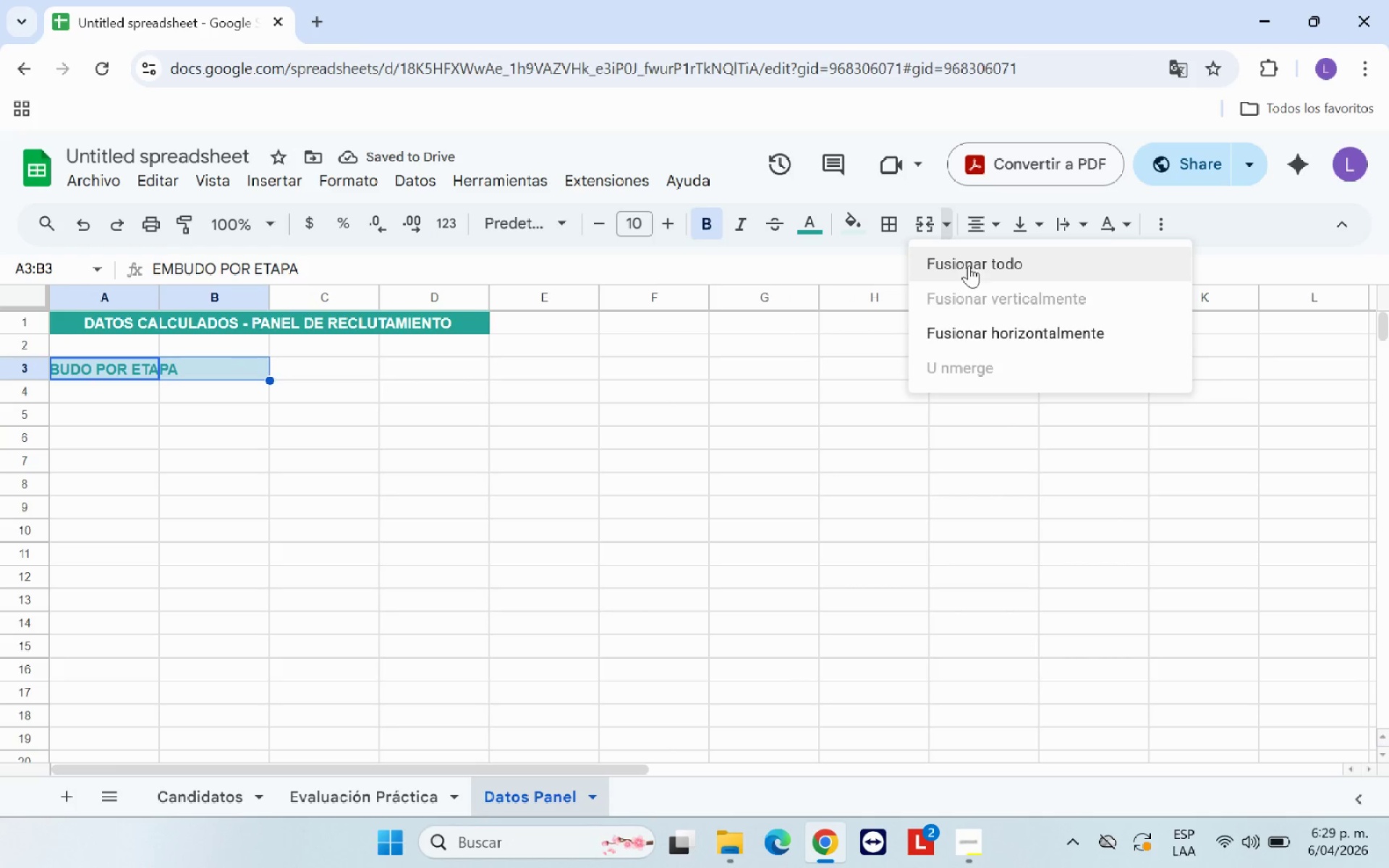 
left_click([972, 263])
 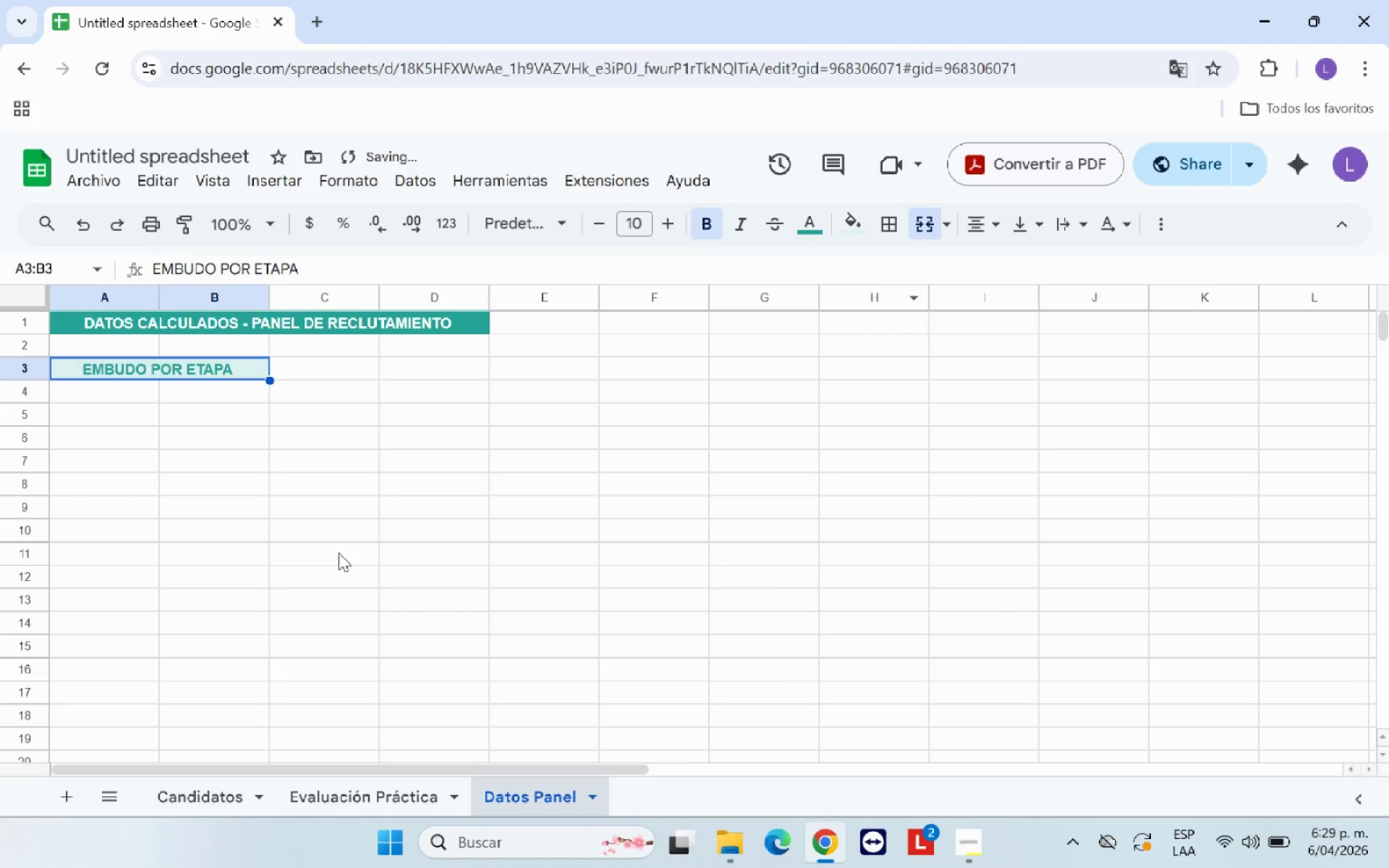 
left_click([313, 552])
 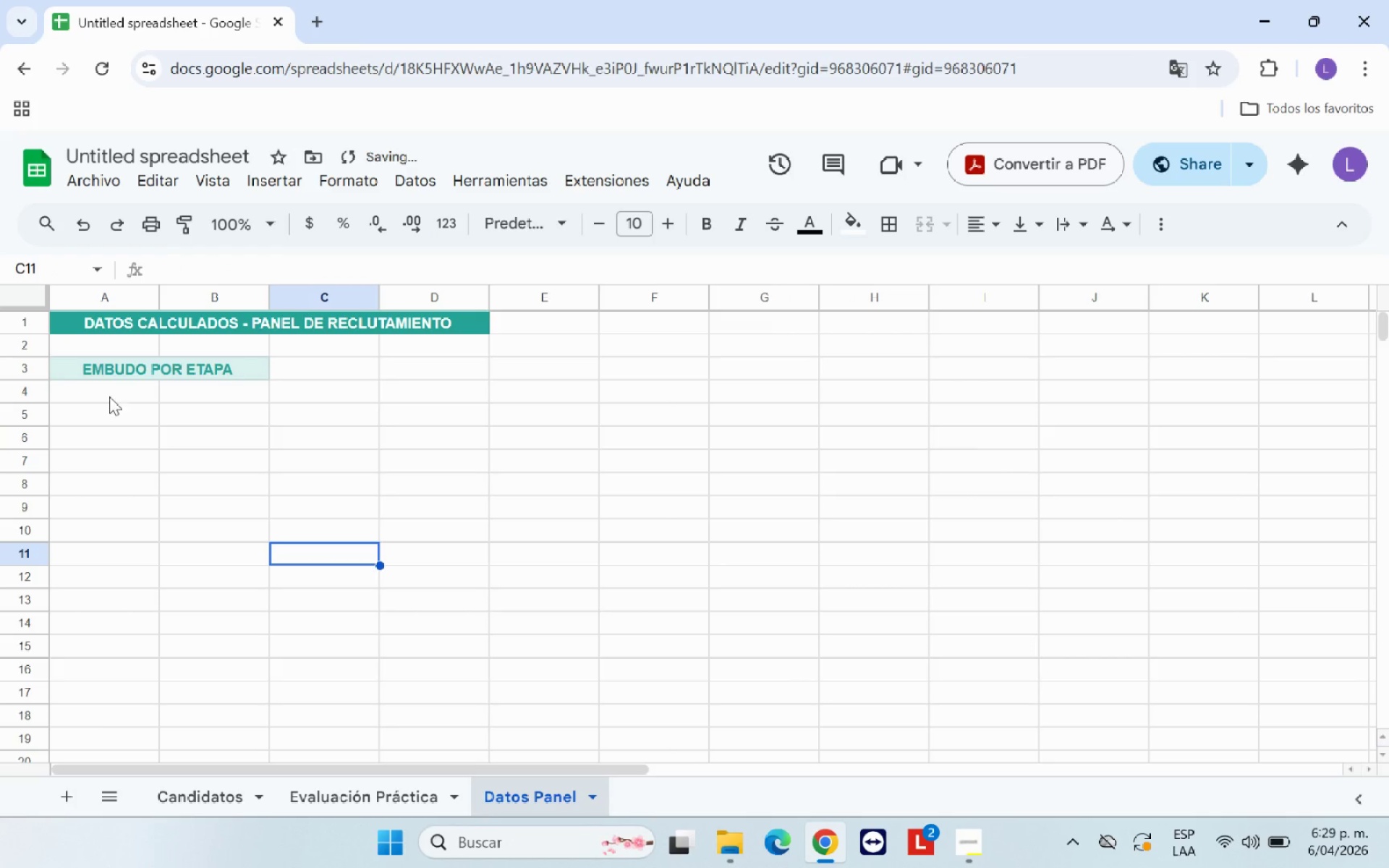 
left_click([101, 384])
 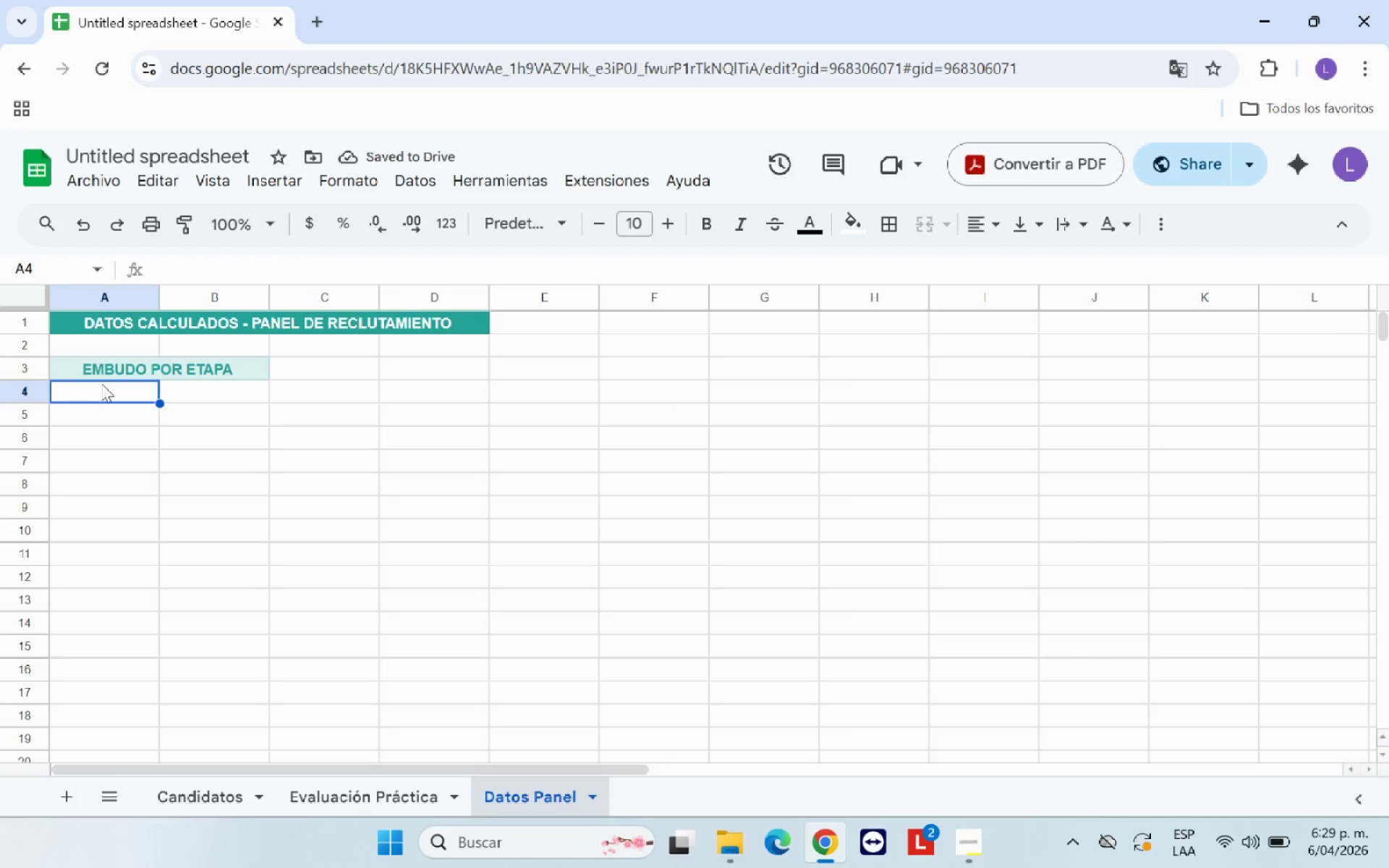 
type(ET)
key(Backspace)
type(tapa )
 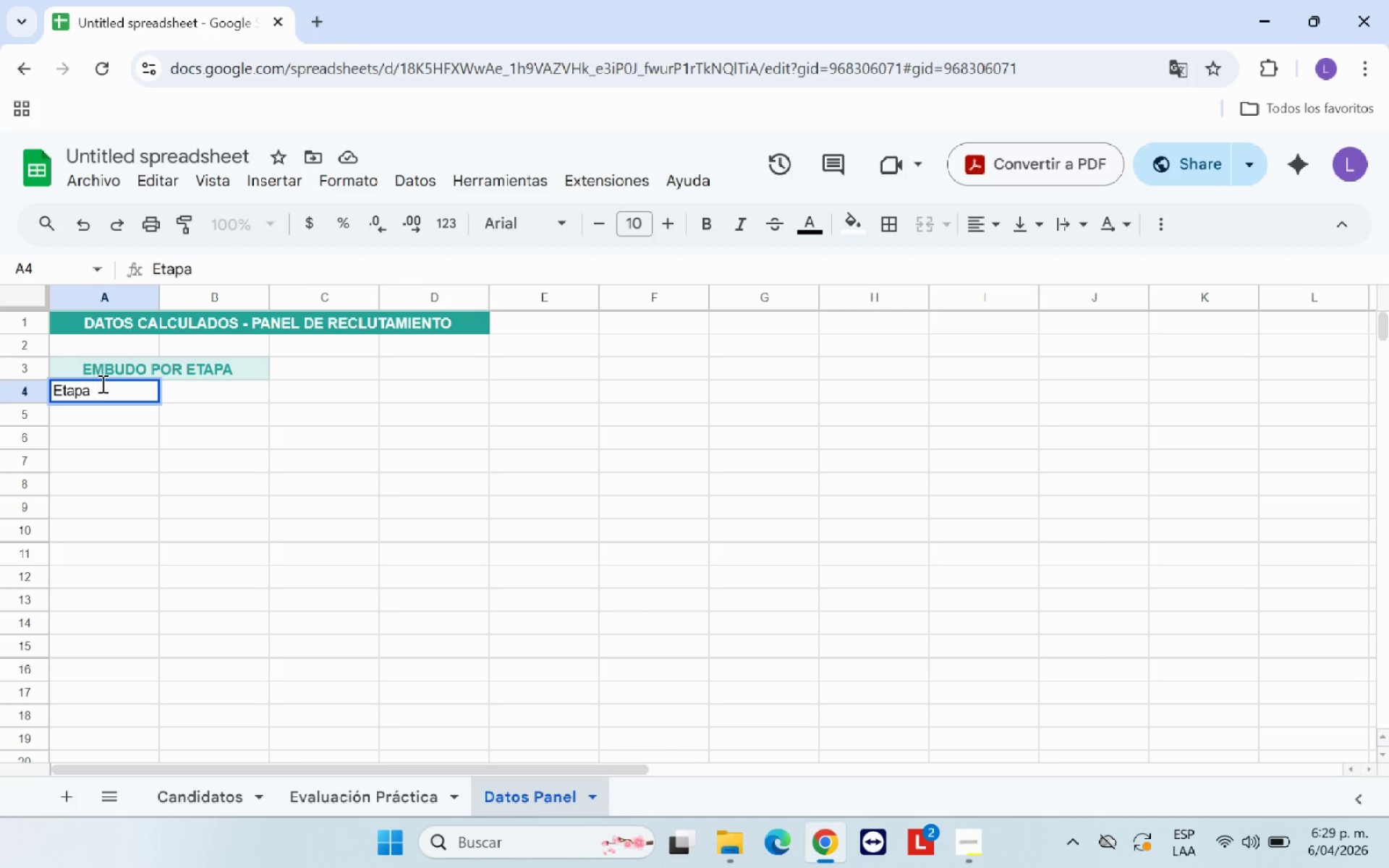 
key(ArrowRight)
 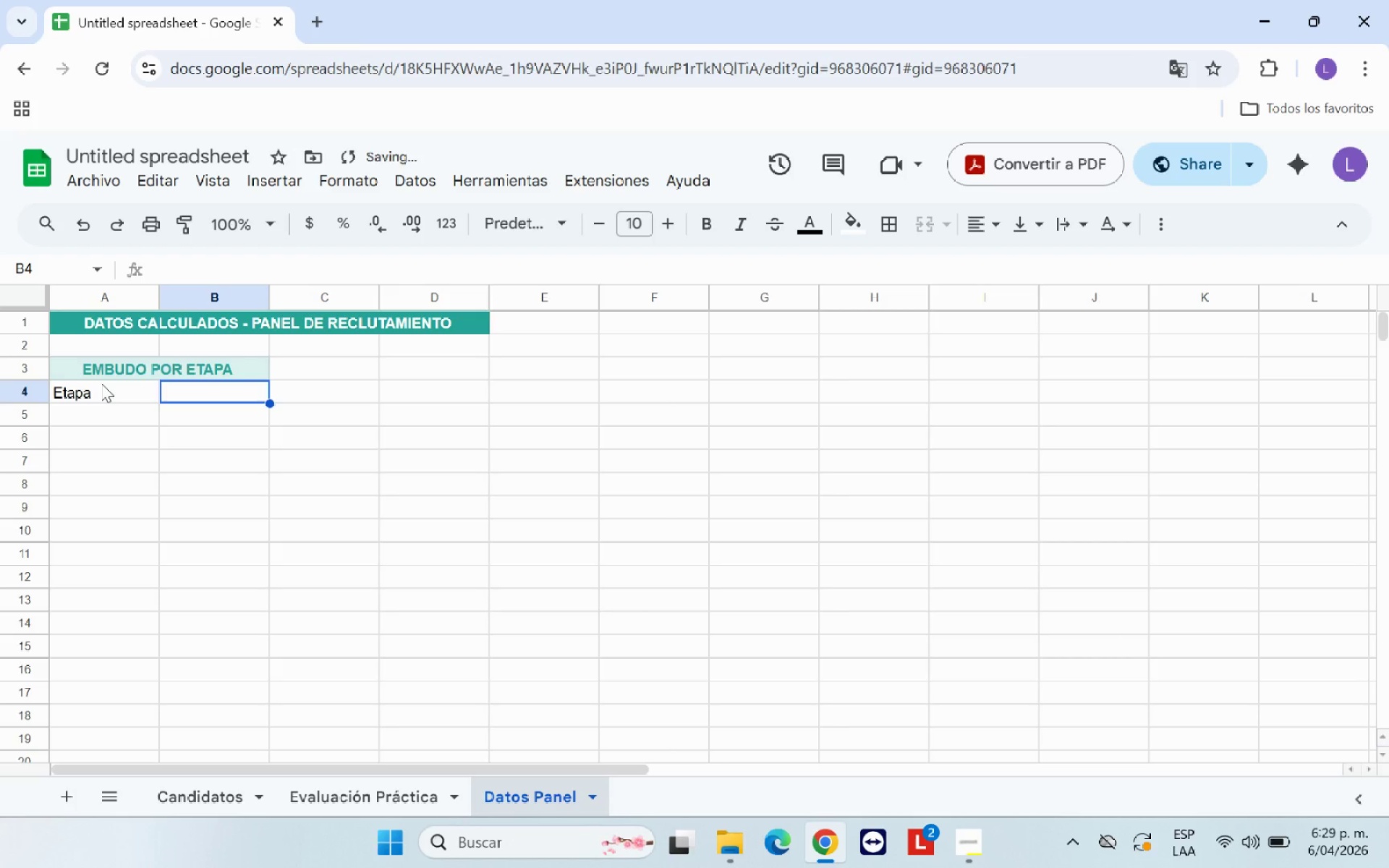 
type(Candidatos )
 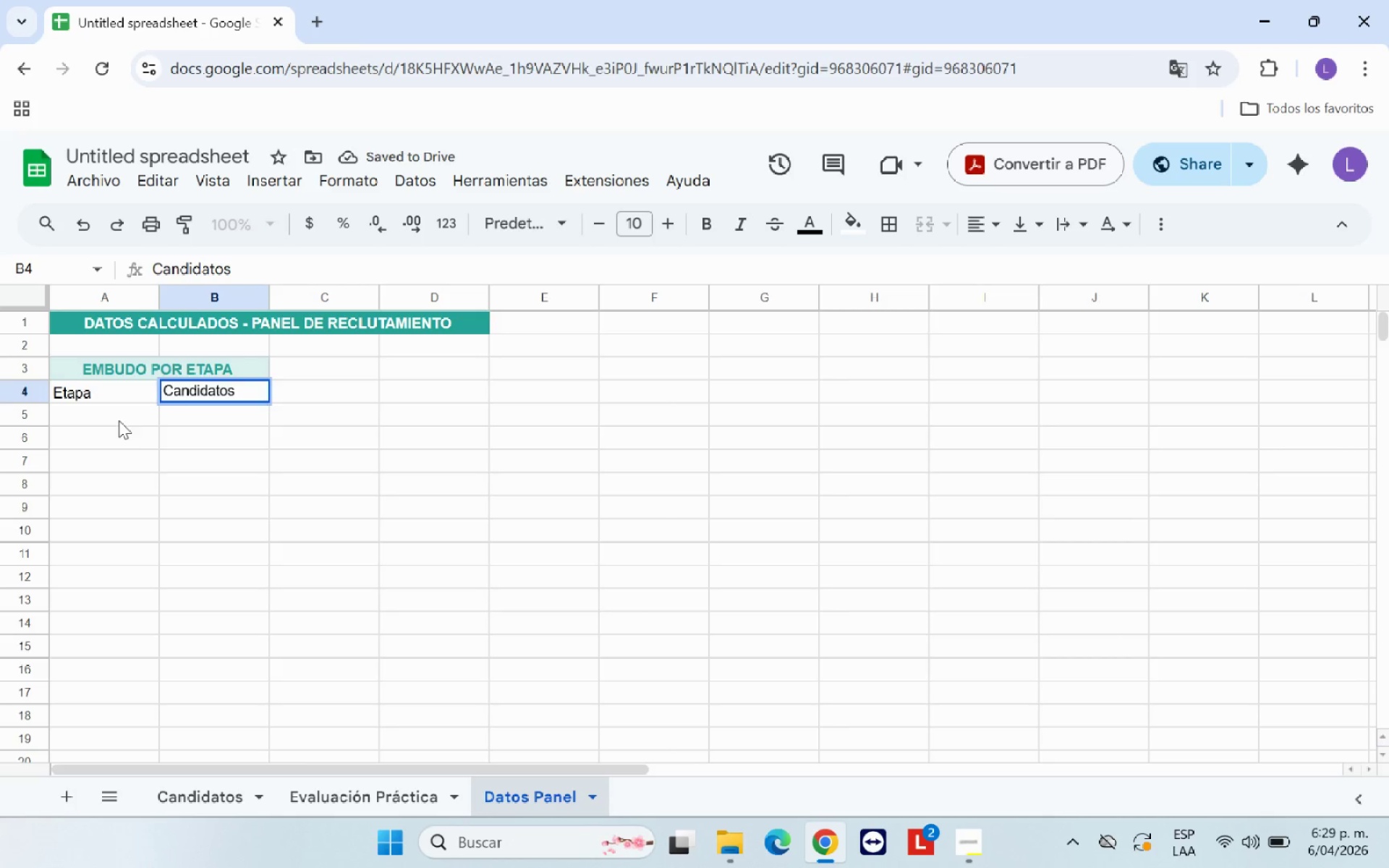 
left_click([128, 435])
 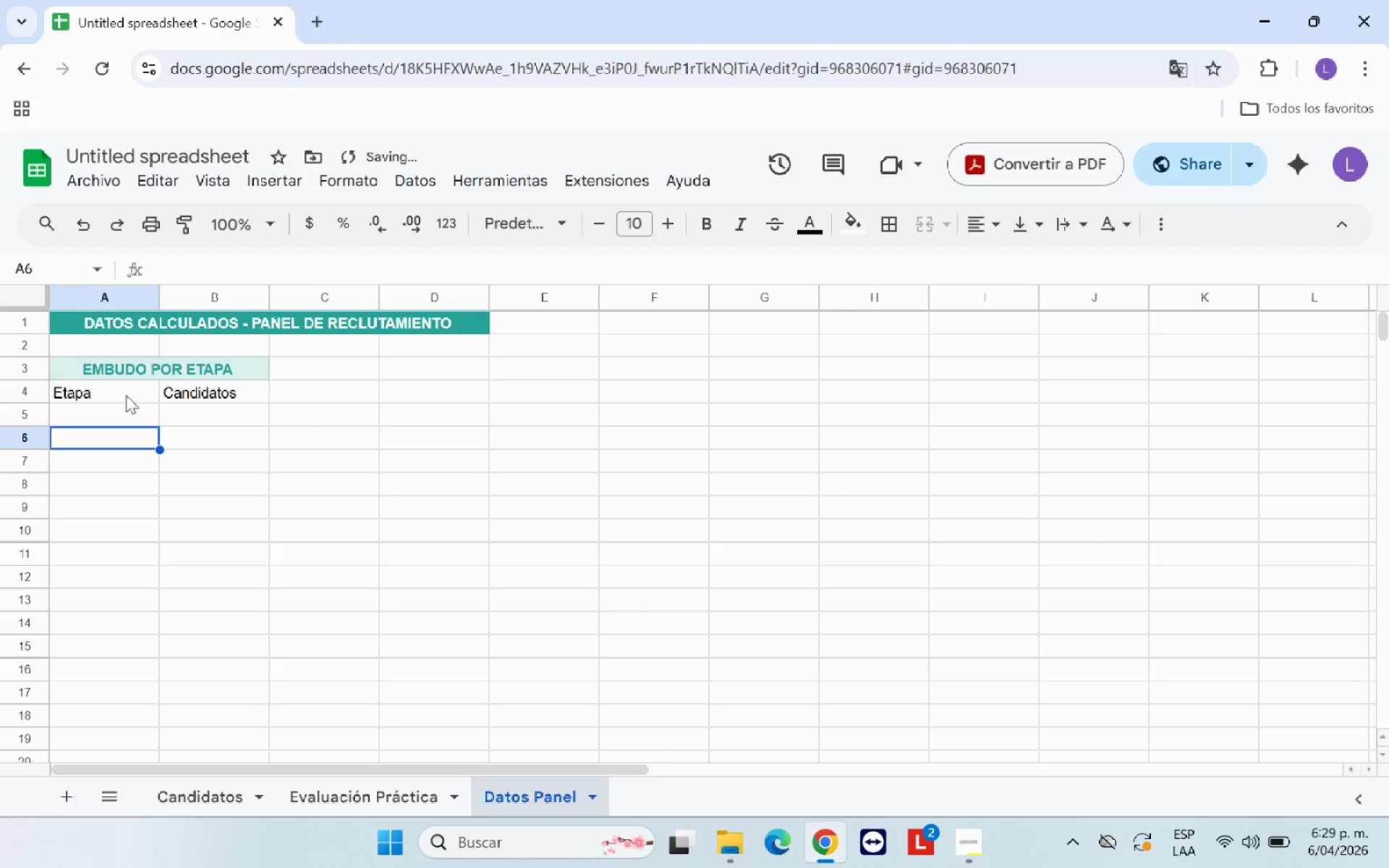 
left_click_drag(start_coordinate=[122, 389], to_coordinate=[188, 391])
 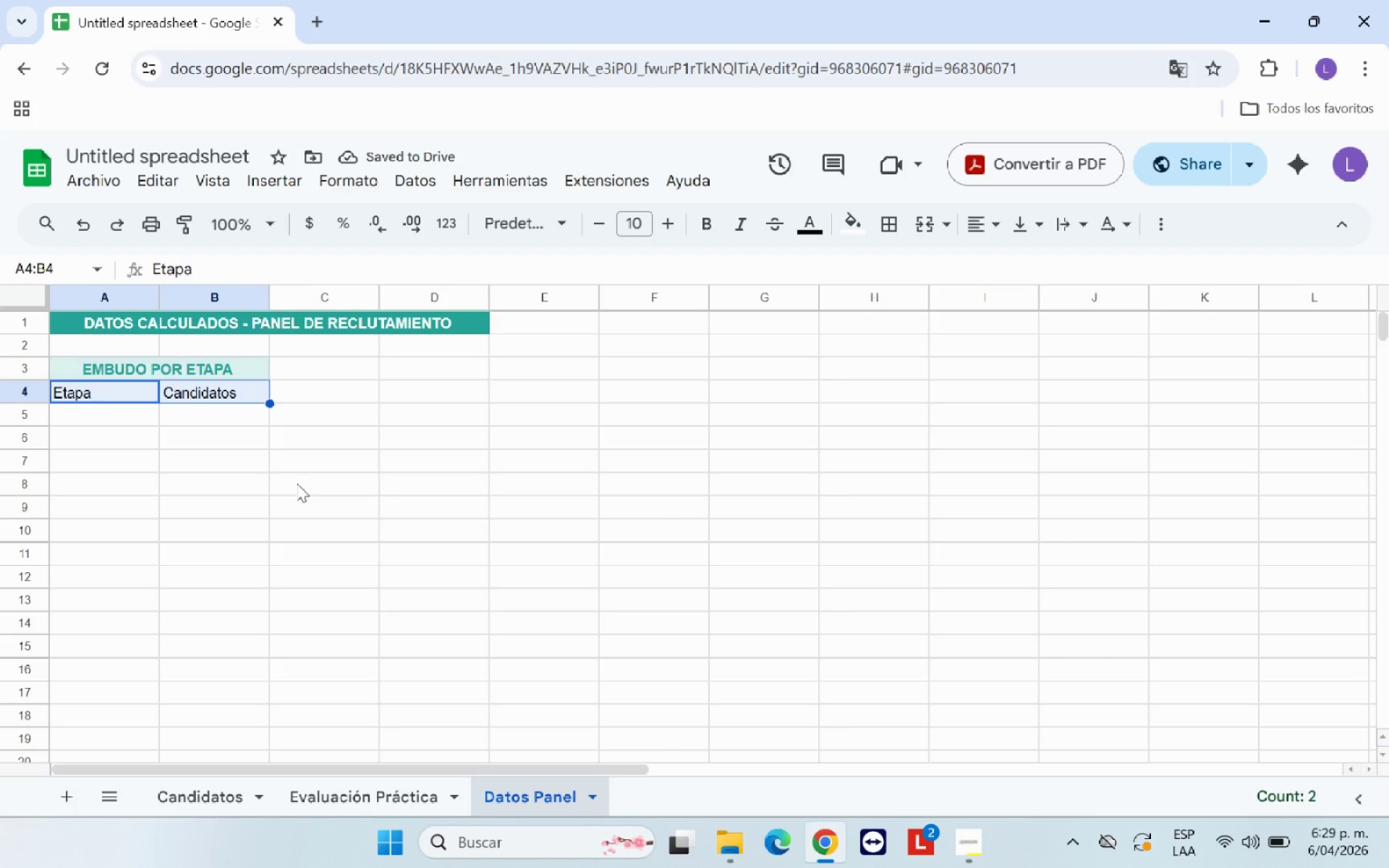 
left_click([260, 476])
 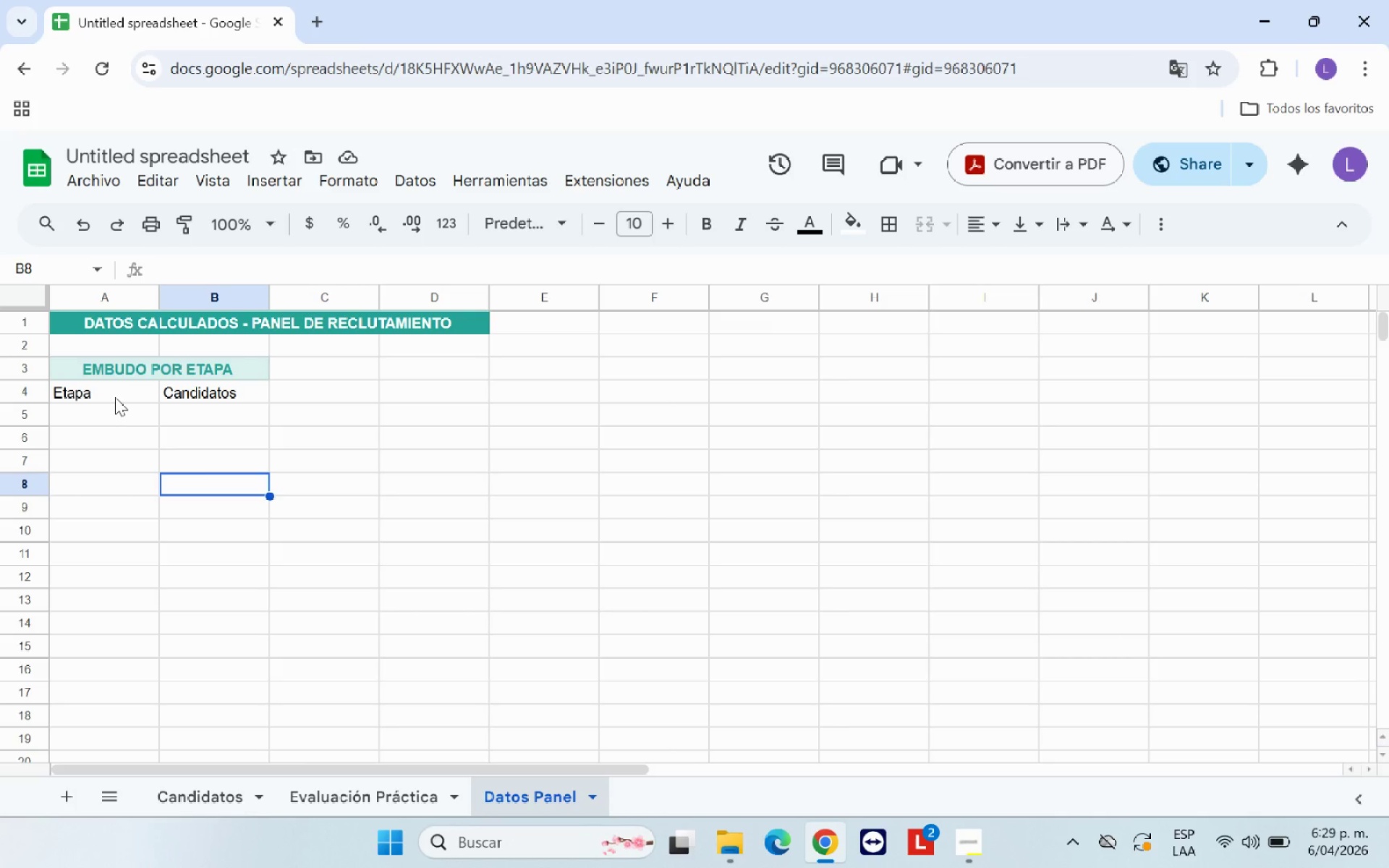 
left_click([113, 395])
 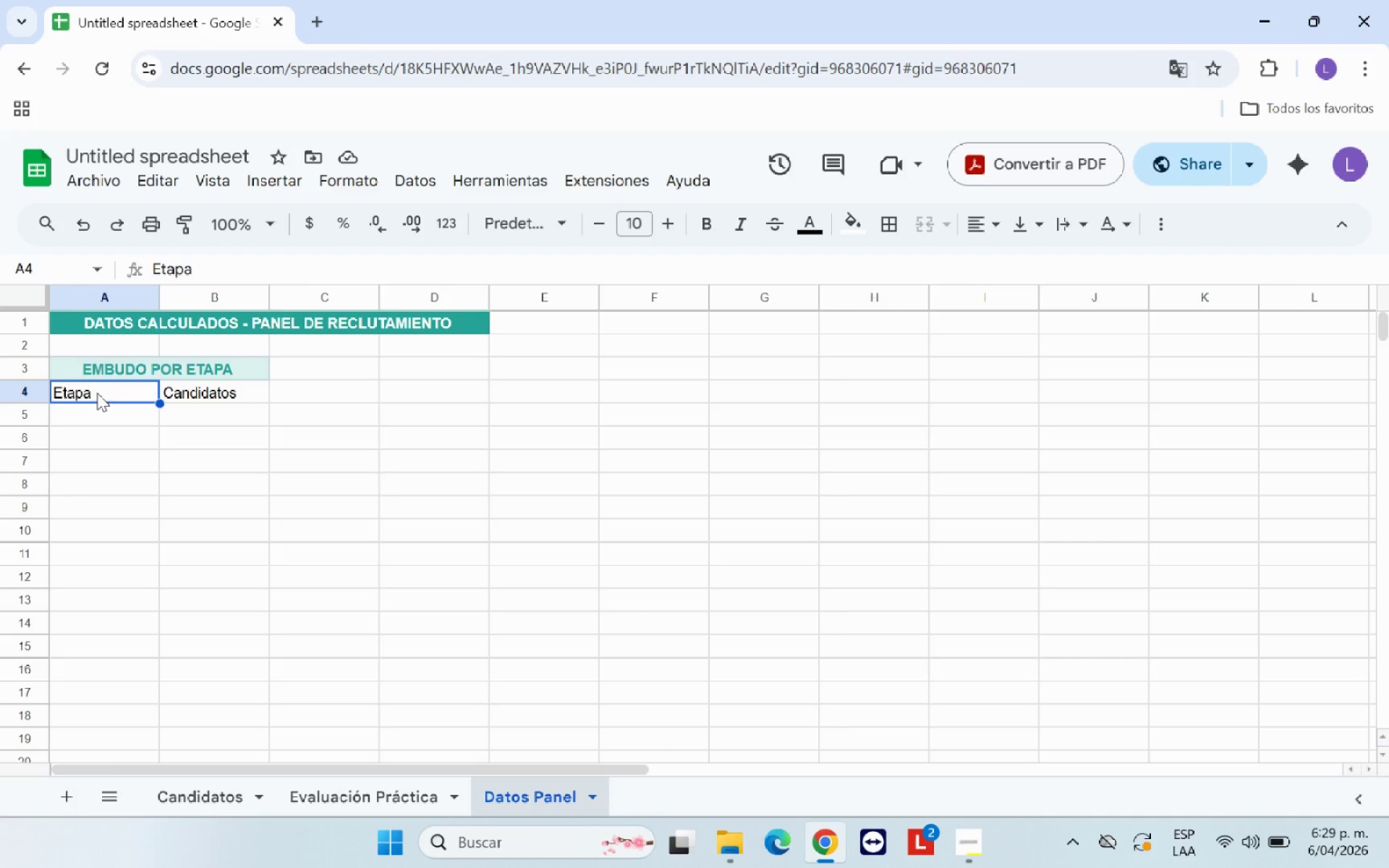 
left_click_drag(start_coordinate=[99, 391], to_coordinate=[179, 395])
 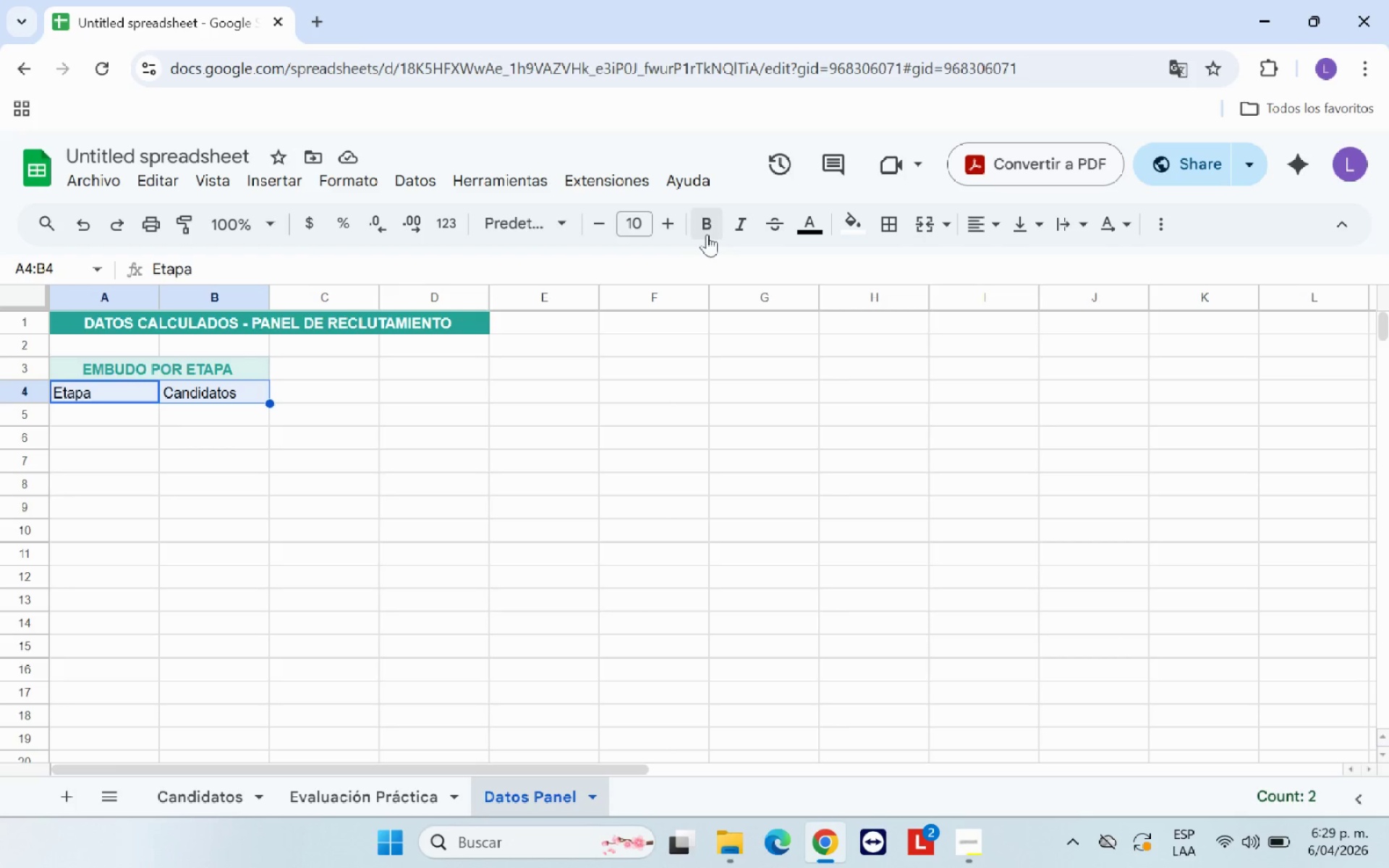 
left_click([708, 234])
 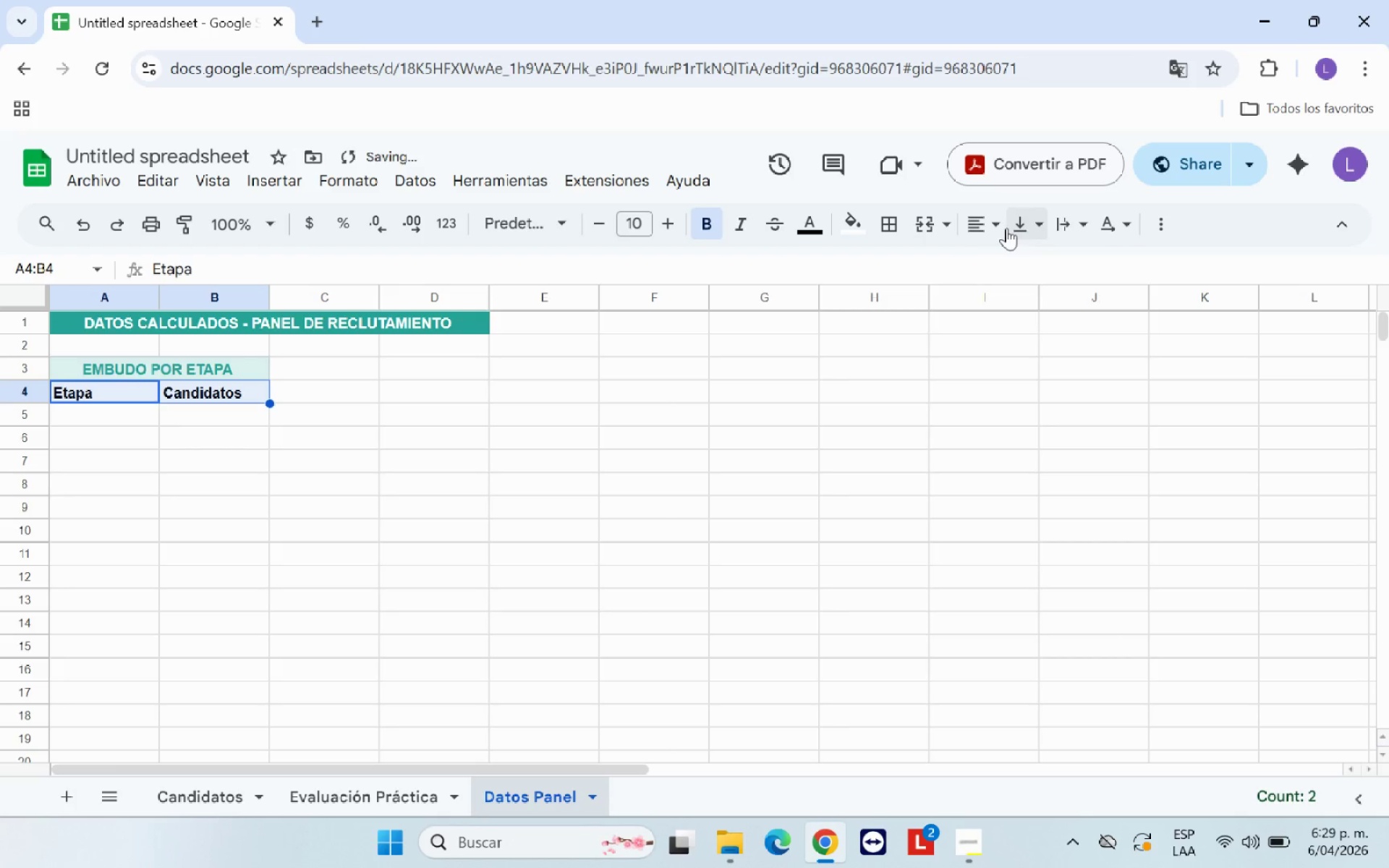 
left_click([979, 228])
 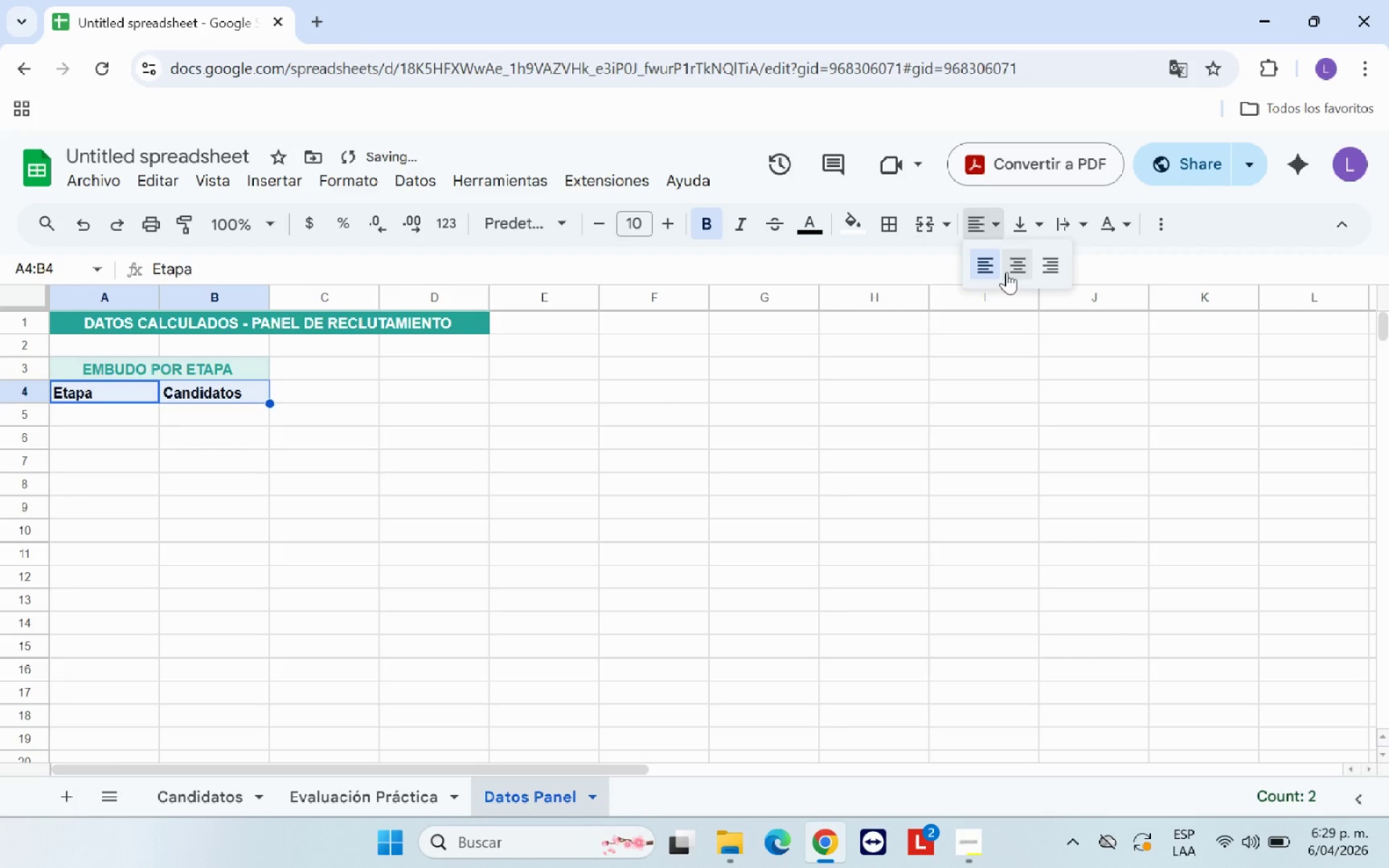 
left_click([1014, 272])
 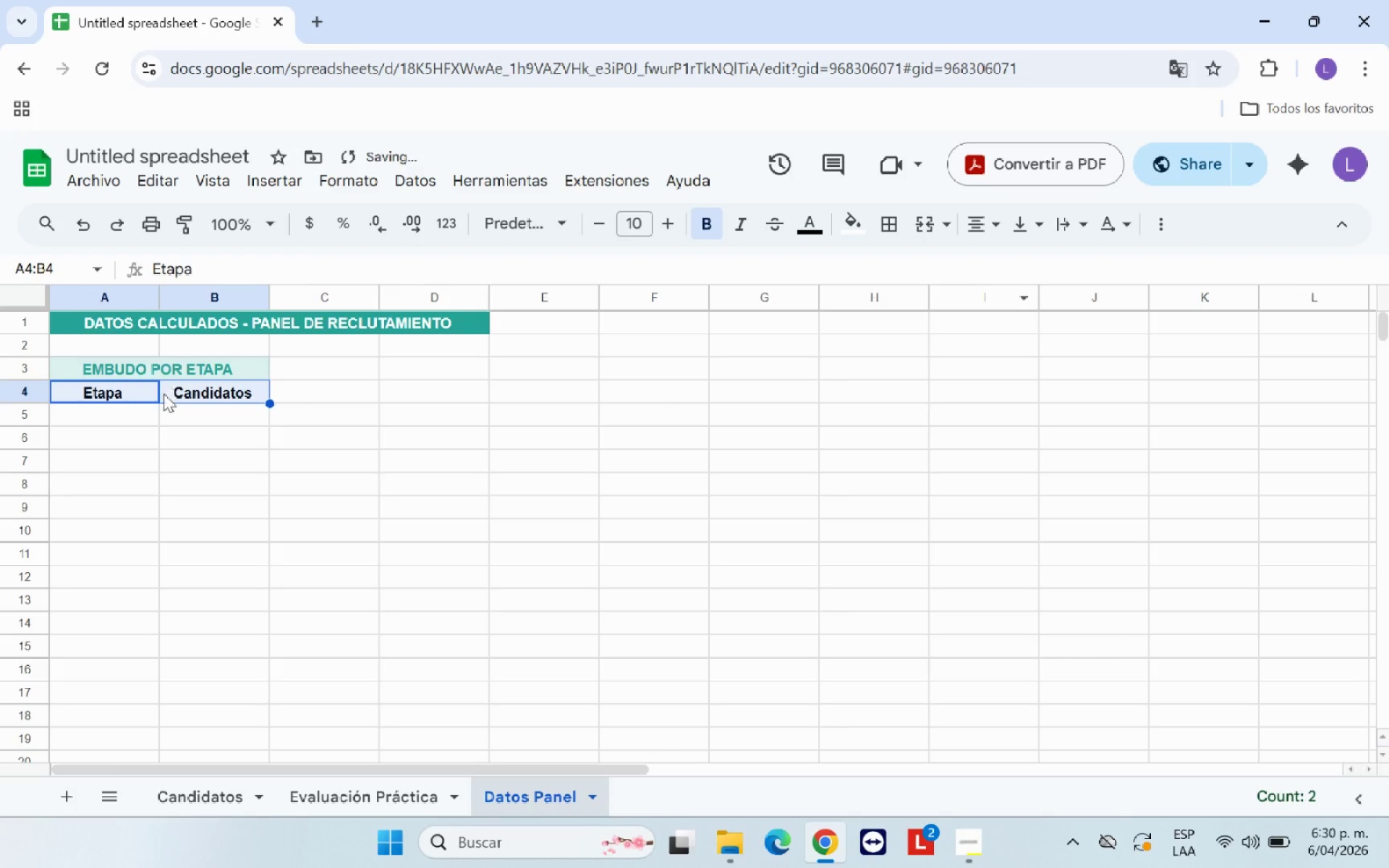 
left_click([125, 419])
 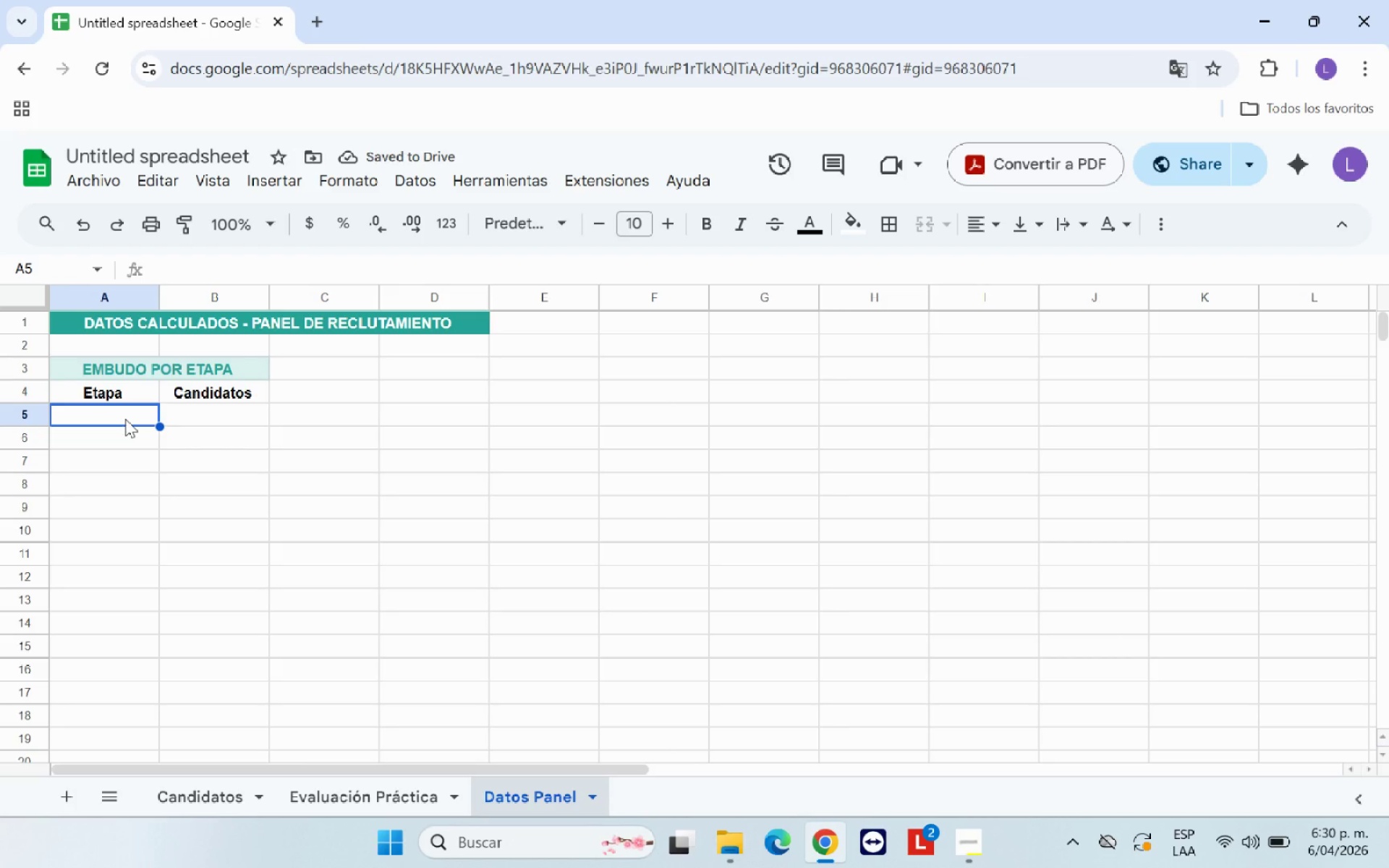 
type(Nueva So,)
key(Backspace)
type(licitud)
 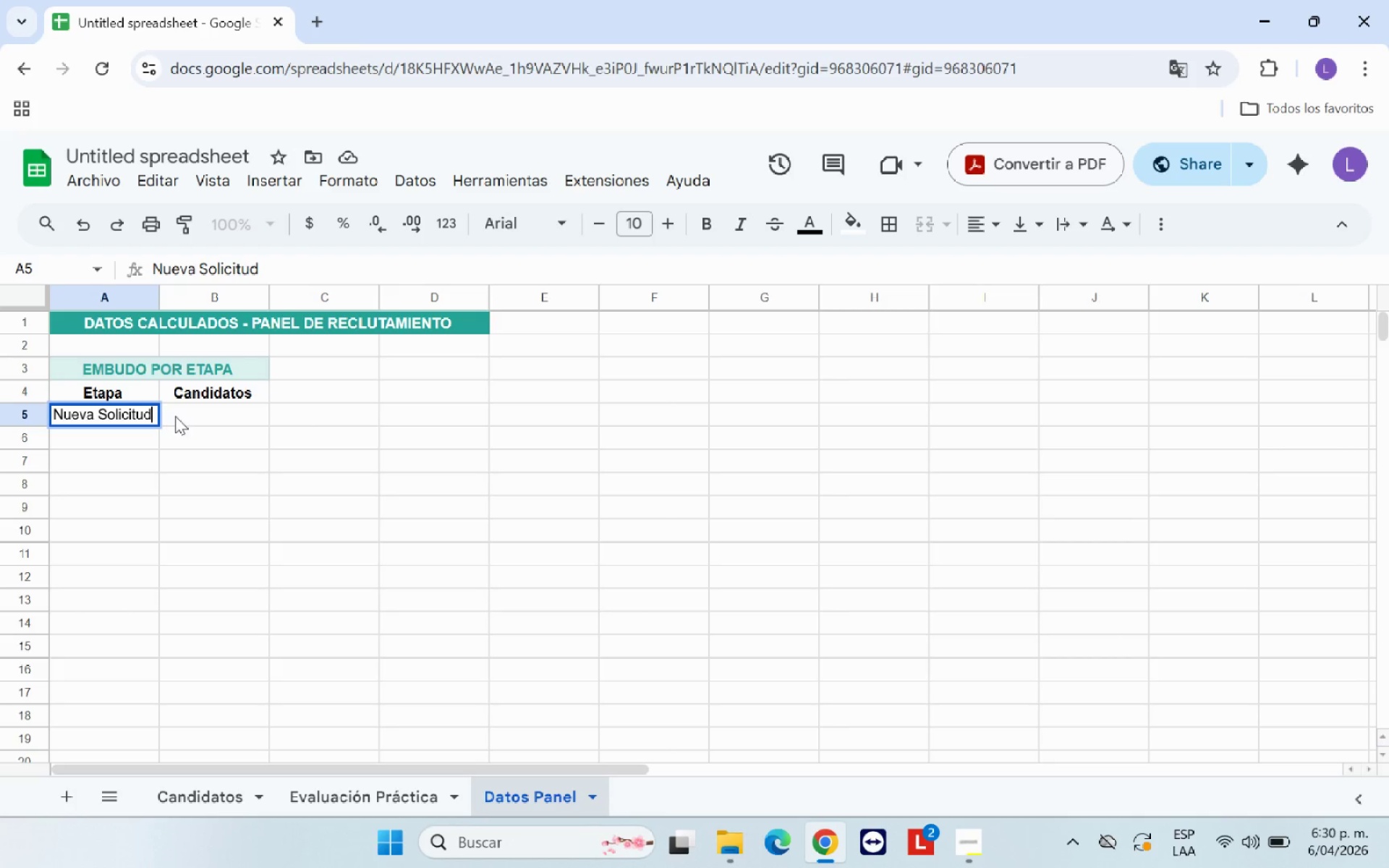 
left_click([122, 435])
 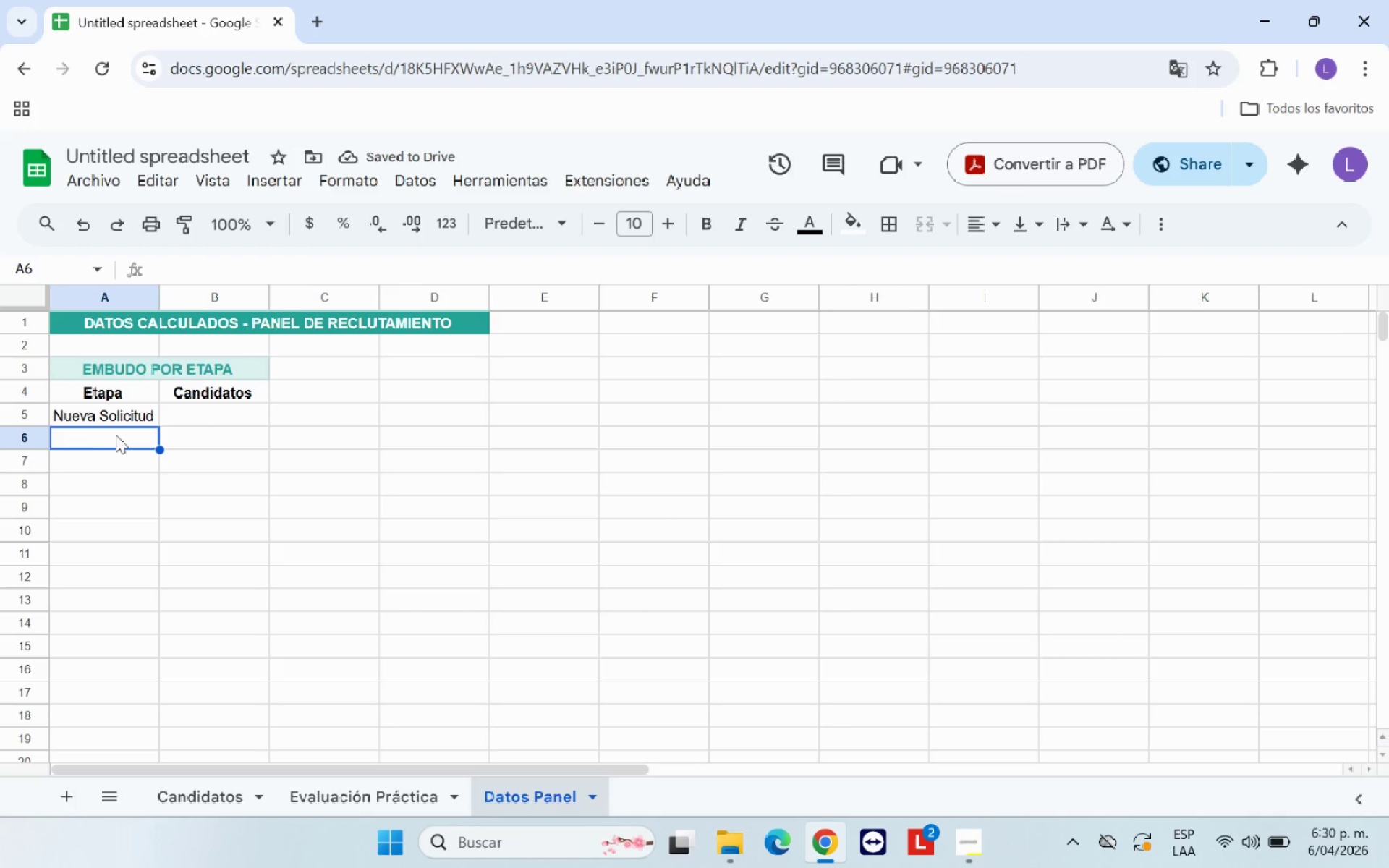 
wait(5.2)
 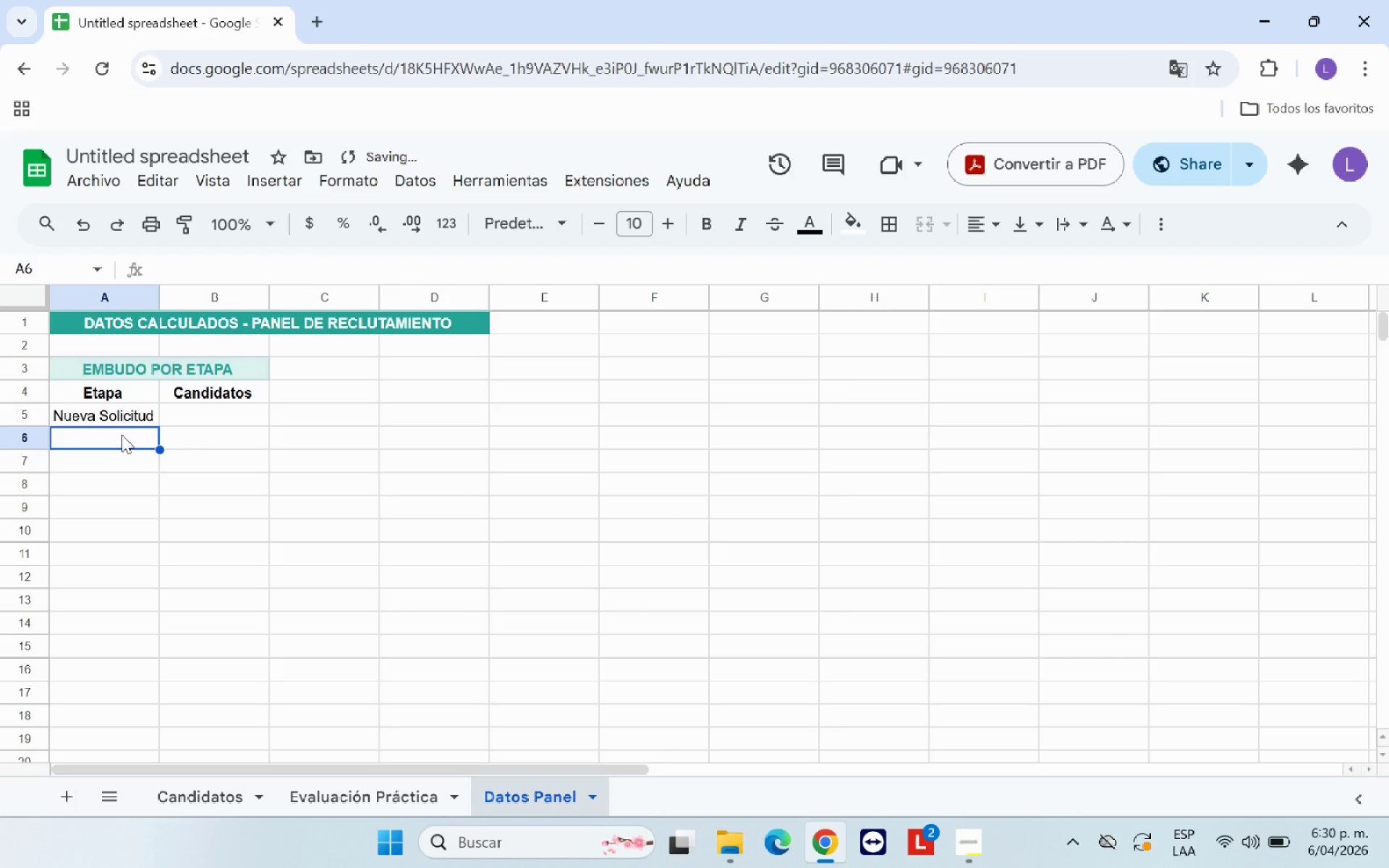 
type(Entrevista Telefonica )
 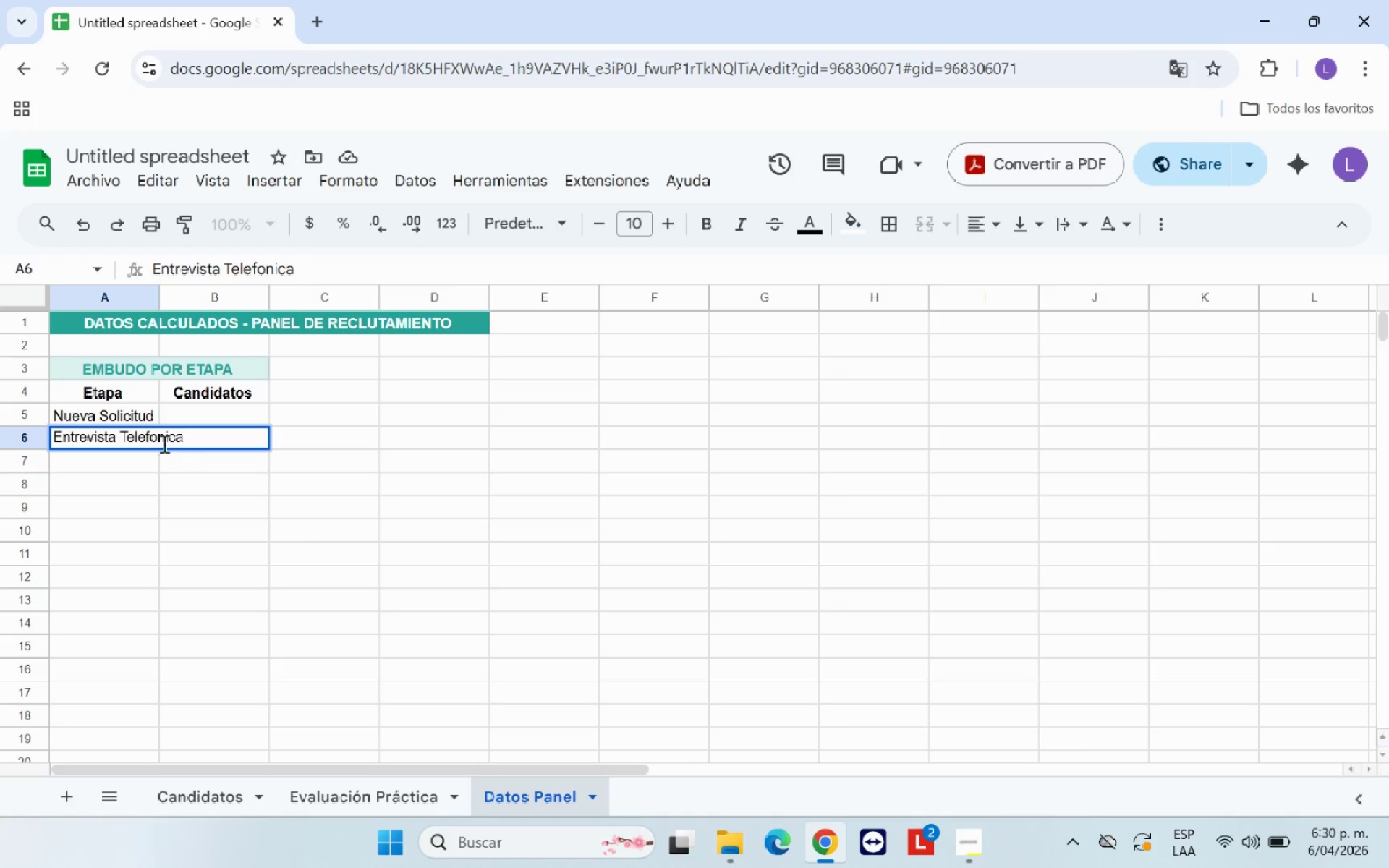 
left_click([156, 438])
 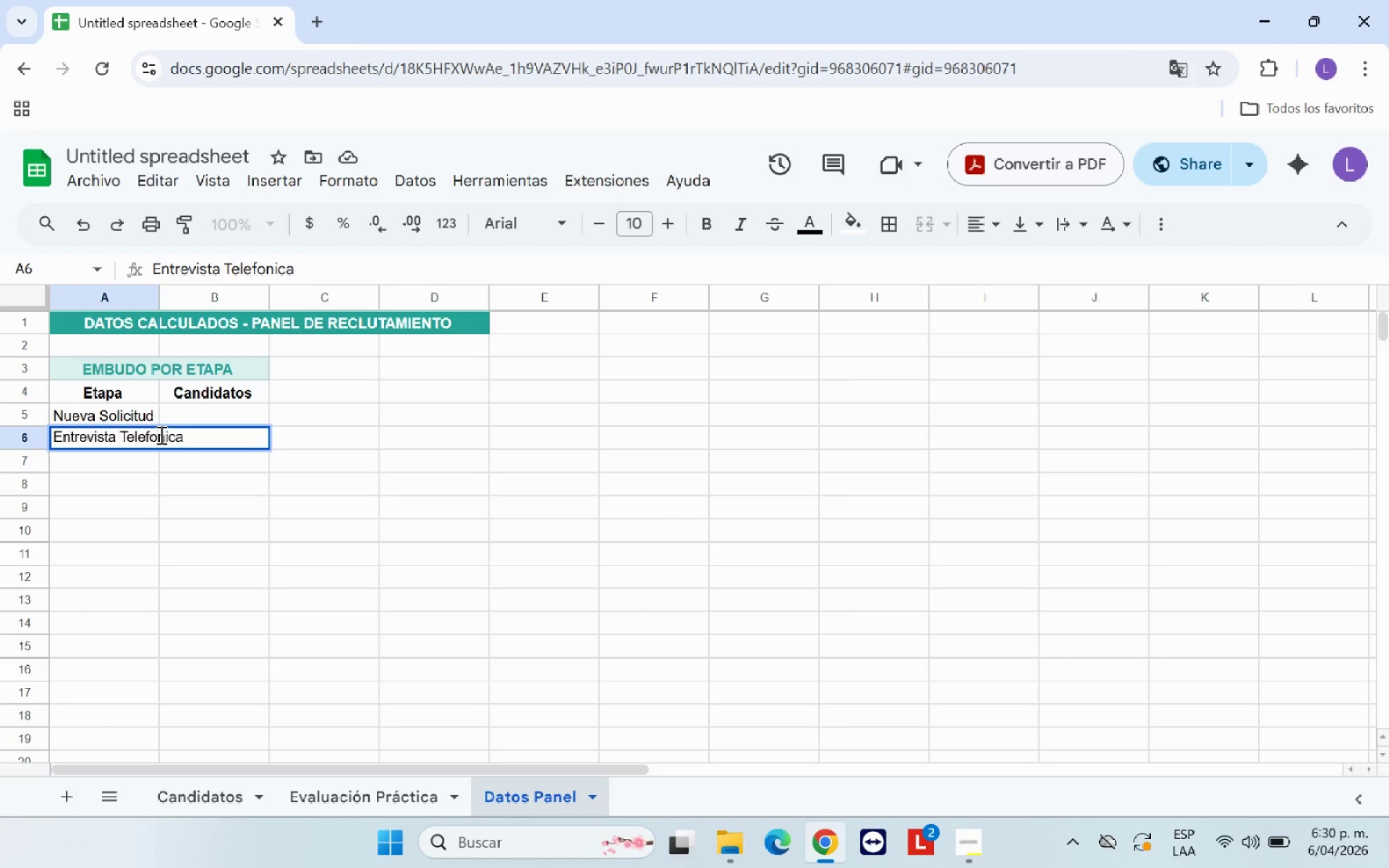 
key(Backspace)
 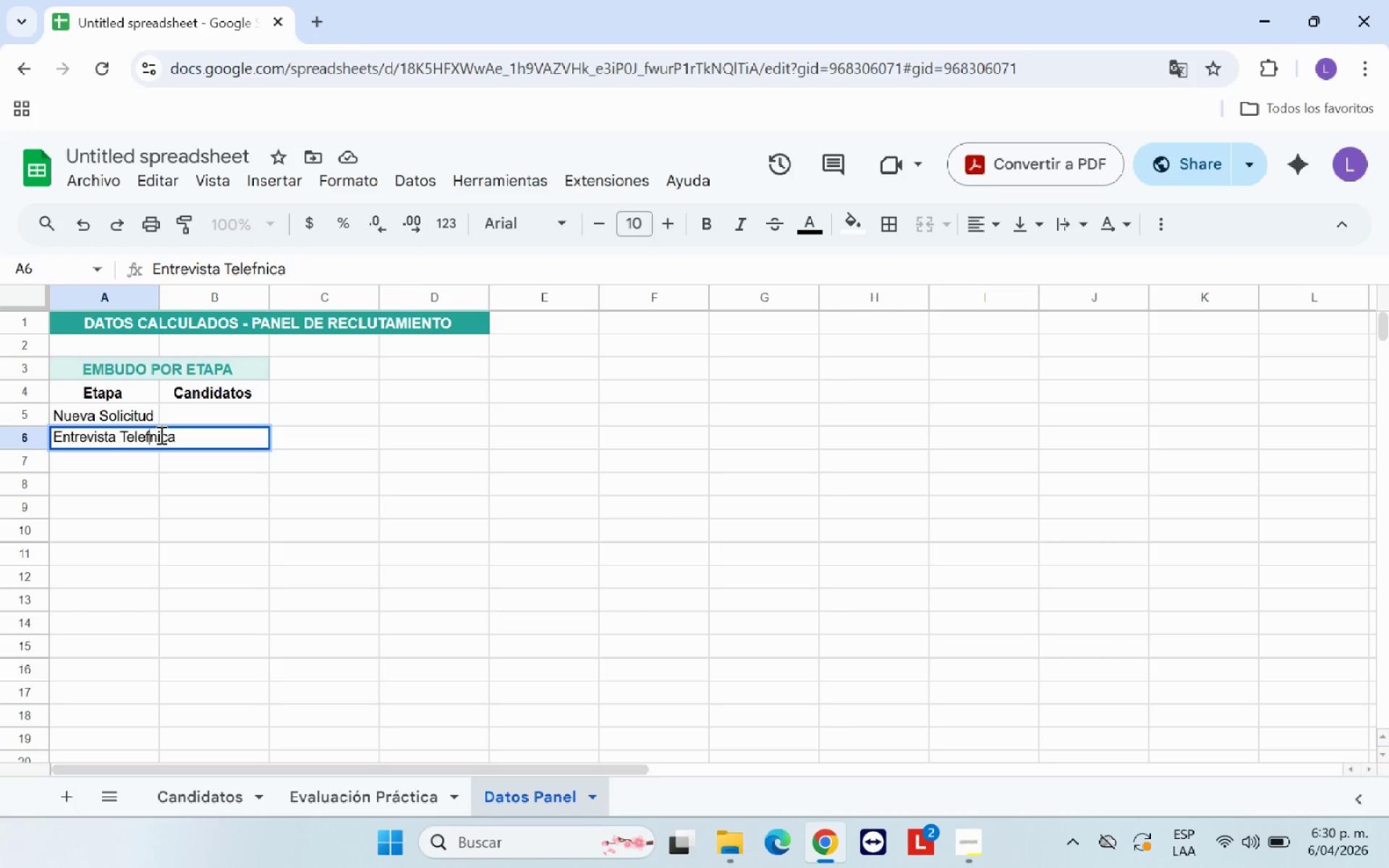 
key(O)
 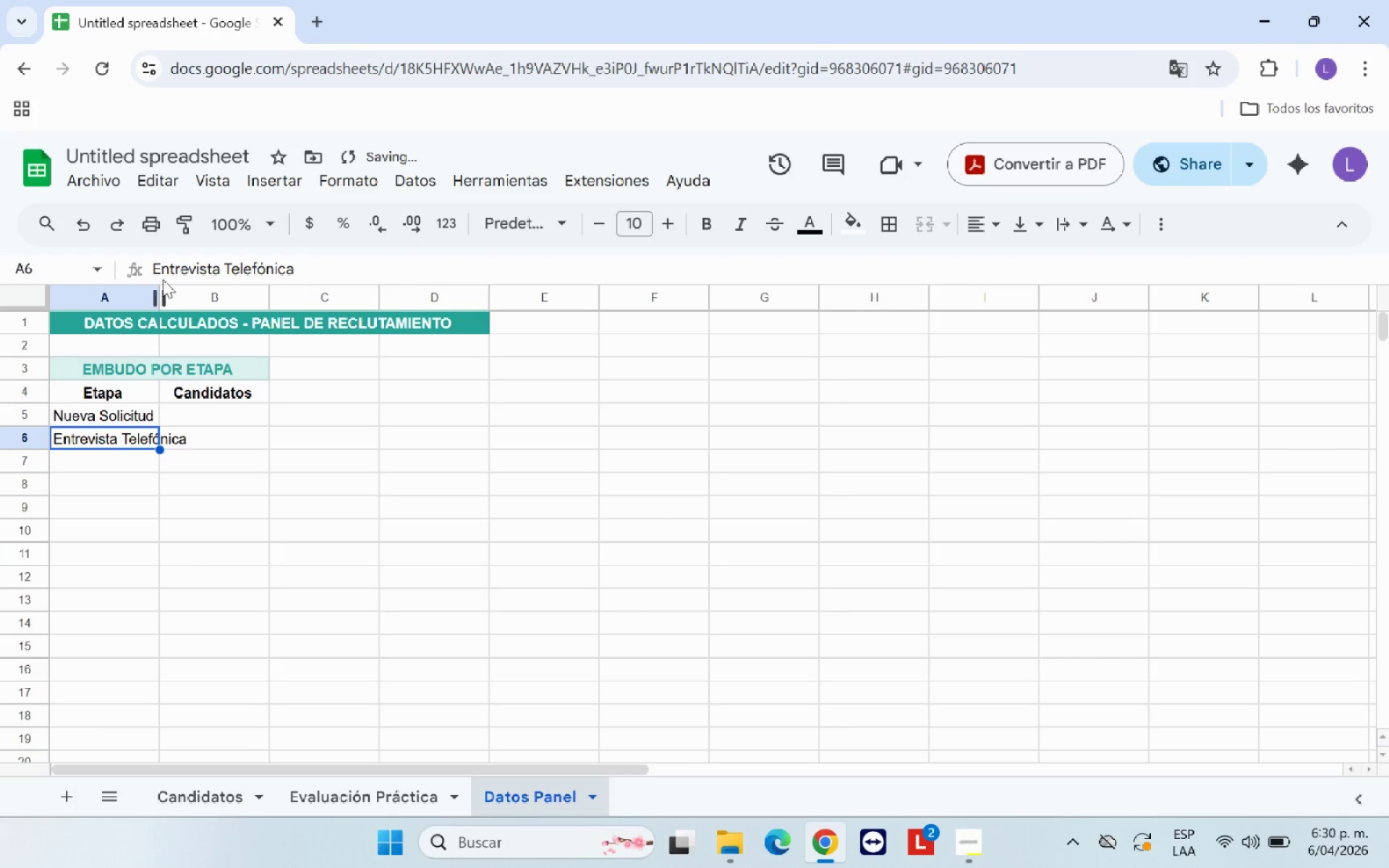 
key(Semicolon)
 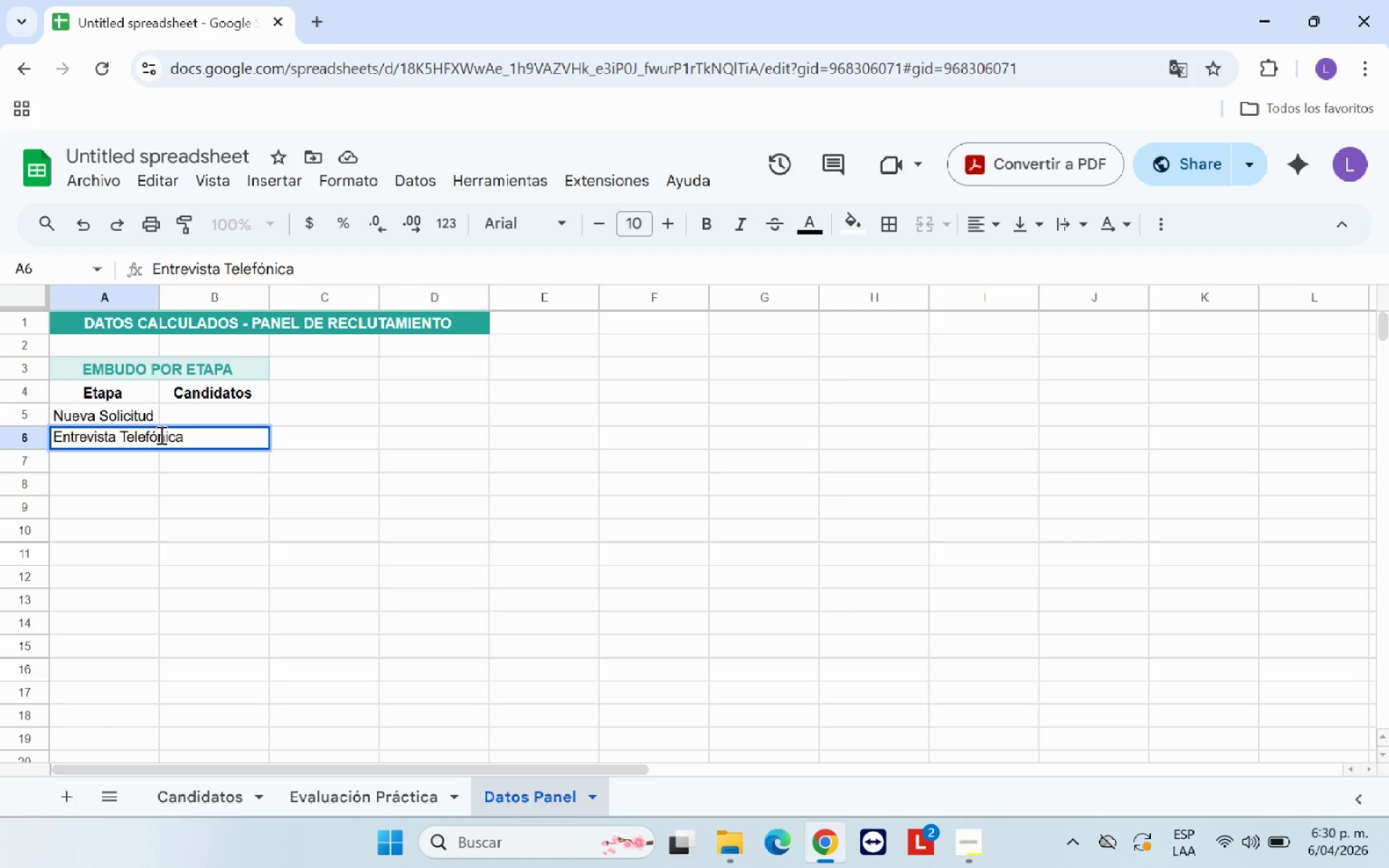 
left_click_drag(start_coordinate=[158, 294], to_coordinate=[195, 292])
 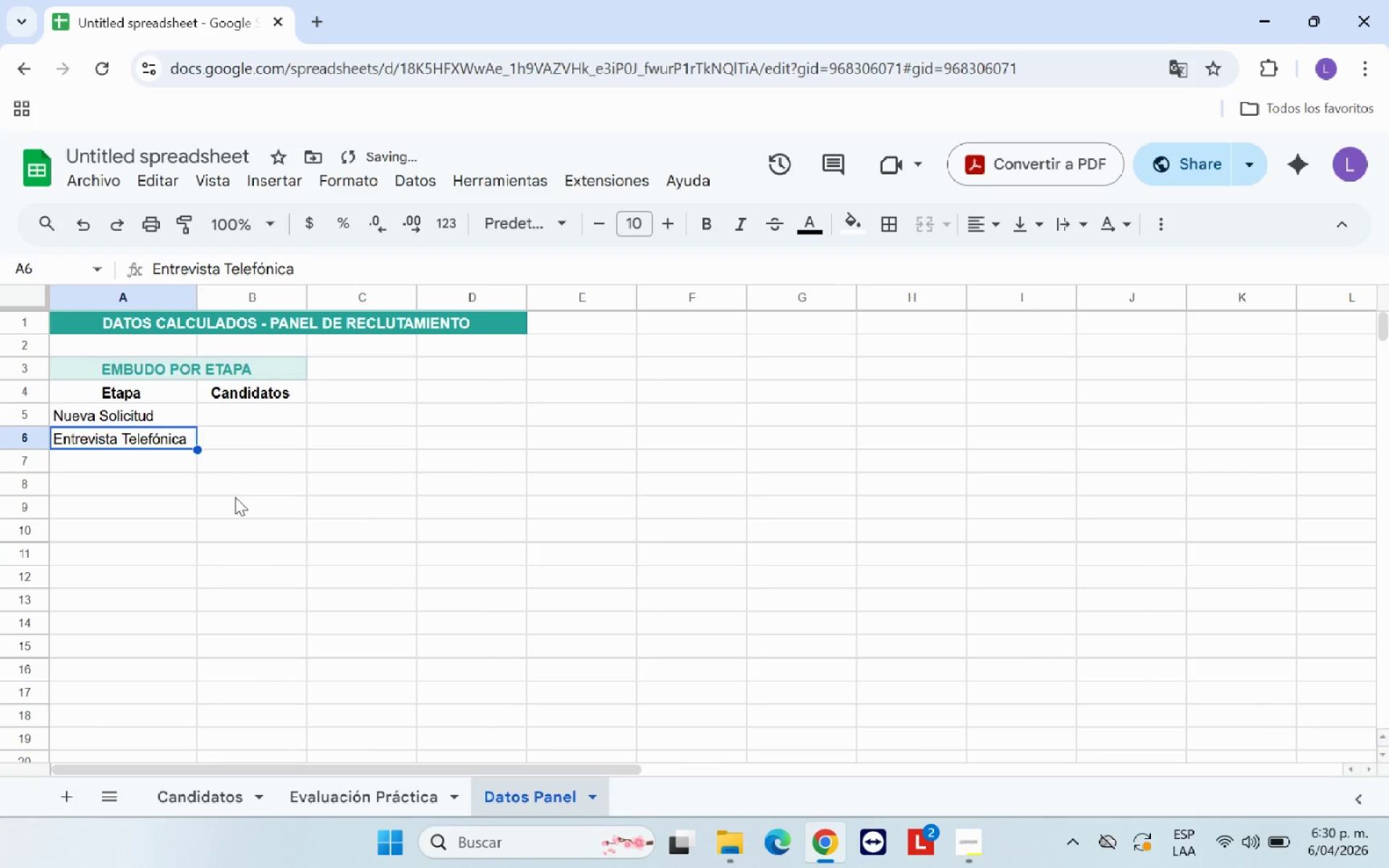 
left_click([236, 497])
 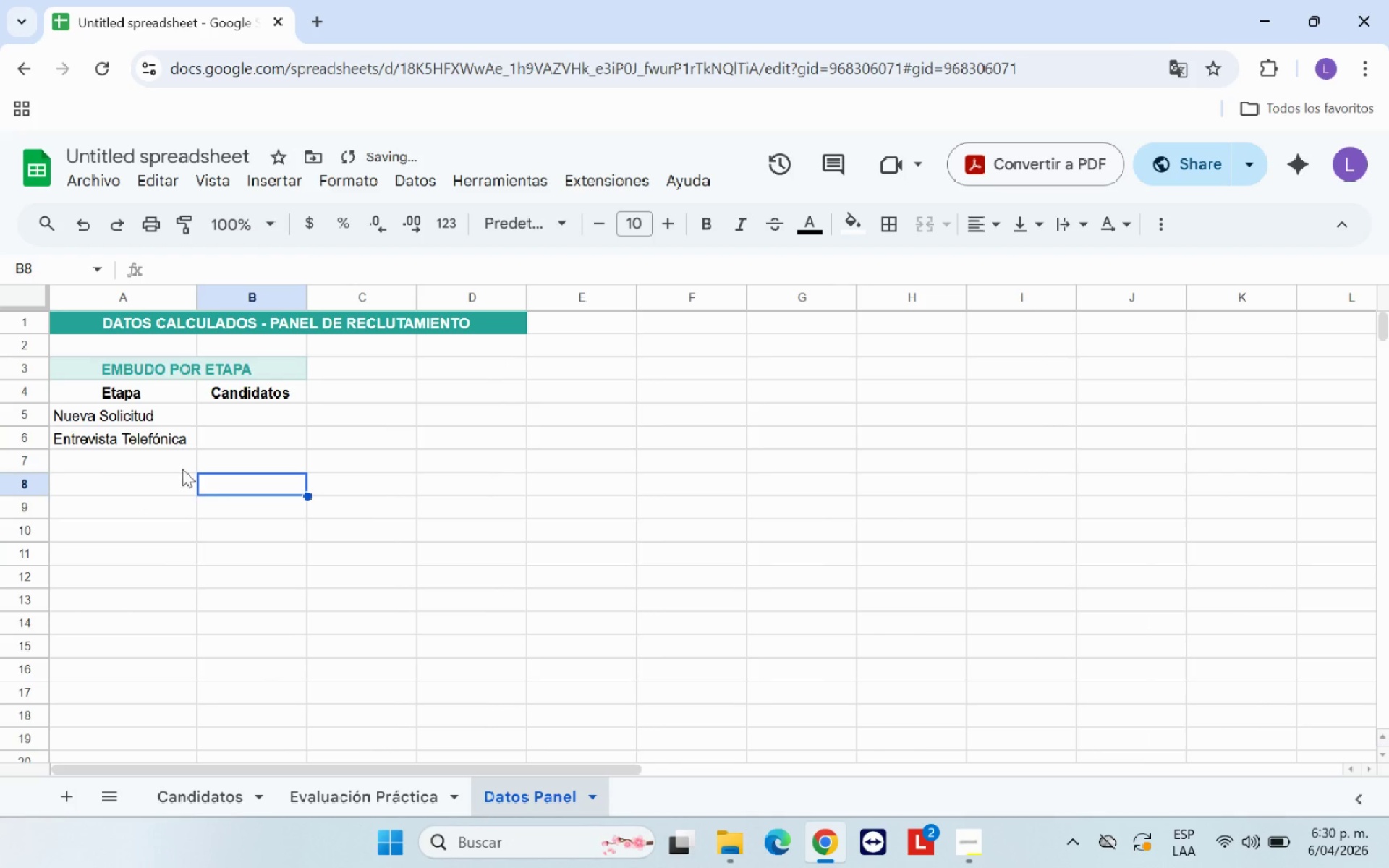 
left_click([177, 463])
 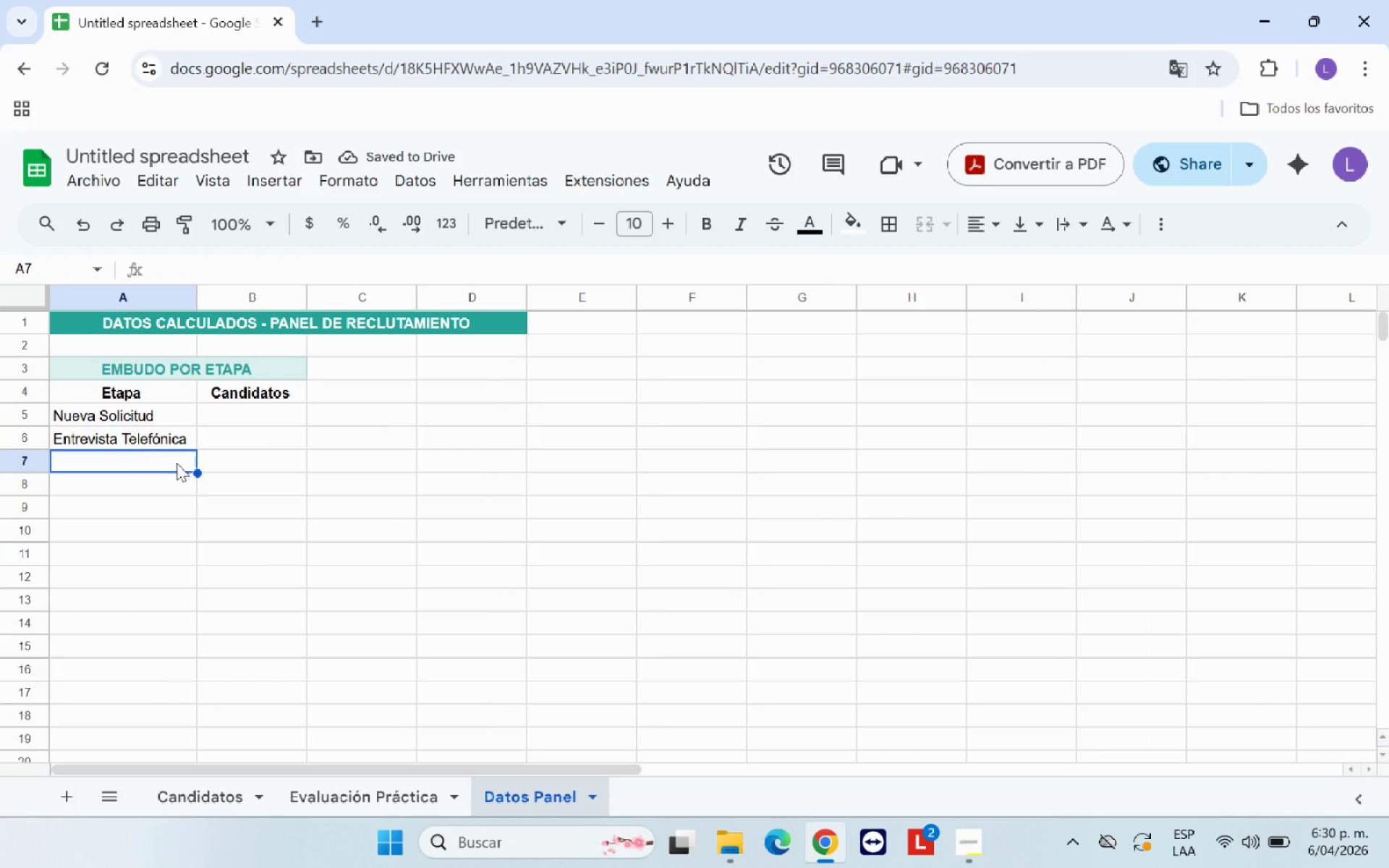 
type(Demostracio)
key(Backspace)
type(;)
key(Backspace)
type(;on Pra;ctica)
 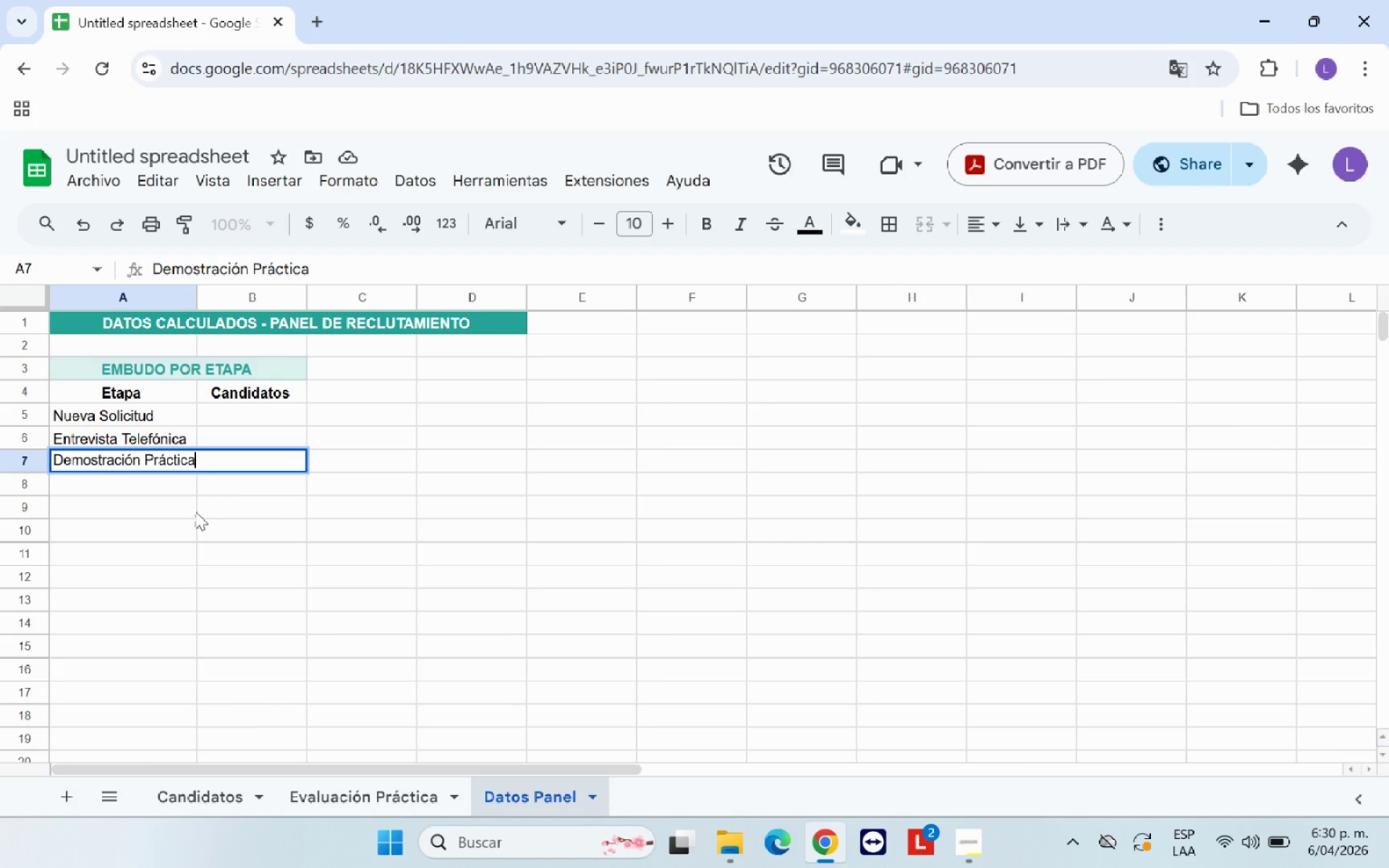 
left_click([182, 501])
 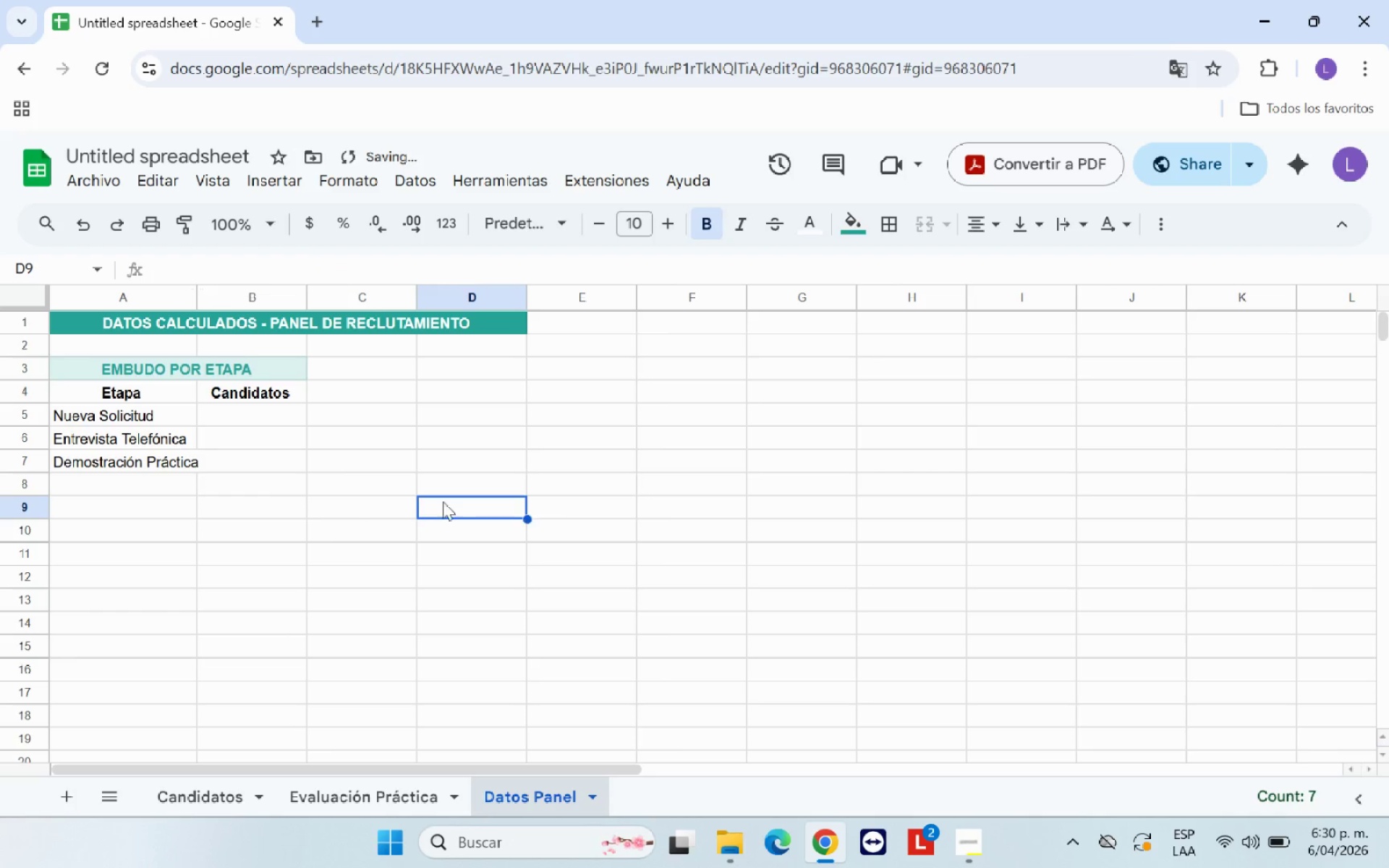 
left_click_drag(start_coordinate=[195, 298], to_coordinate=[214, 299])
 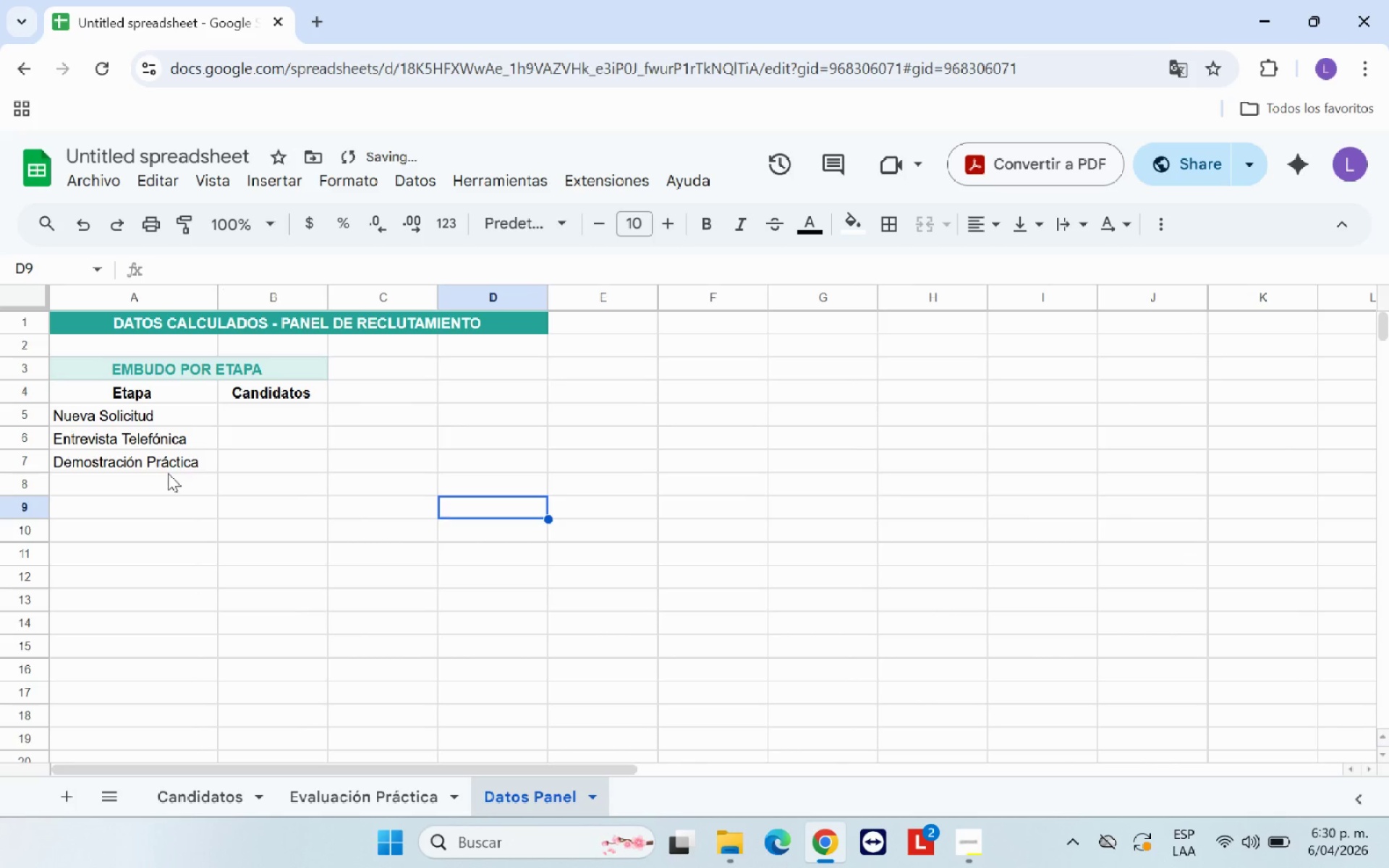 
left_click([161, 485])
 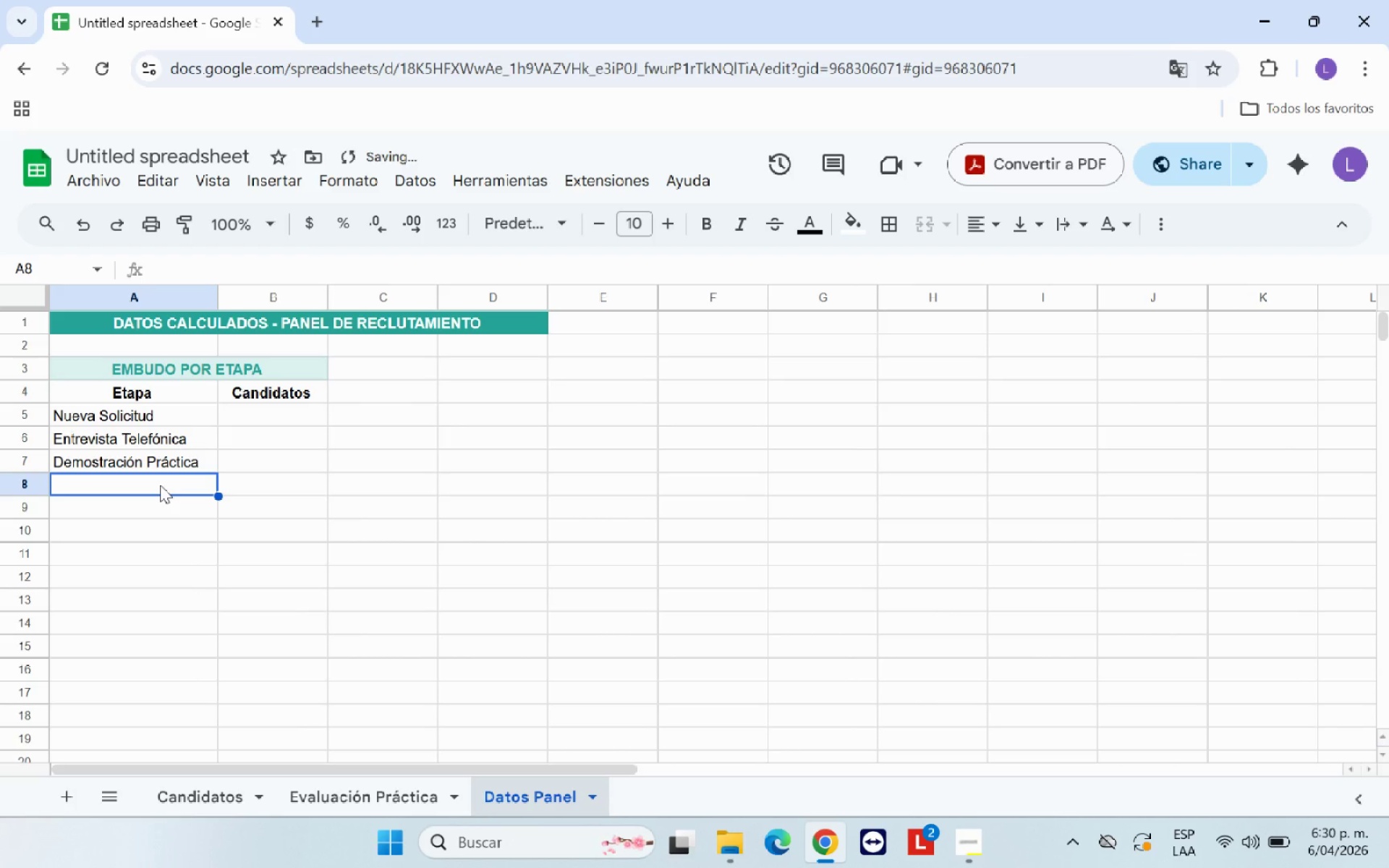 
type(Verificaci;;)
key(Backspace)
key(Backspace)
key(Backspace)
type(;on Antecedentes )
 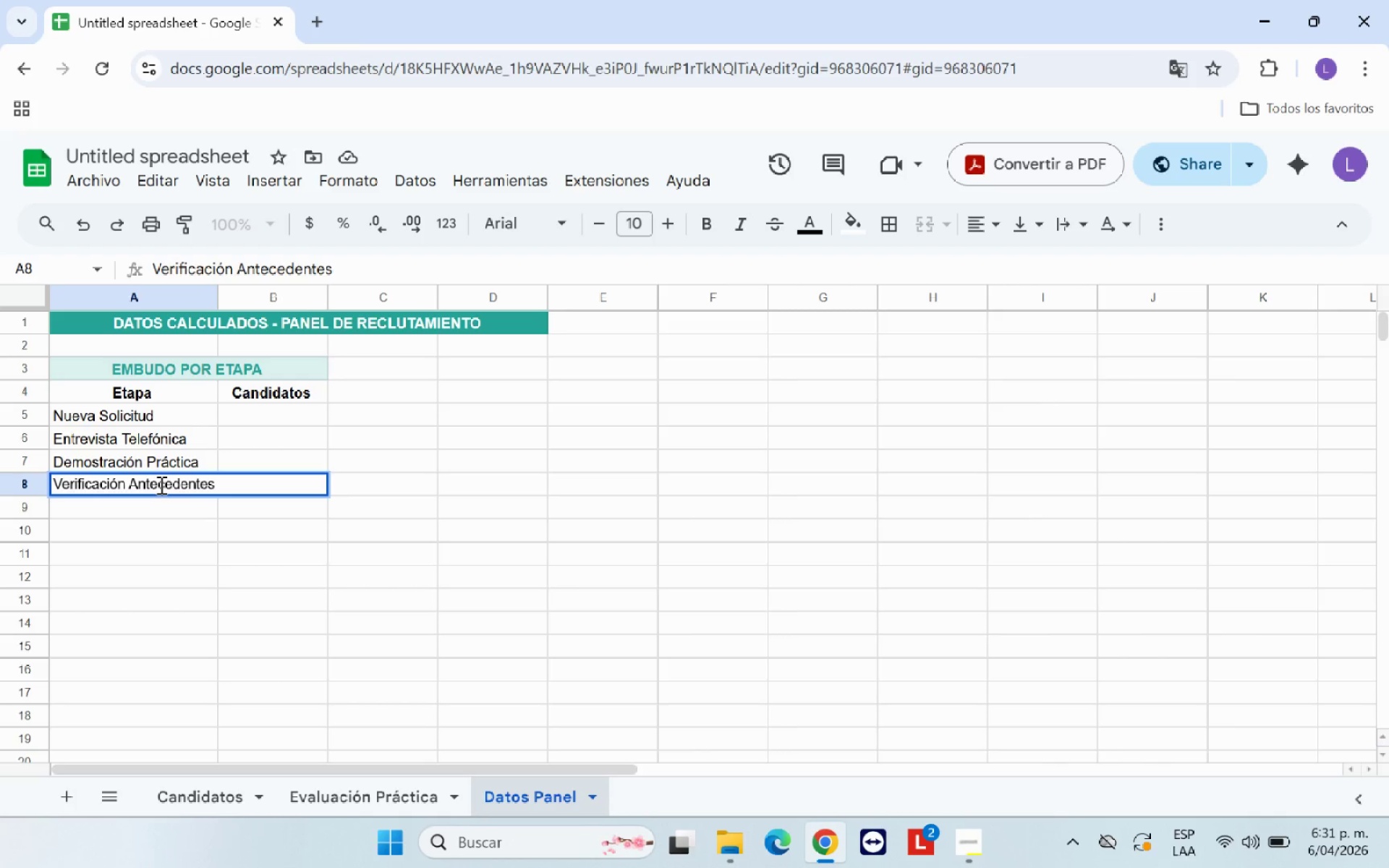 
double_click([149, 496])
 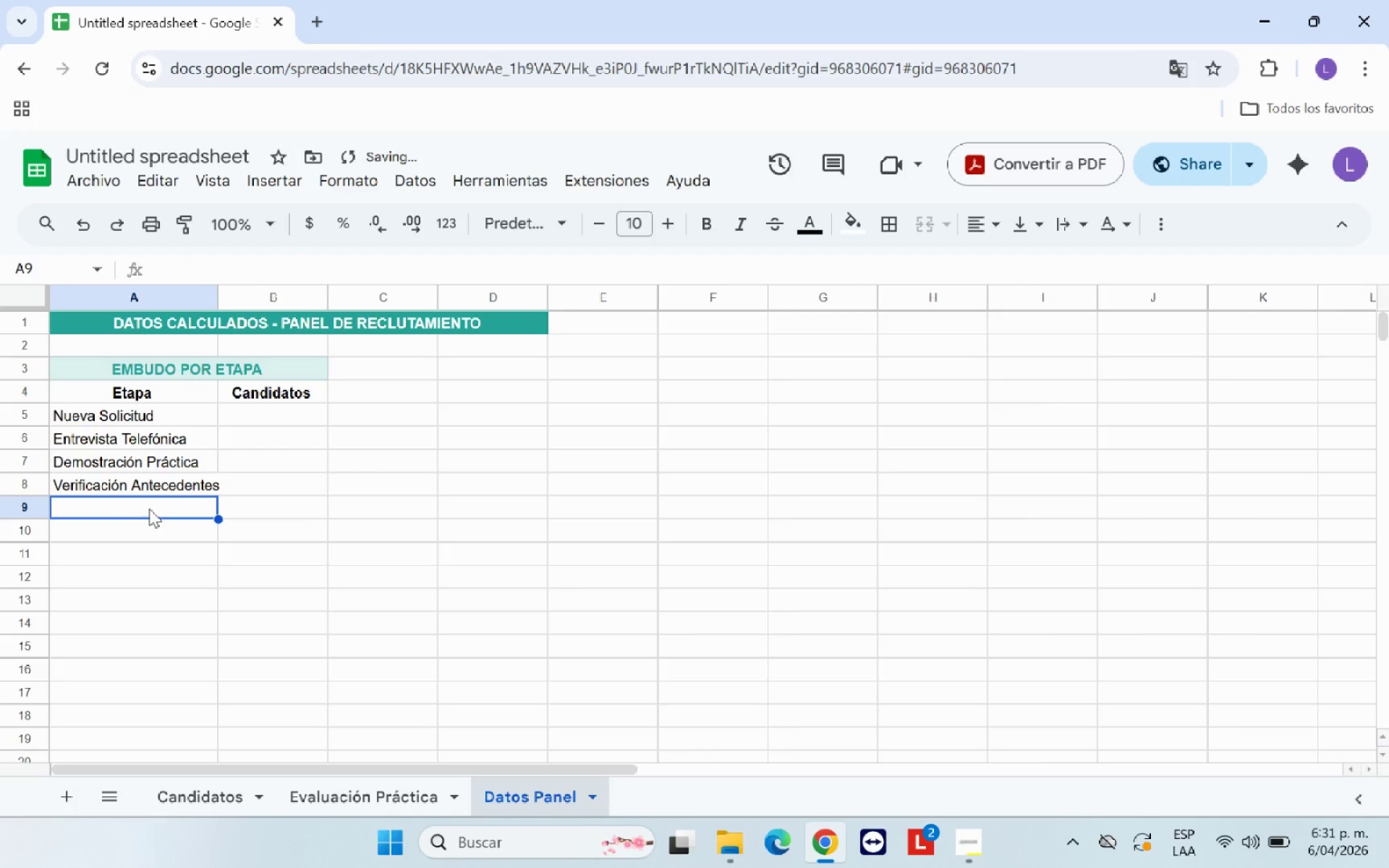 
left_click([149, 509])
 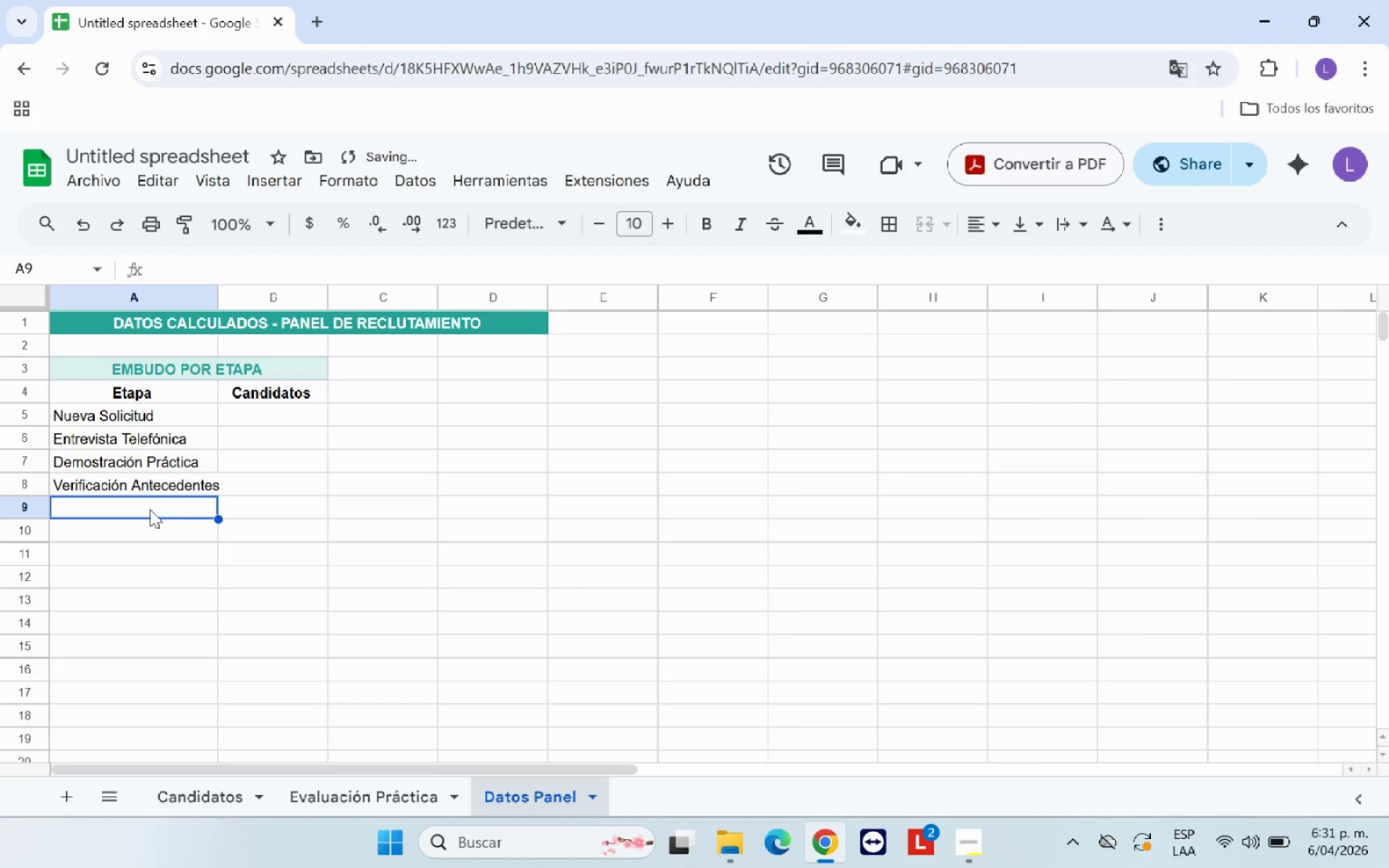 
type(Oferta de Empleo )
 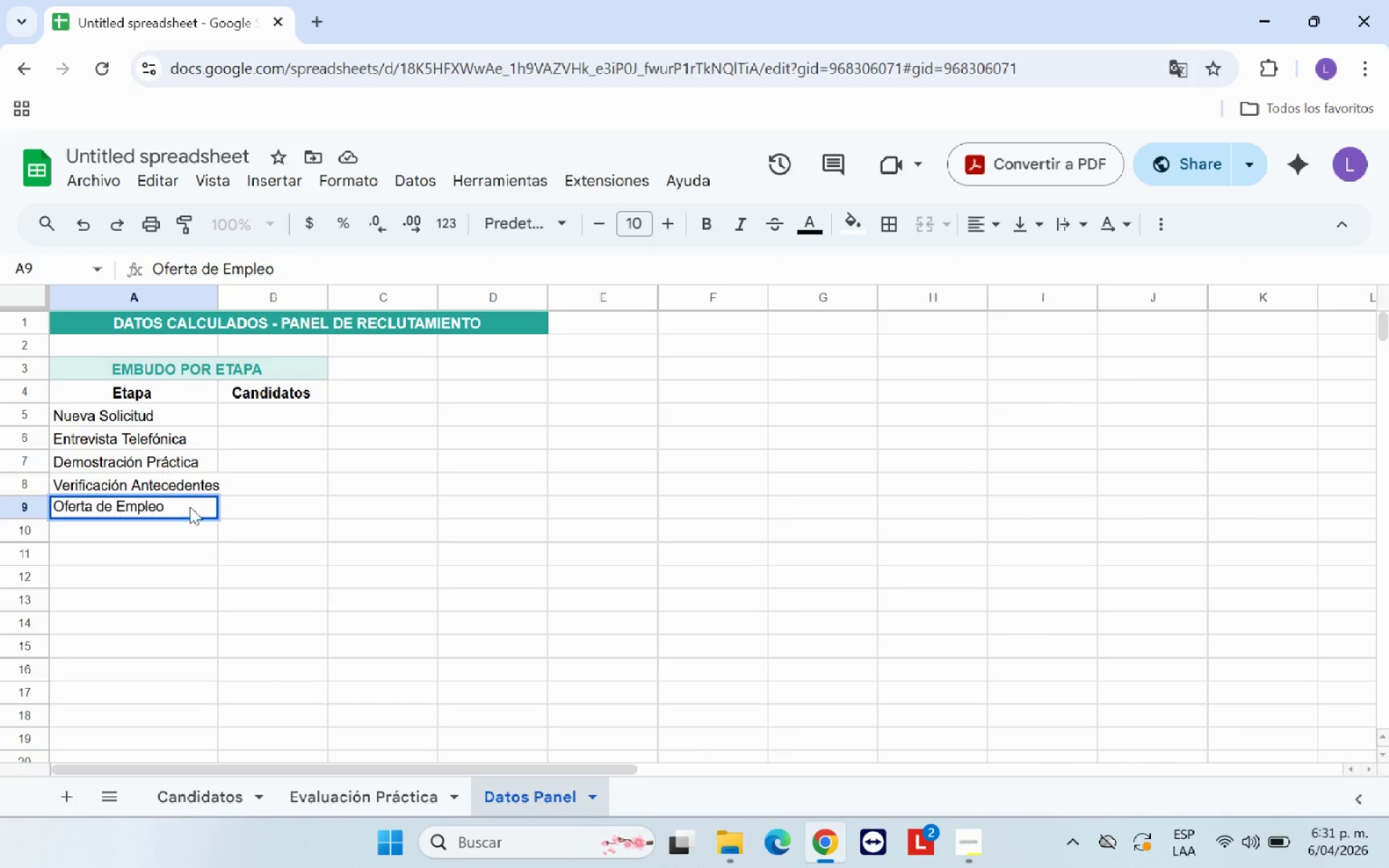 
left_click([220, 584])
 